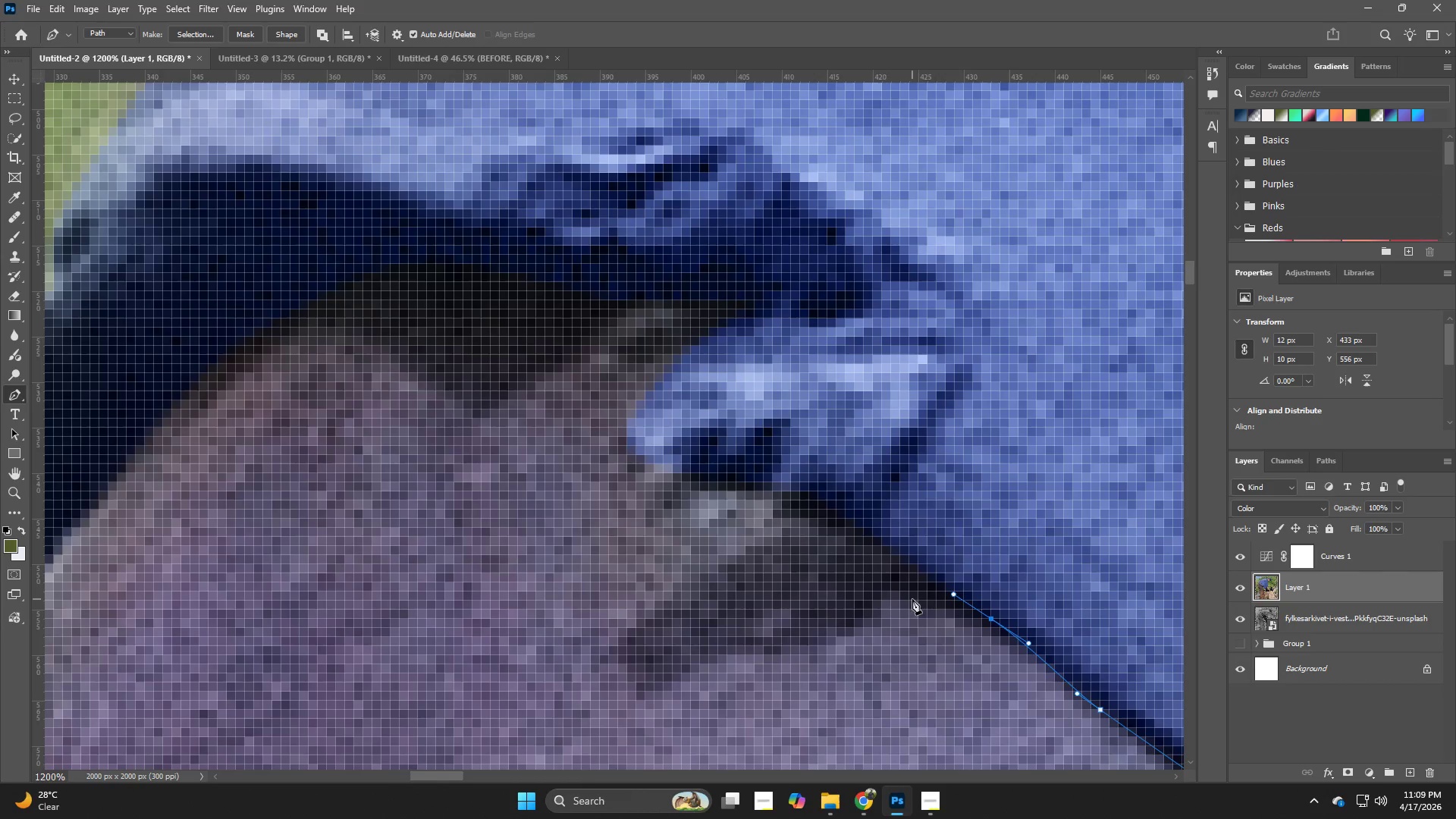 
hold_key(key=Z, duration=0.45)
 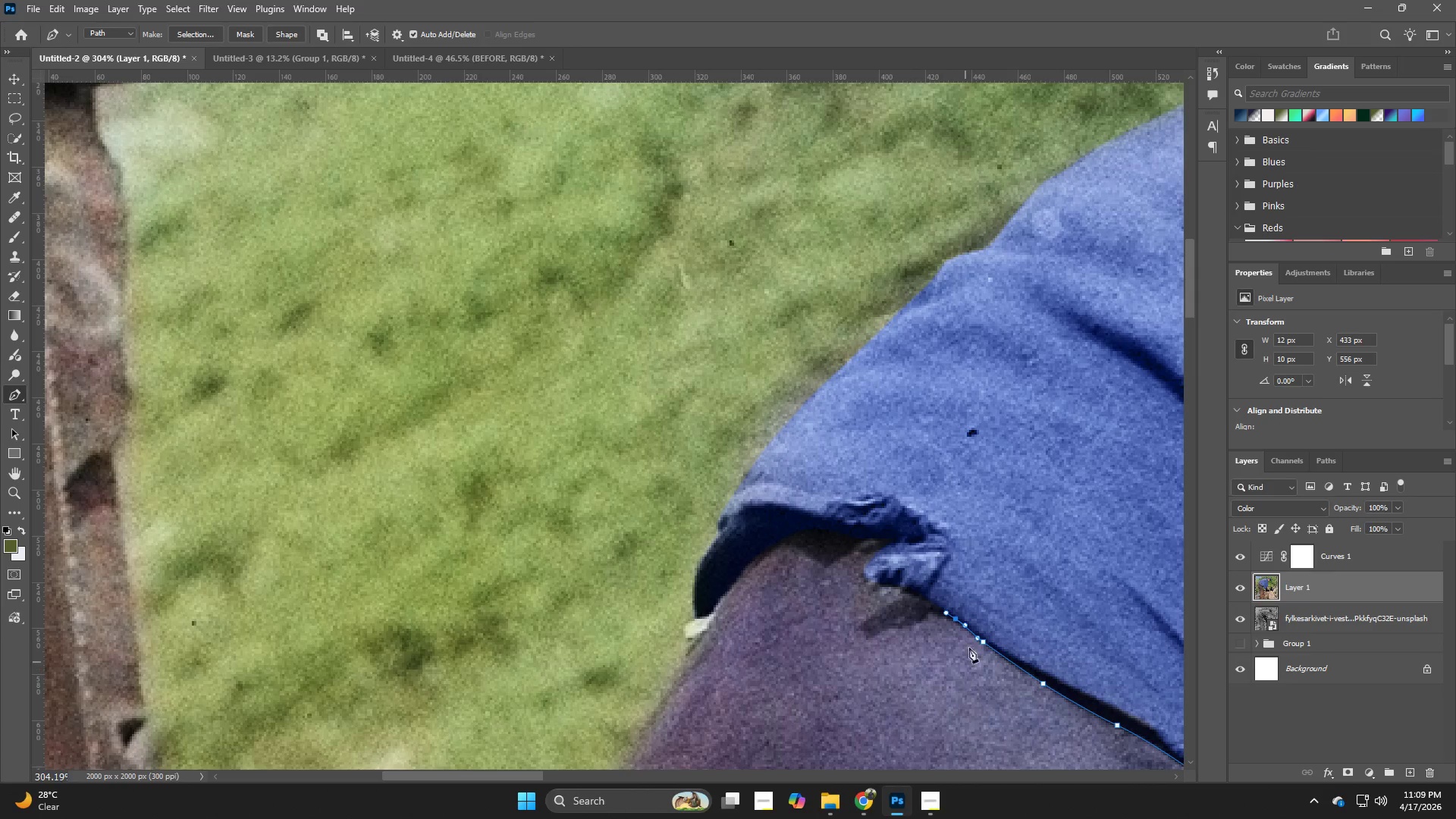 
left_click_drag(start_coordinate=[943, 620], to_coordinate=[857, 653])
 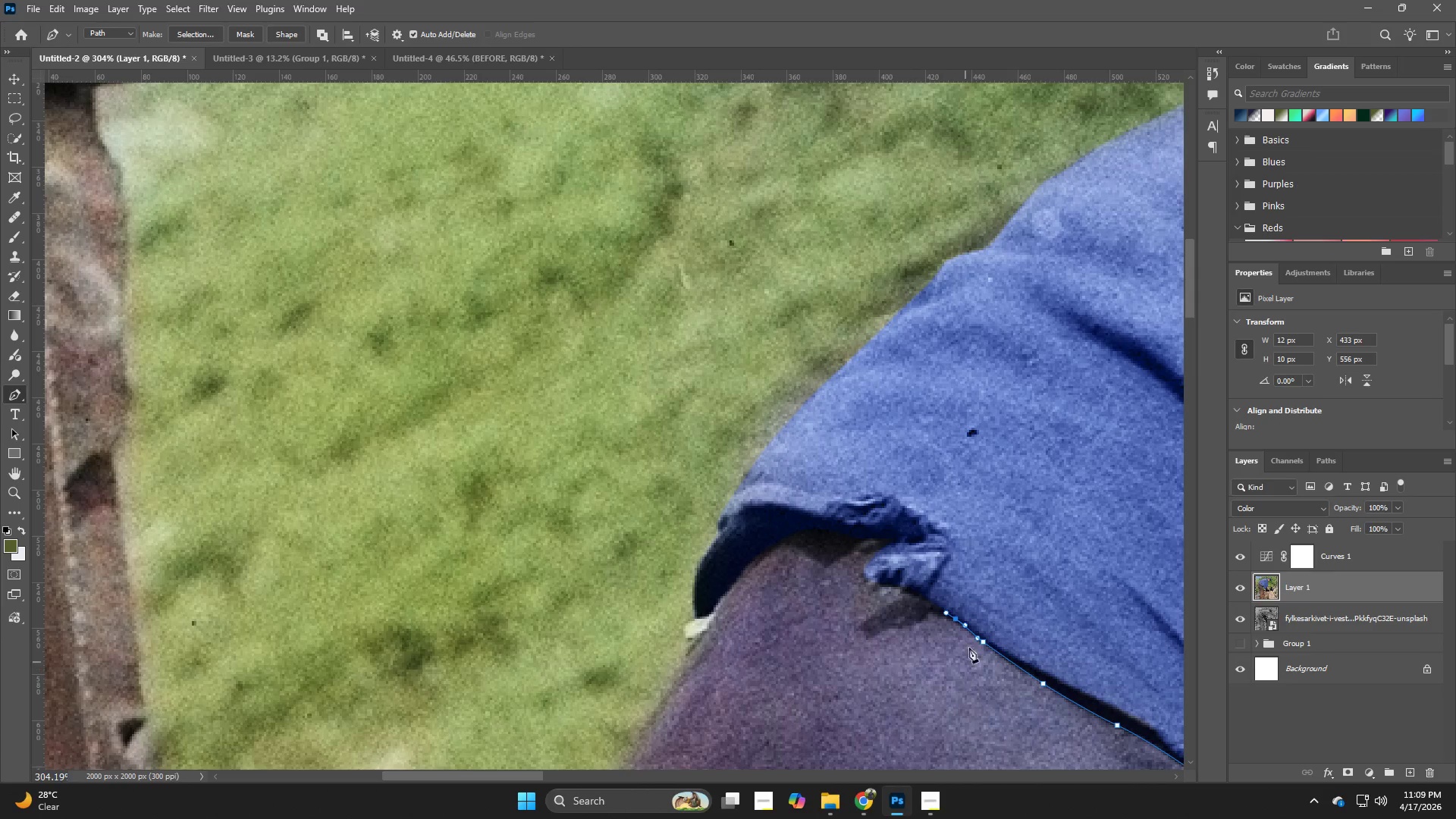 
hold_key(key=Z, duration=0.88)
 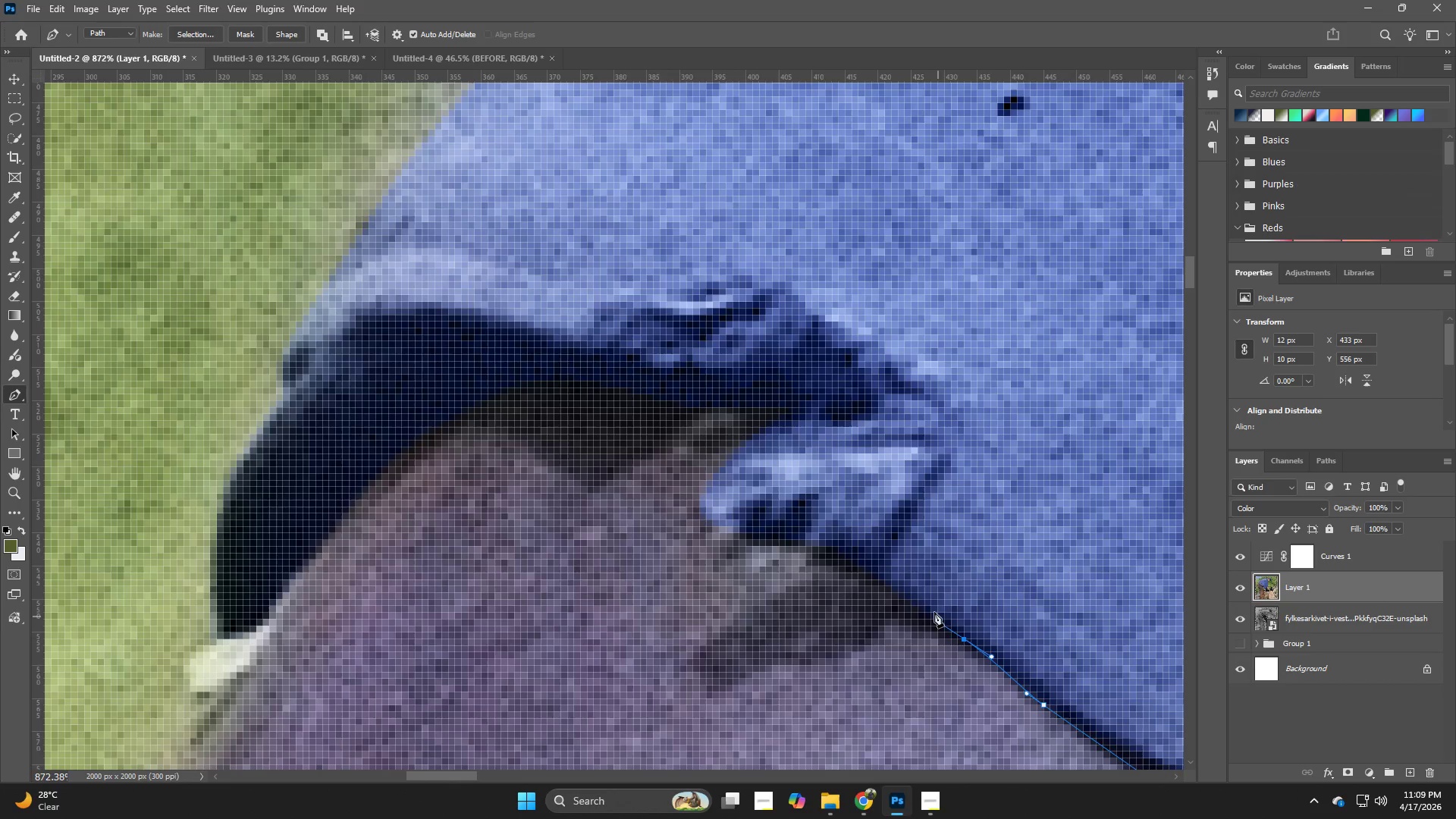 
left_click_drag(start_coordinate=[951, 609], to_coordinate=[1018, 647])
 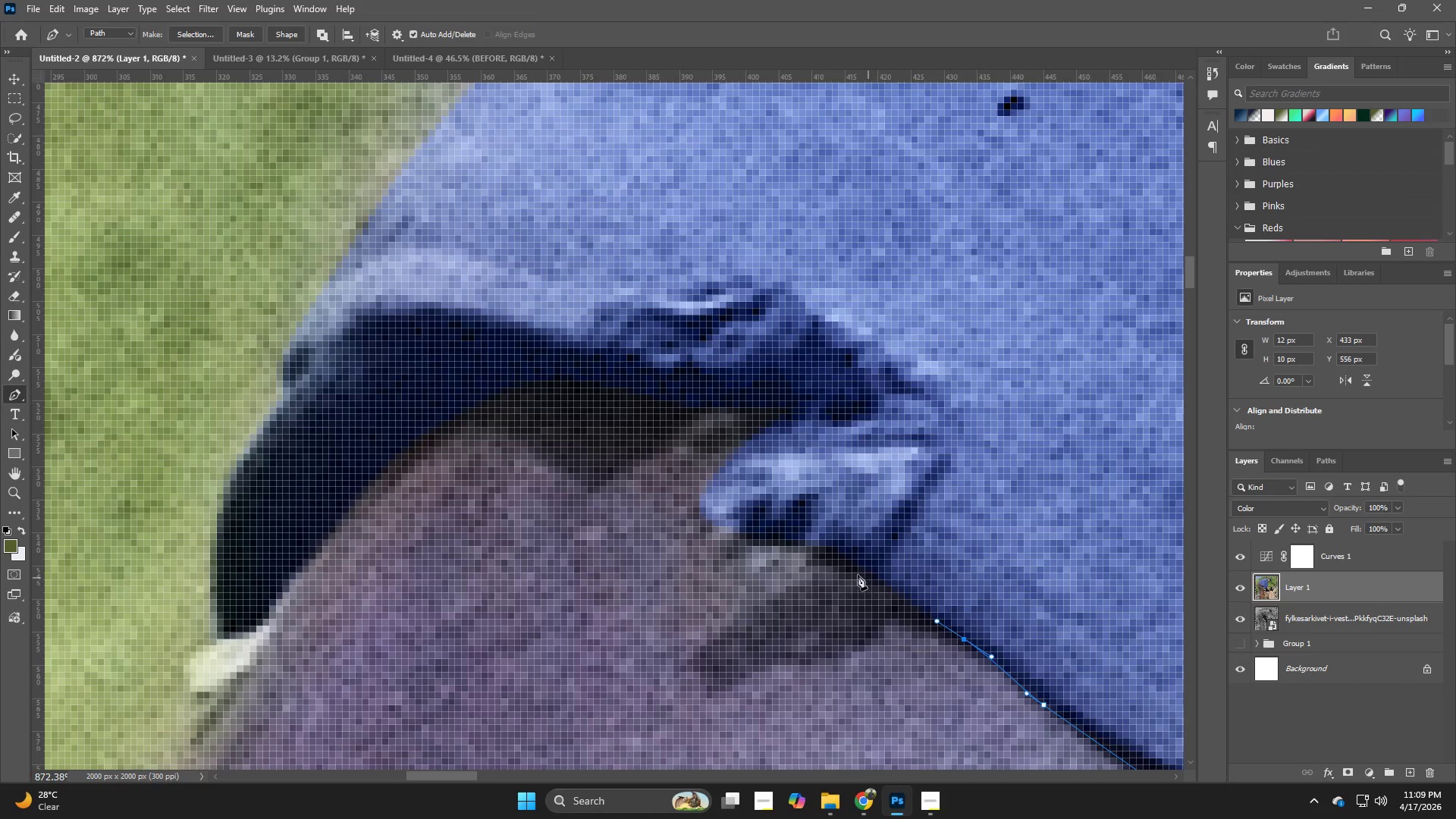 
left_click_drag(start_coordinate=[842, 560], to_coordinate=[814, 543])
 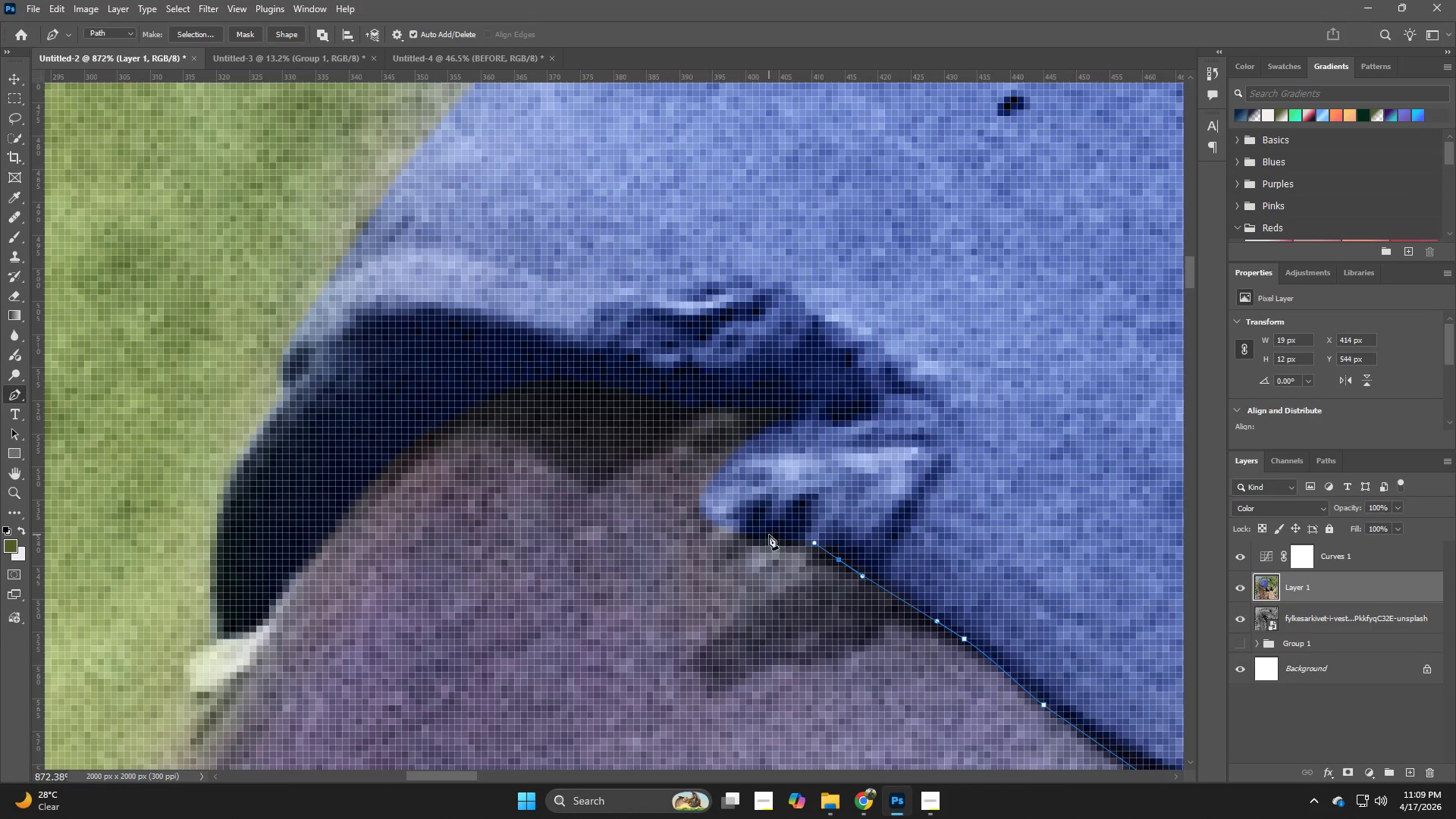 
left_click_drag(start_coordinate=[762, 535], to_coordinate=[727, 527])
 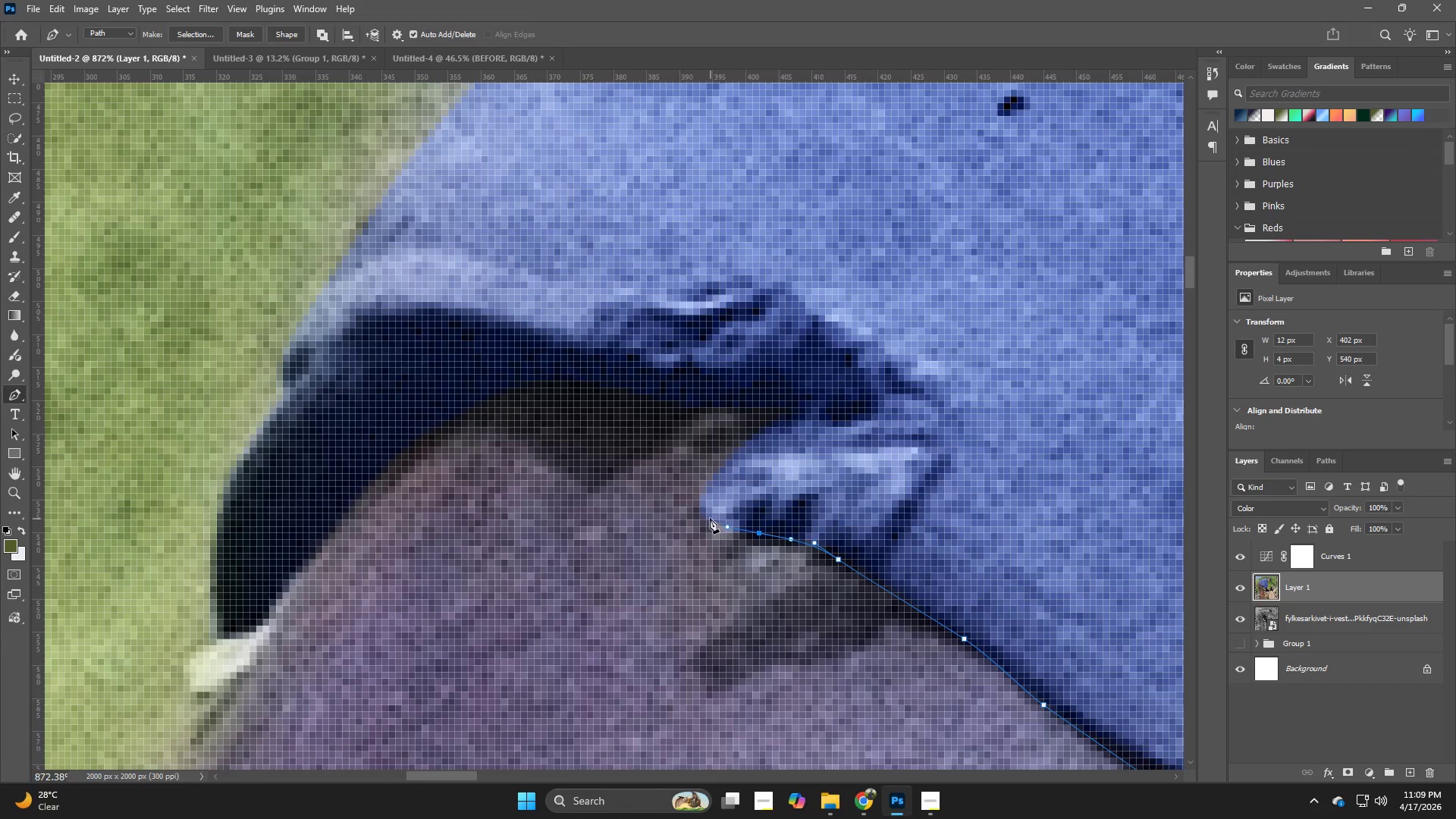 
left_click_drag(start_coordinate=[708, 516], to_coordinate=[700, 496])
 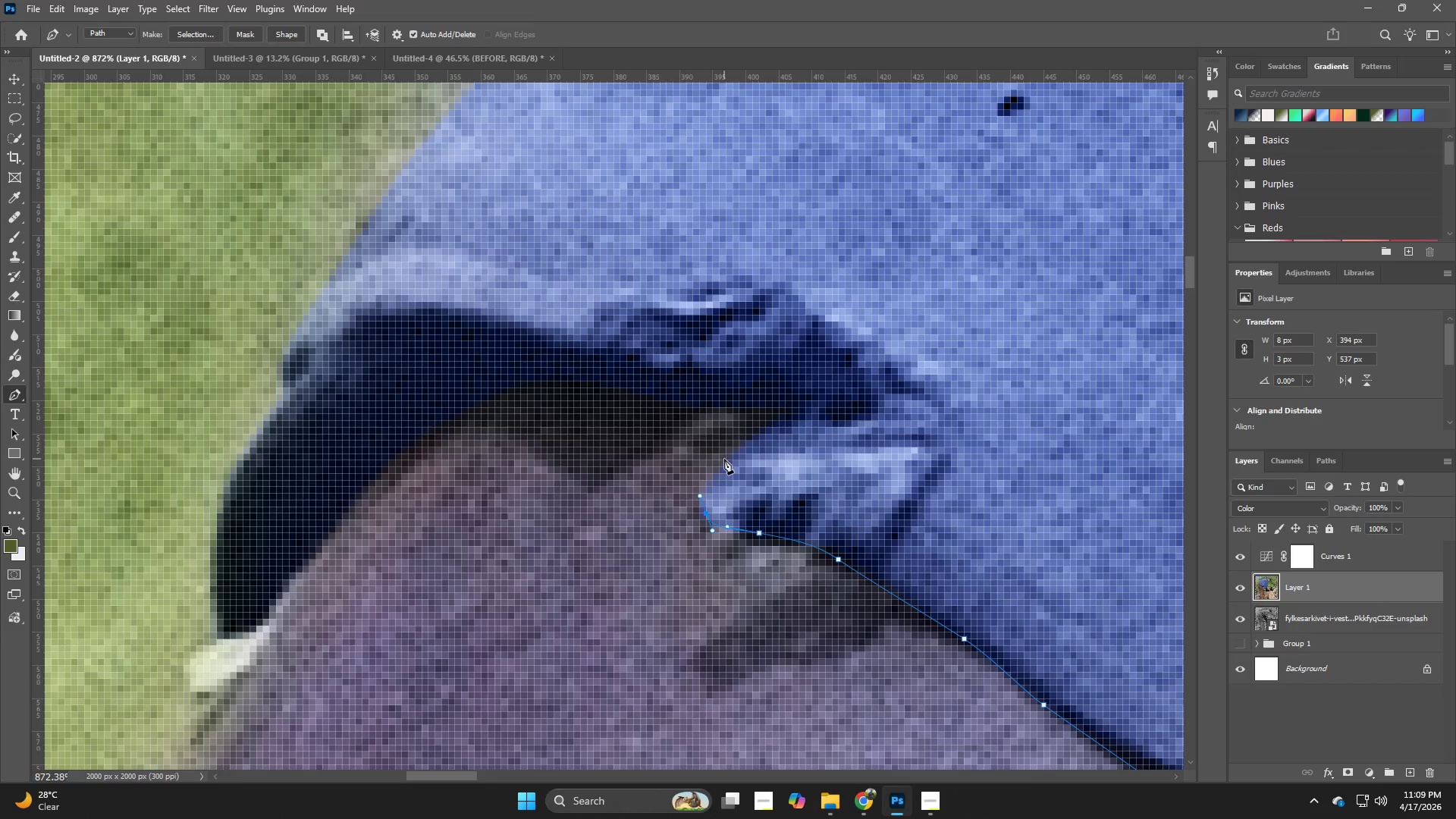 
left_click_drag(start_coordinate=[728, 455], to_coordinate=[733, 448])
 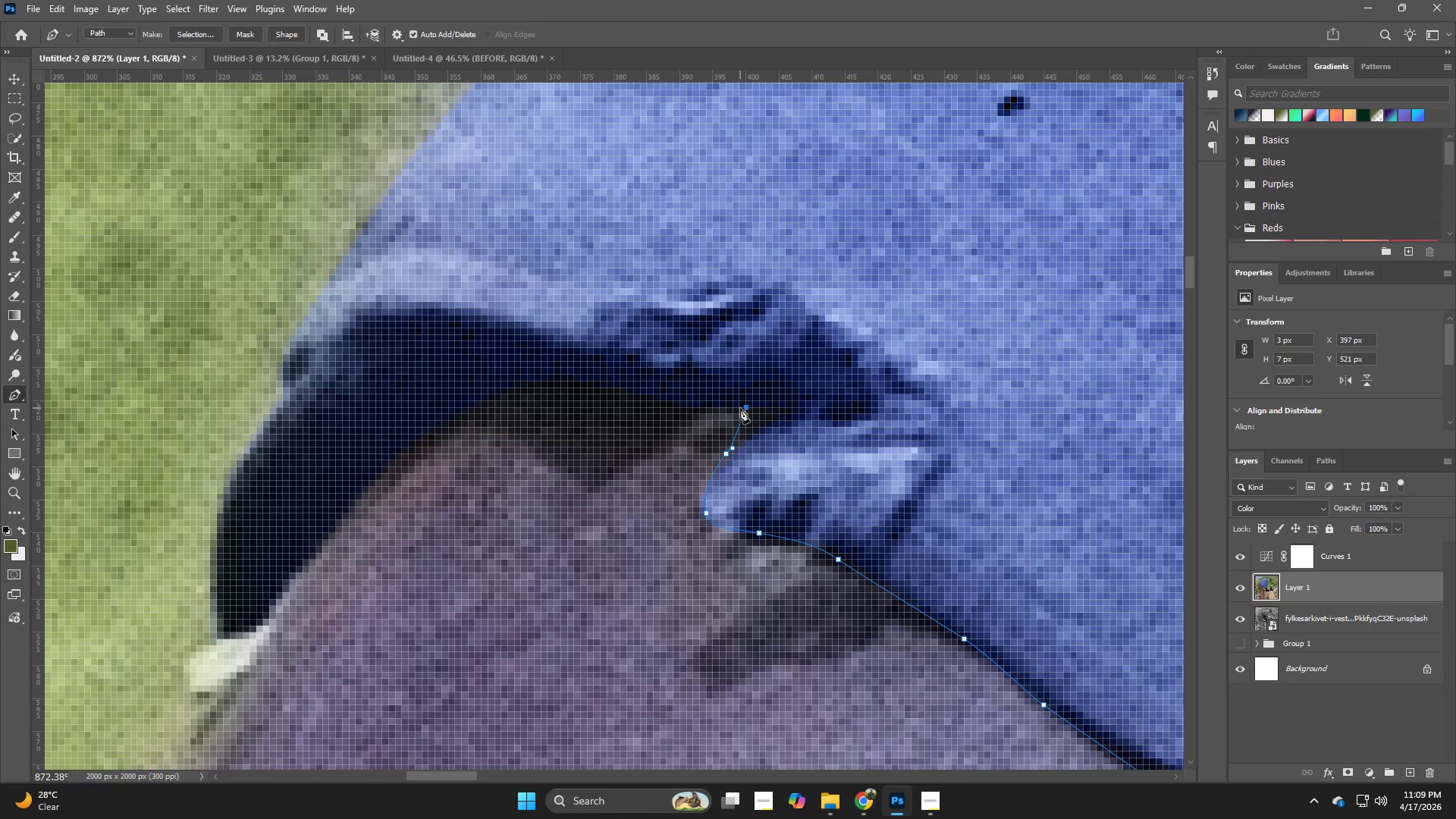 
left_click_drag(start_coordinate=[715, 406], to_coordinate=[701, 410])
 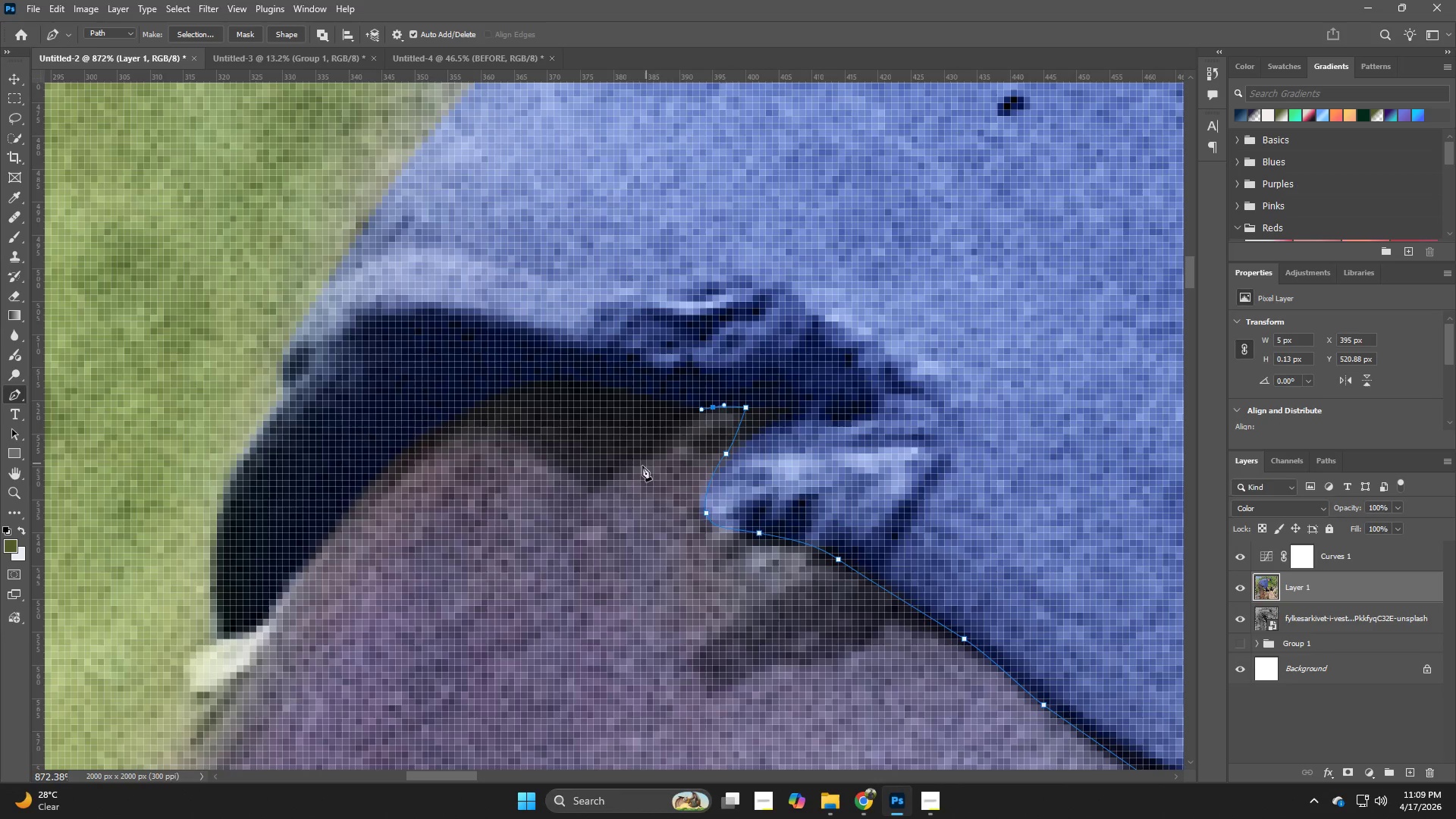 
left_click_drag(start_coordinate=[621, 470], to_coordinate=[609, 483])
 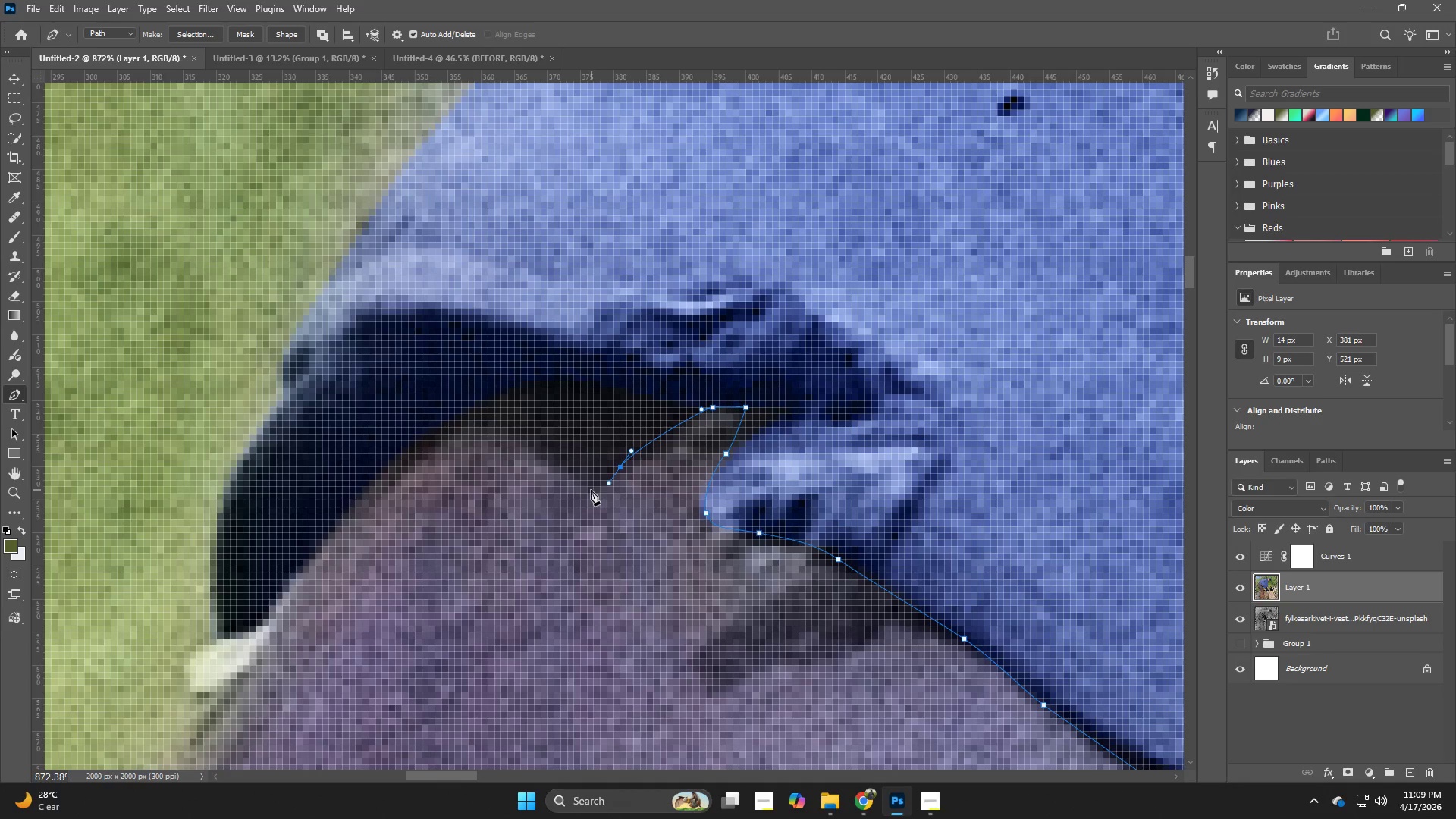 
left_click_drag(start_coordinate=[589, 487], to_coordinate=[583, 480])
 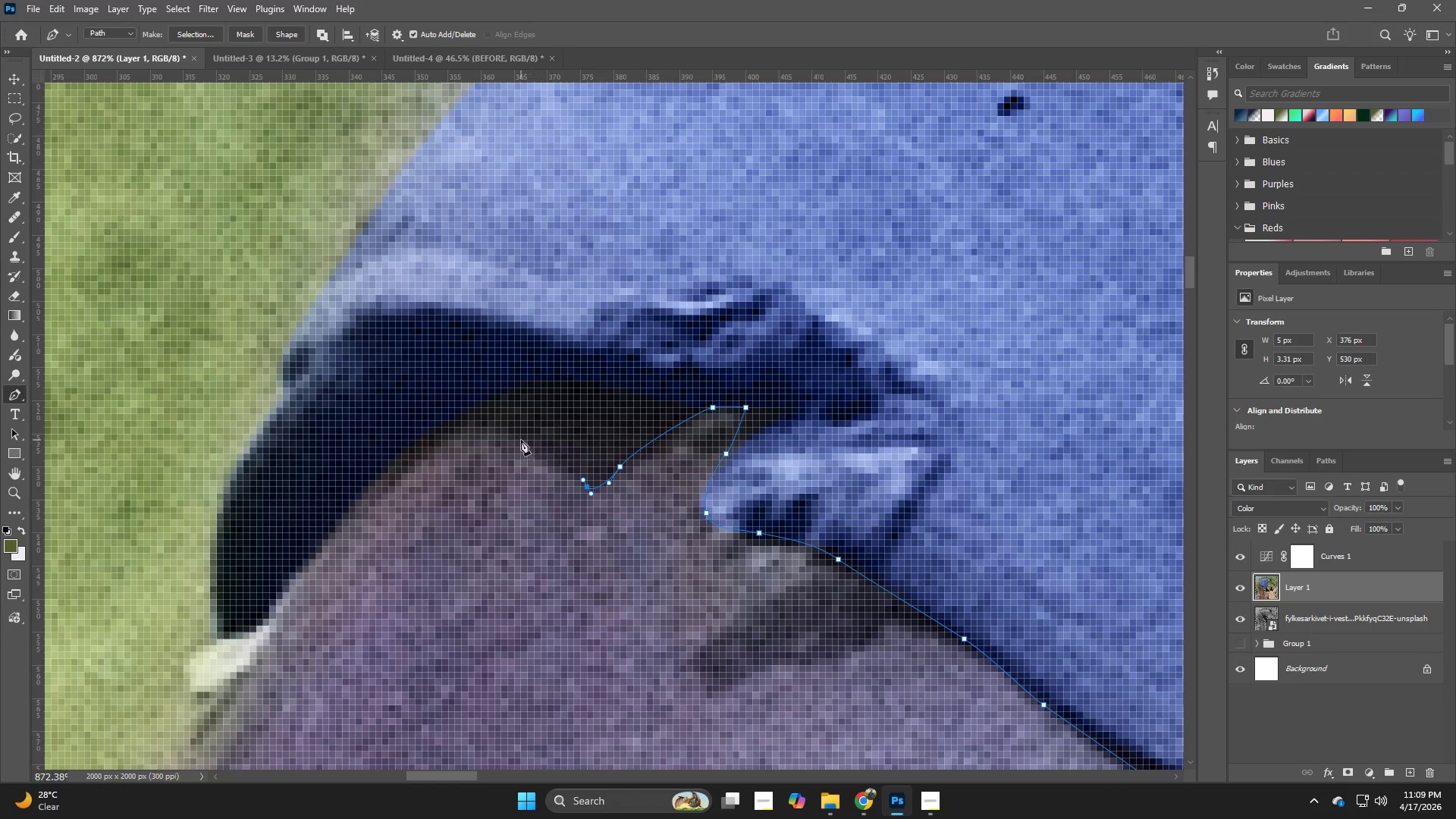 
left_click_drag(start_coordinate=[512, 435], to_coordinate=[492, 425])
 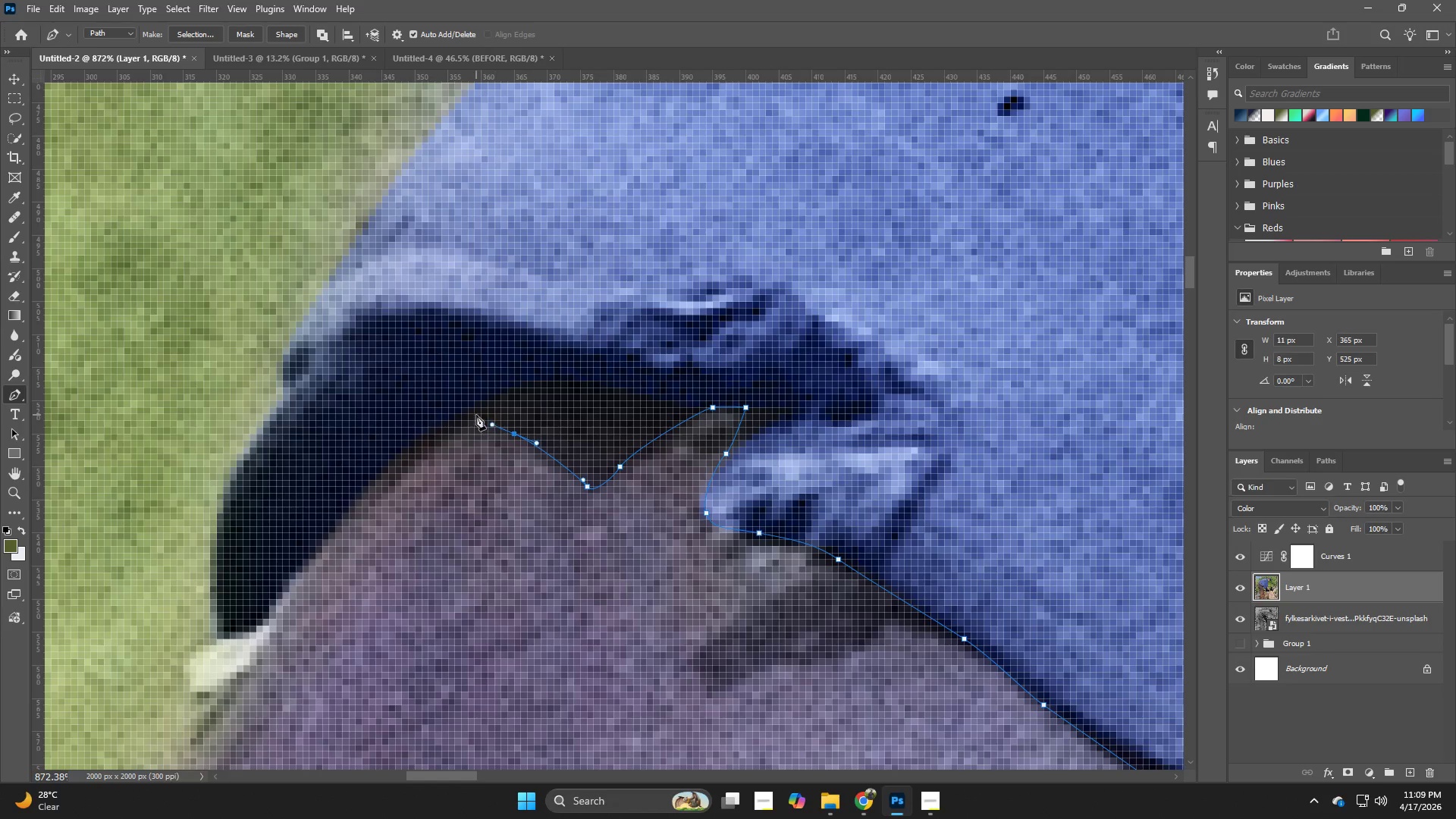 
left_click([476, 415])
 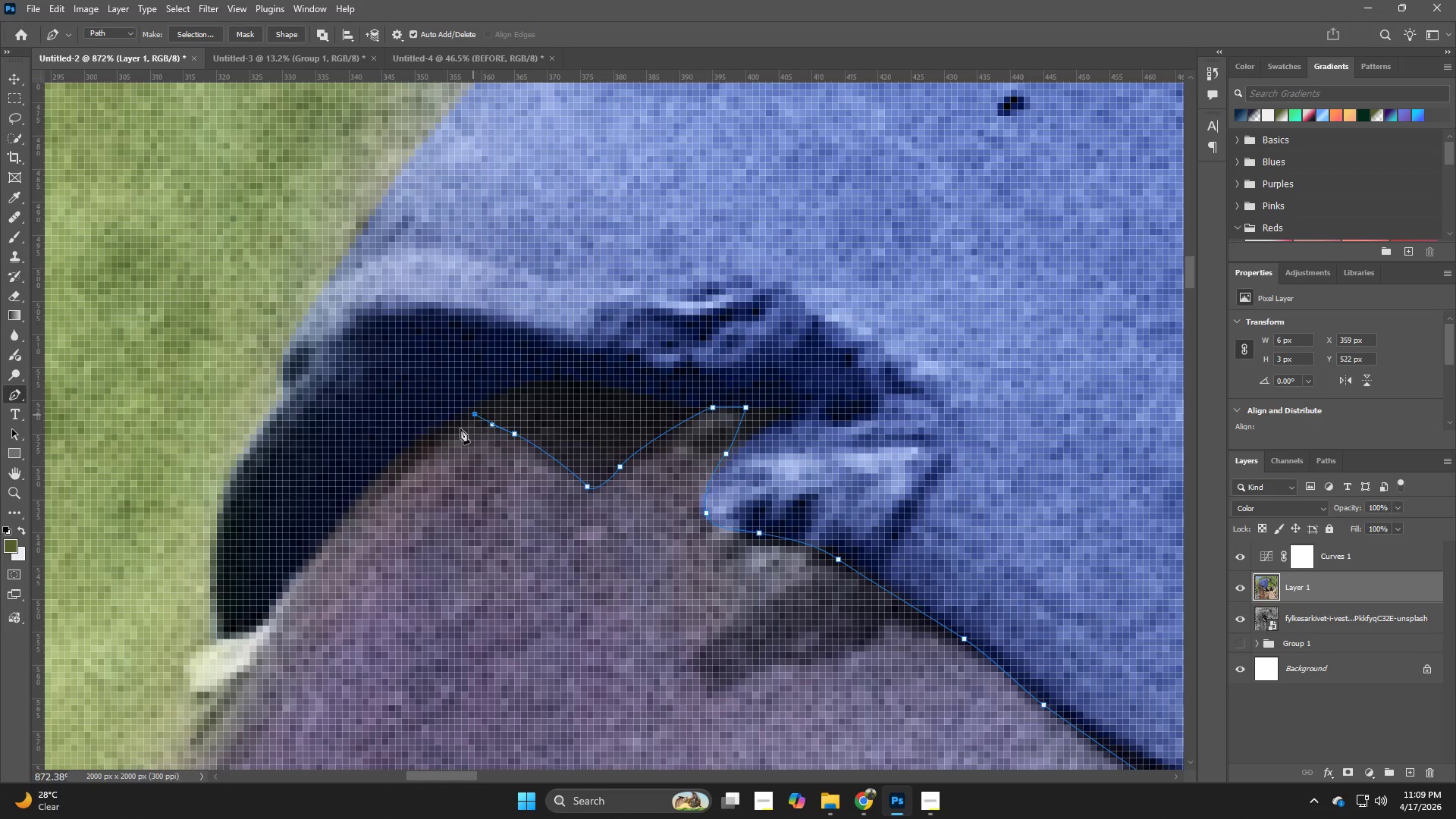 
hold_key(key=Space, duration=0.62)
 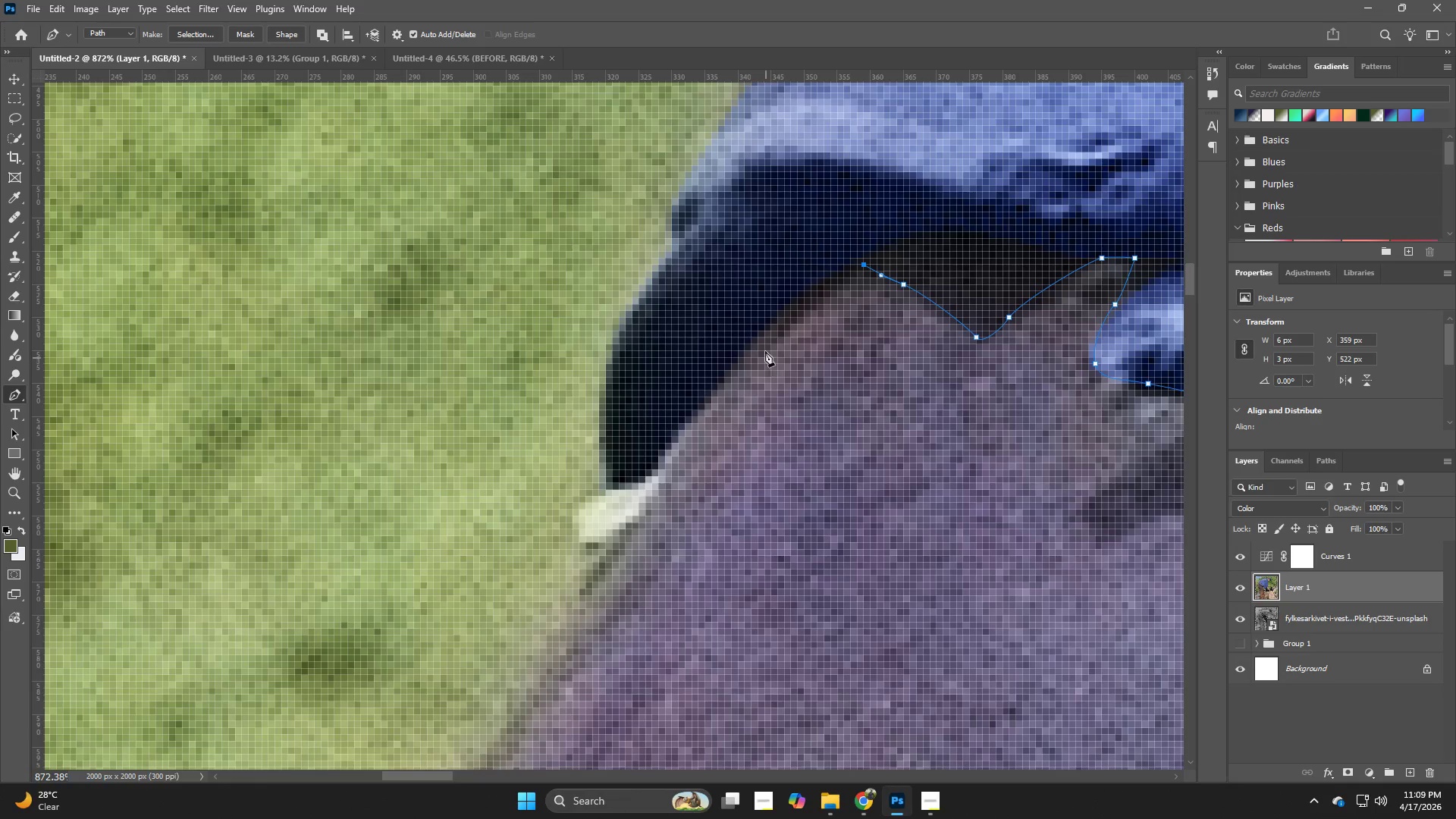 
left_click_drag(start_coordinate=[406, 443], to_coordinate=[795, 293])
 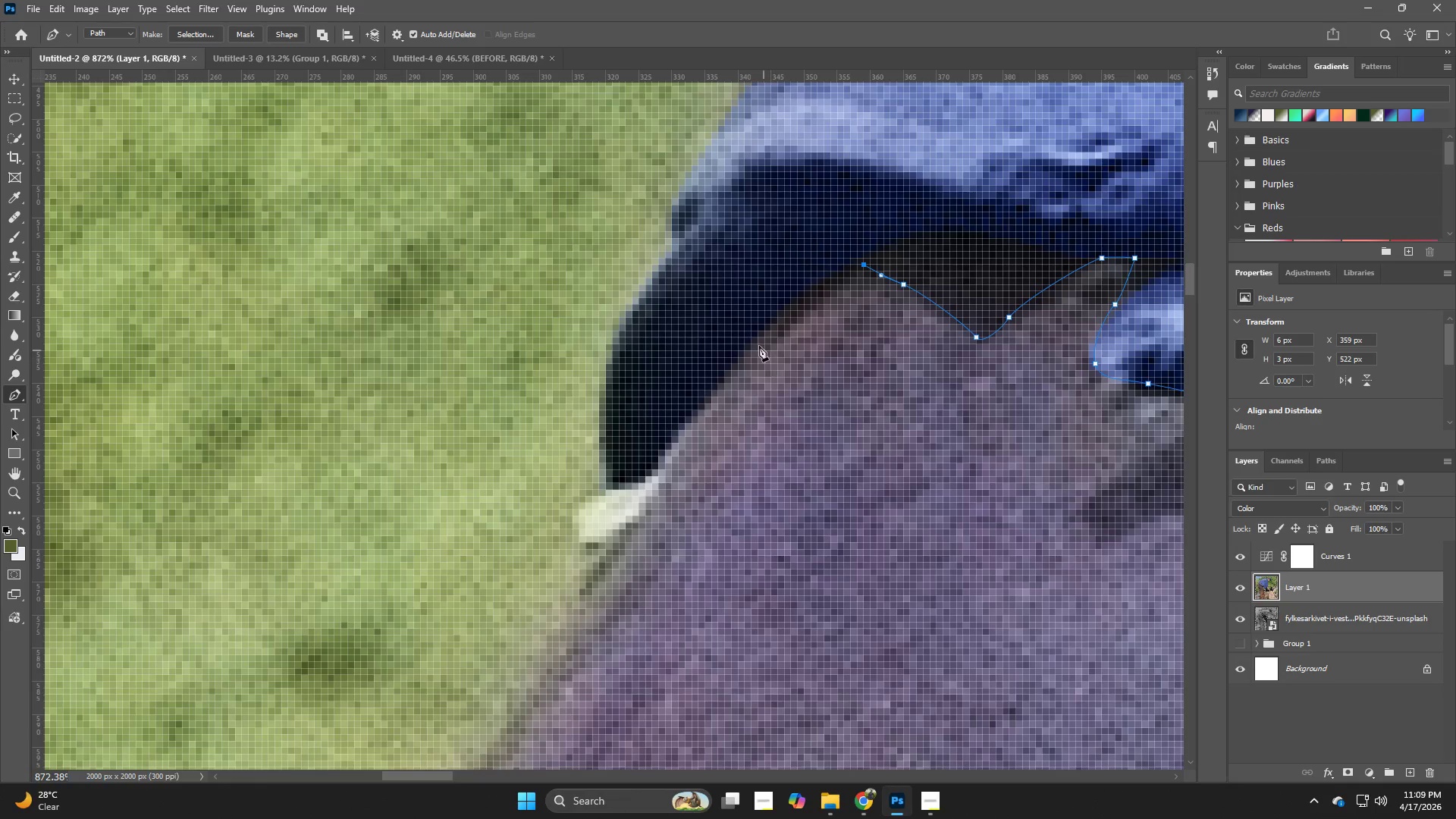 
left_click_drag(start_coordinate=[753, 345], to_coordinate=[731, 374])
 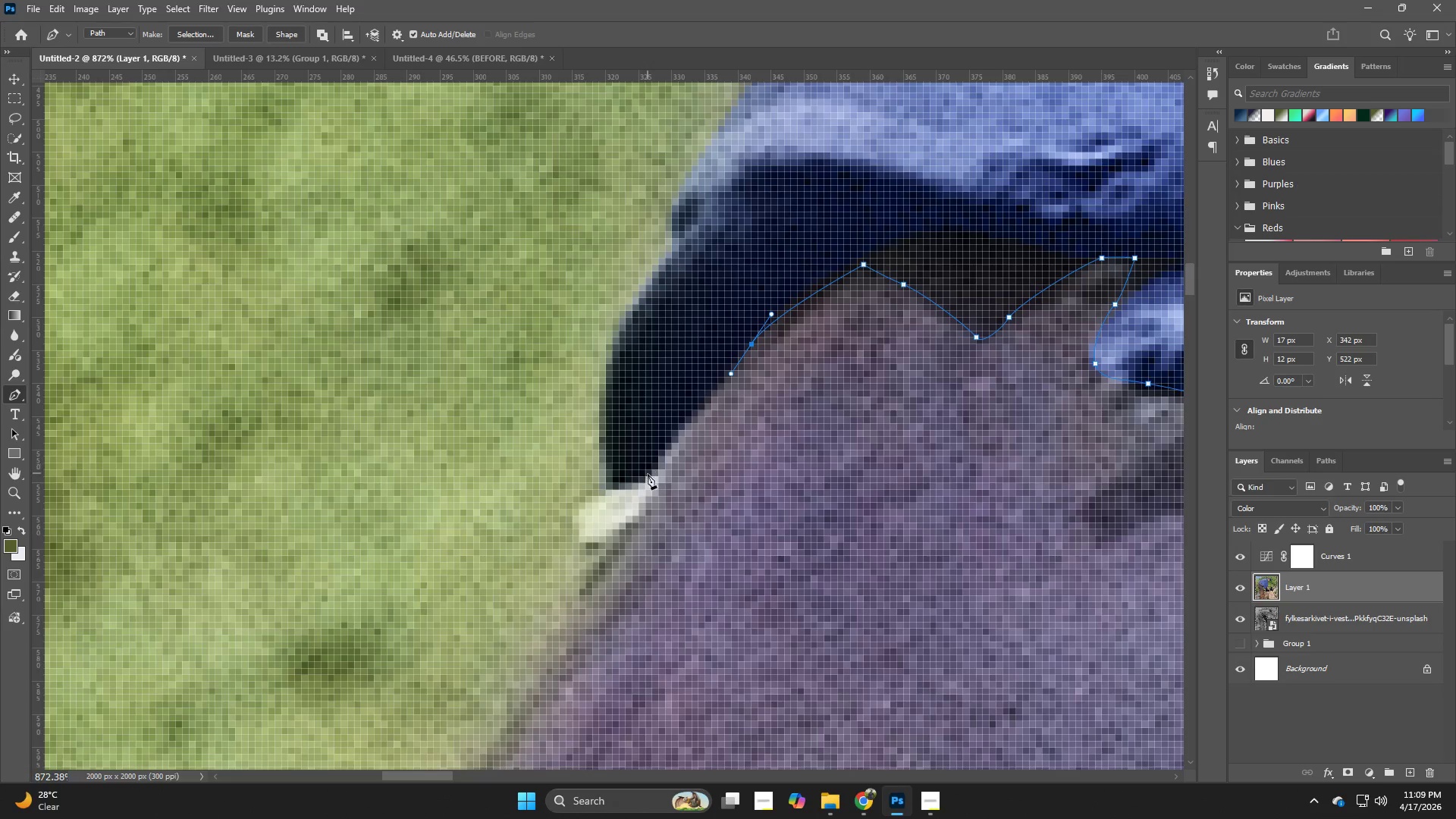 
left_click_drag(start_coordinate=[642, 488], to_coordinate=[620, 522])
 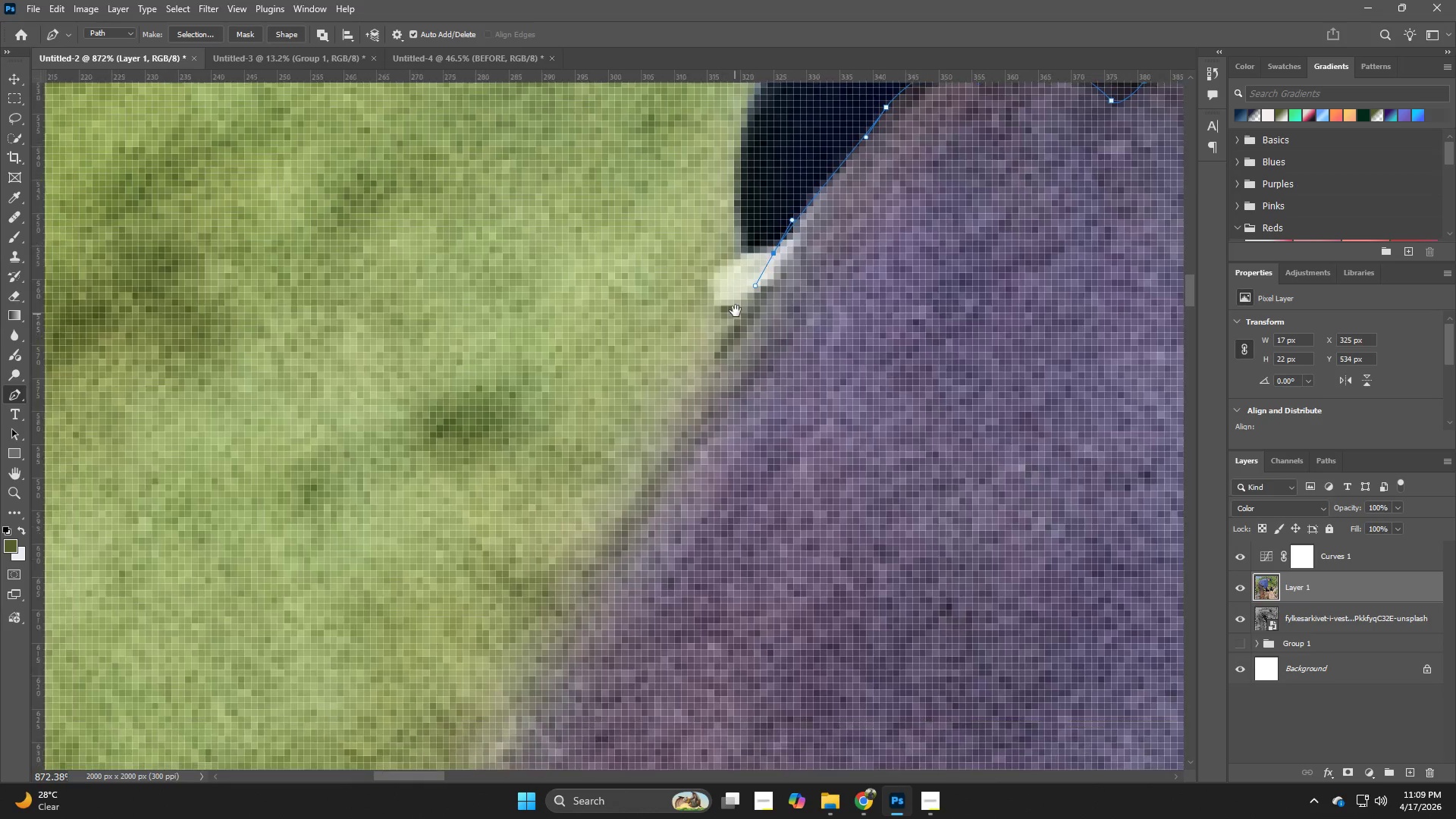 
hold_key(key=Space, duration=0.75)
 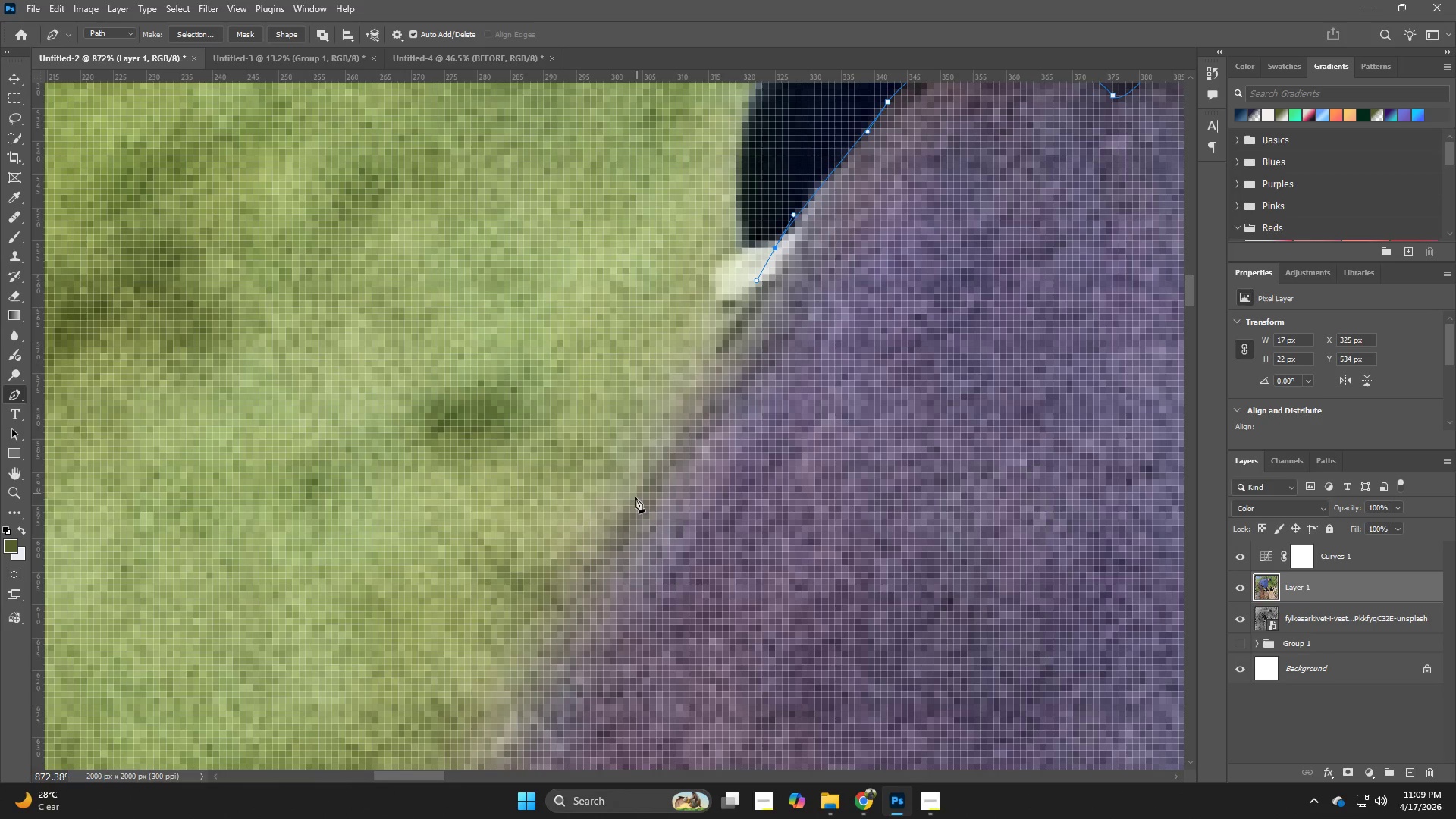 
left_click_drag(start_coordinate=[599, 553], to_coordinate=[736, 311])
 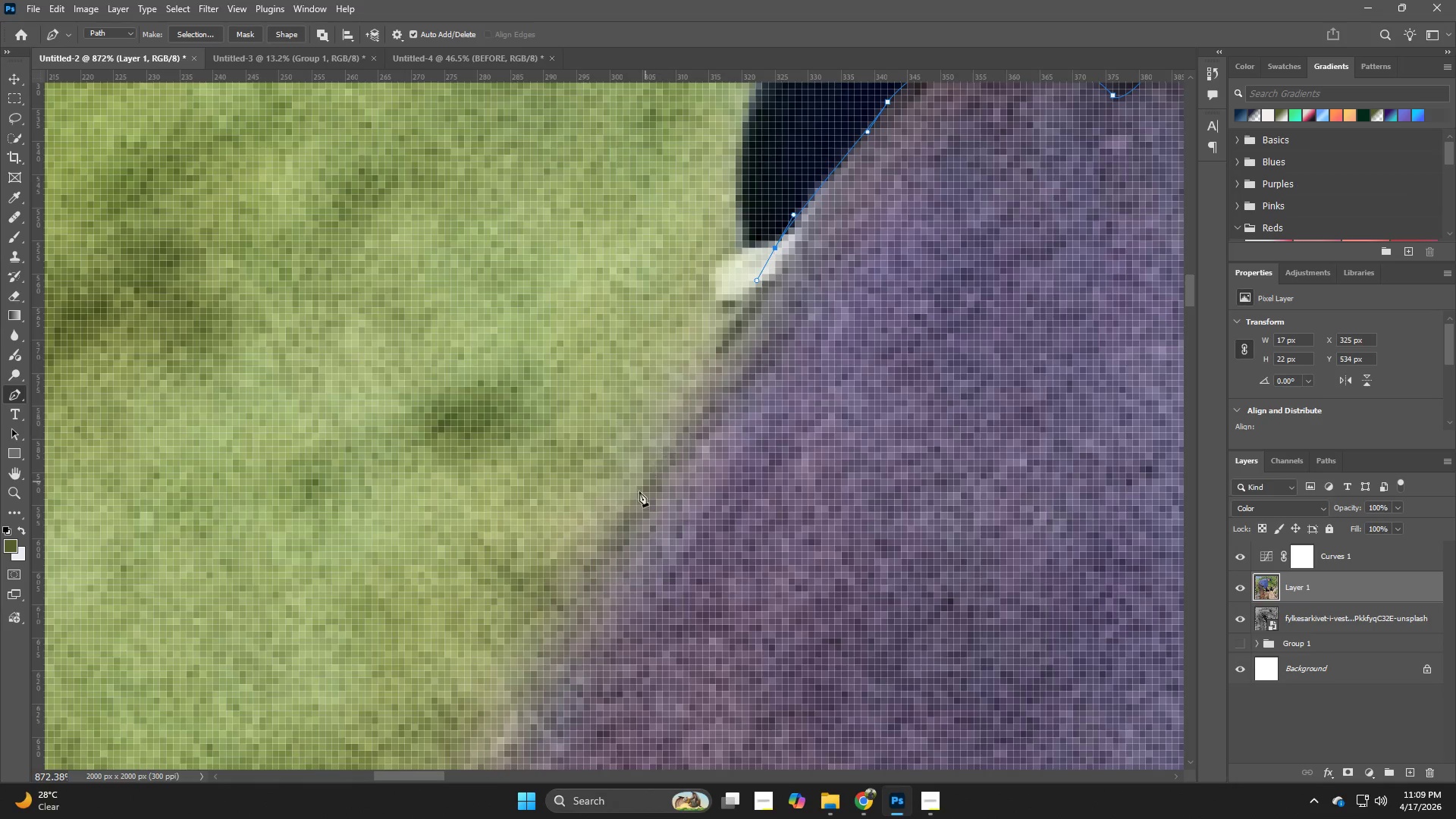 
left_click_drag(start_coordinate=[632, 502], to_coordinate=[617, 536])
 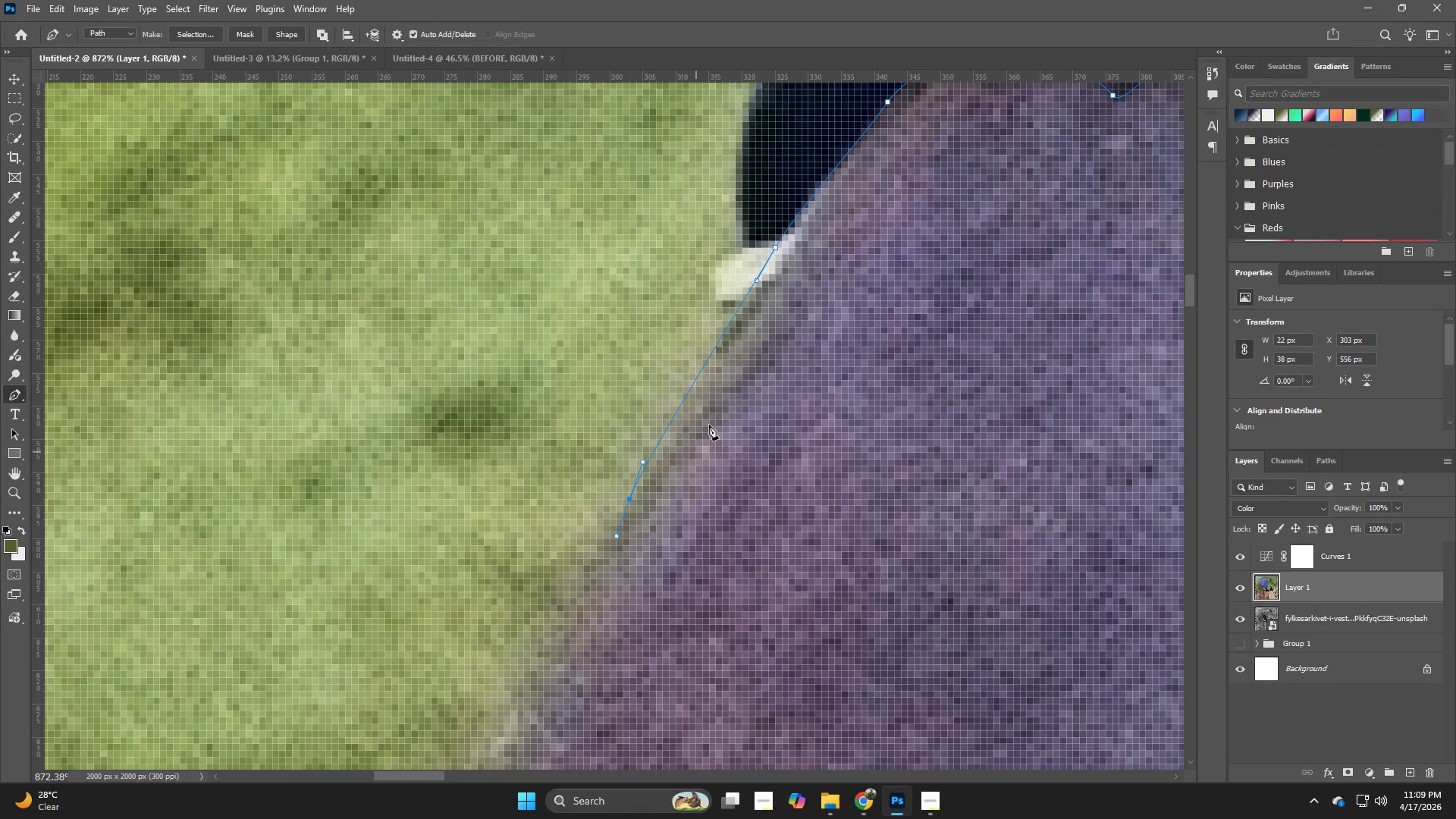 
key(Control+ControlLeft)
 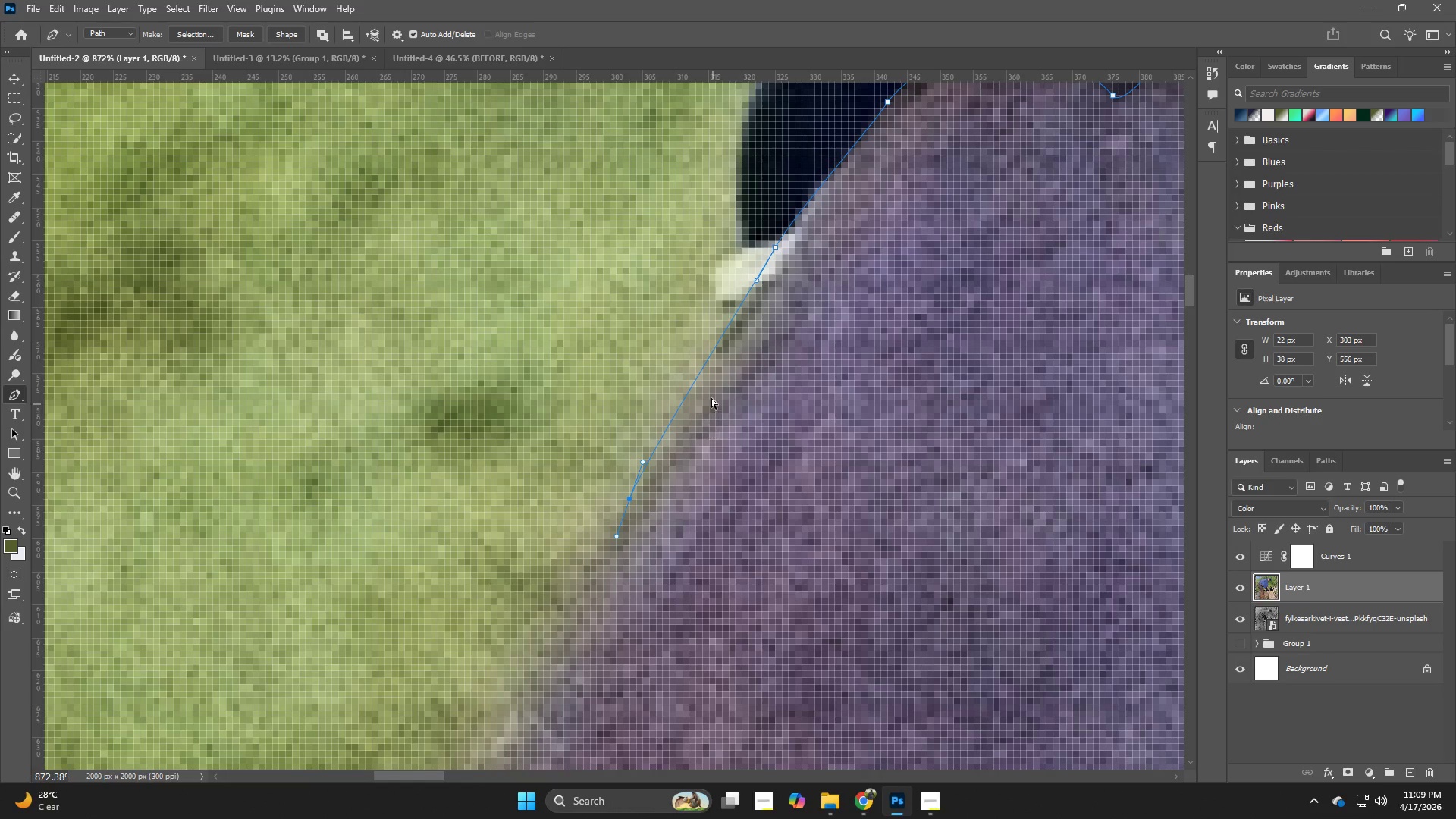 
key(Control+Z)
 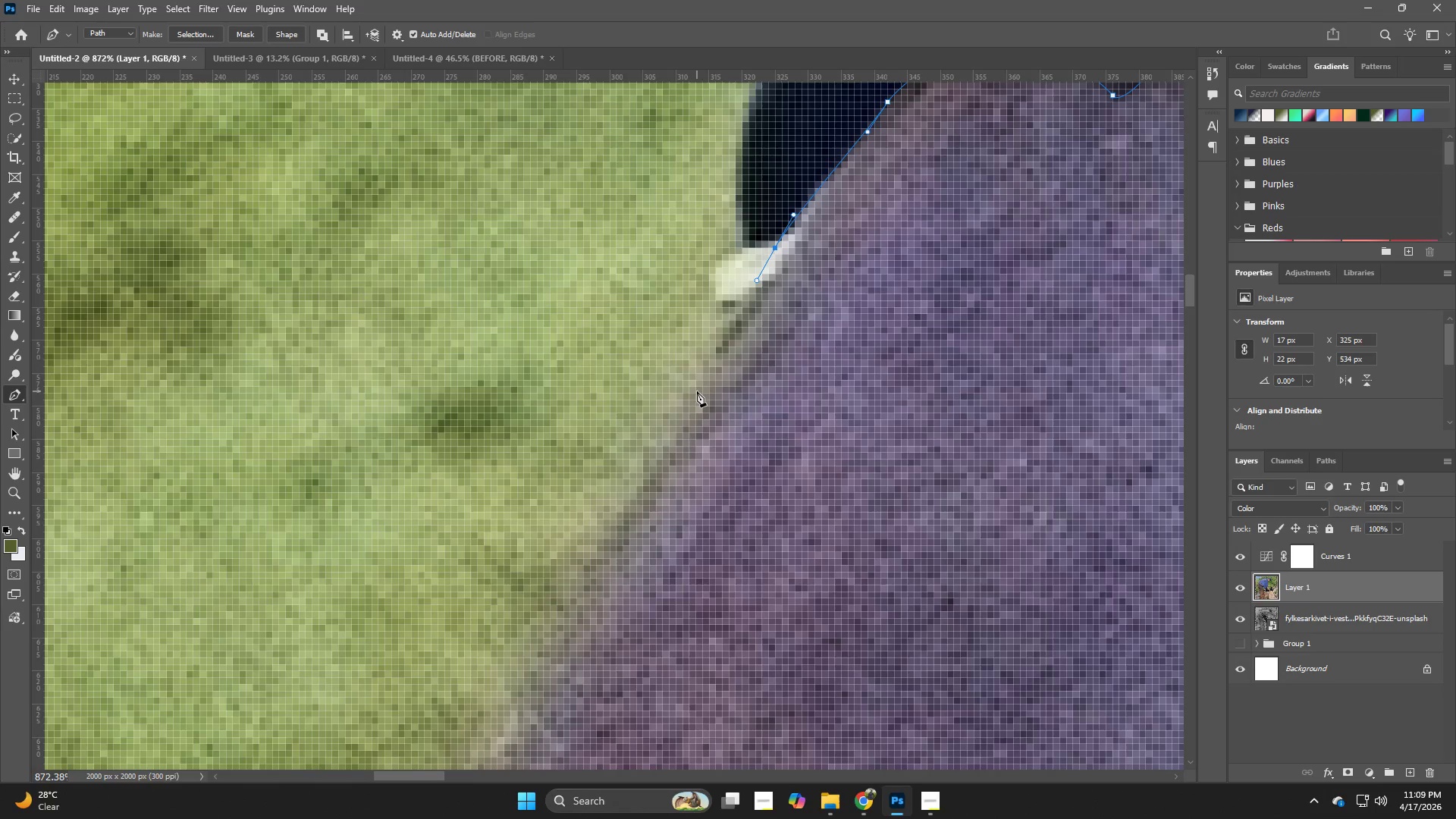 
left_click_drag(start_coordinate=[693, 397], to_coordinate=[674, 438])
 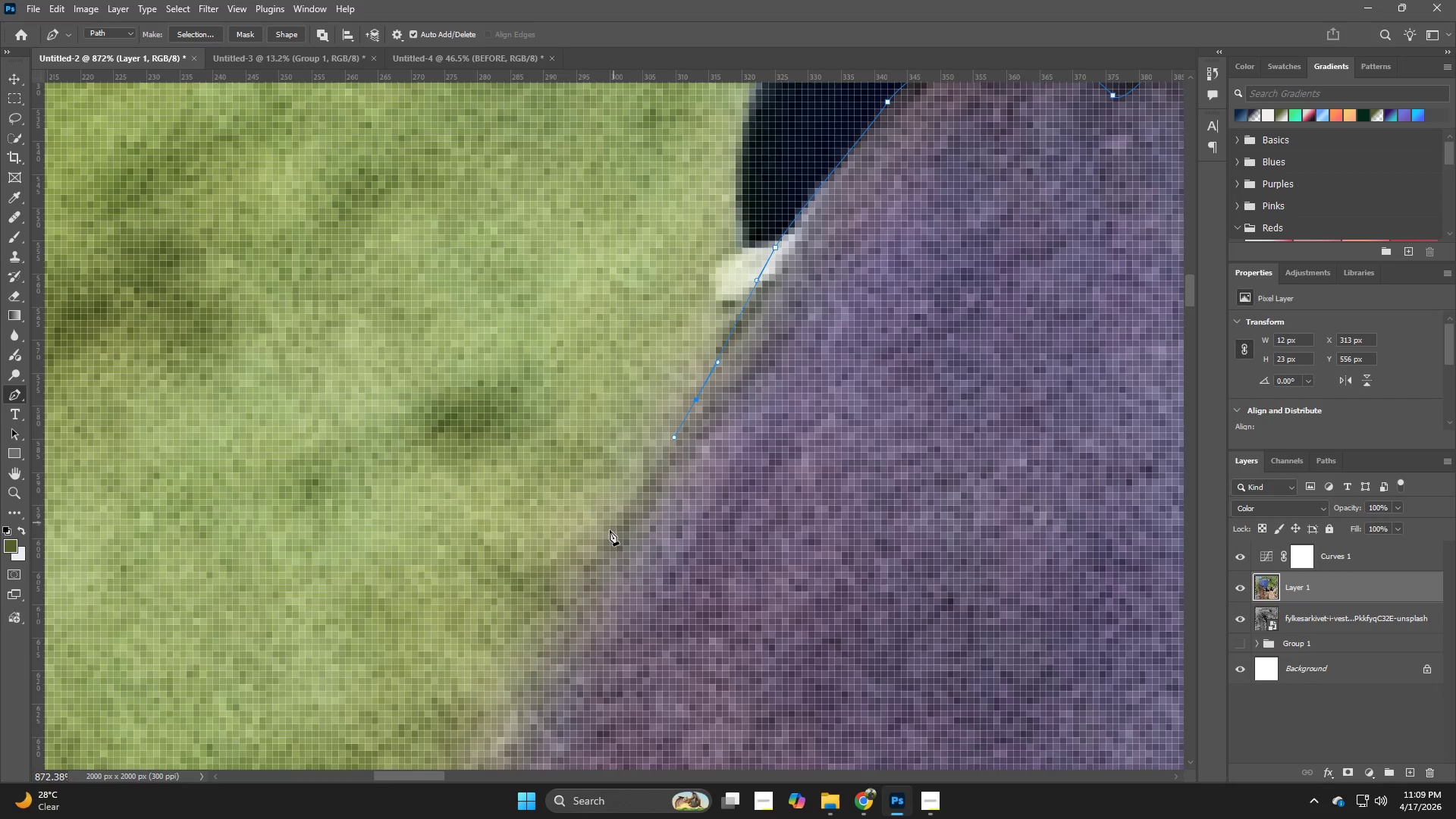 
left_click_drag(start_coordinate=[596, 554], to_coordinate=[575, 595])
 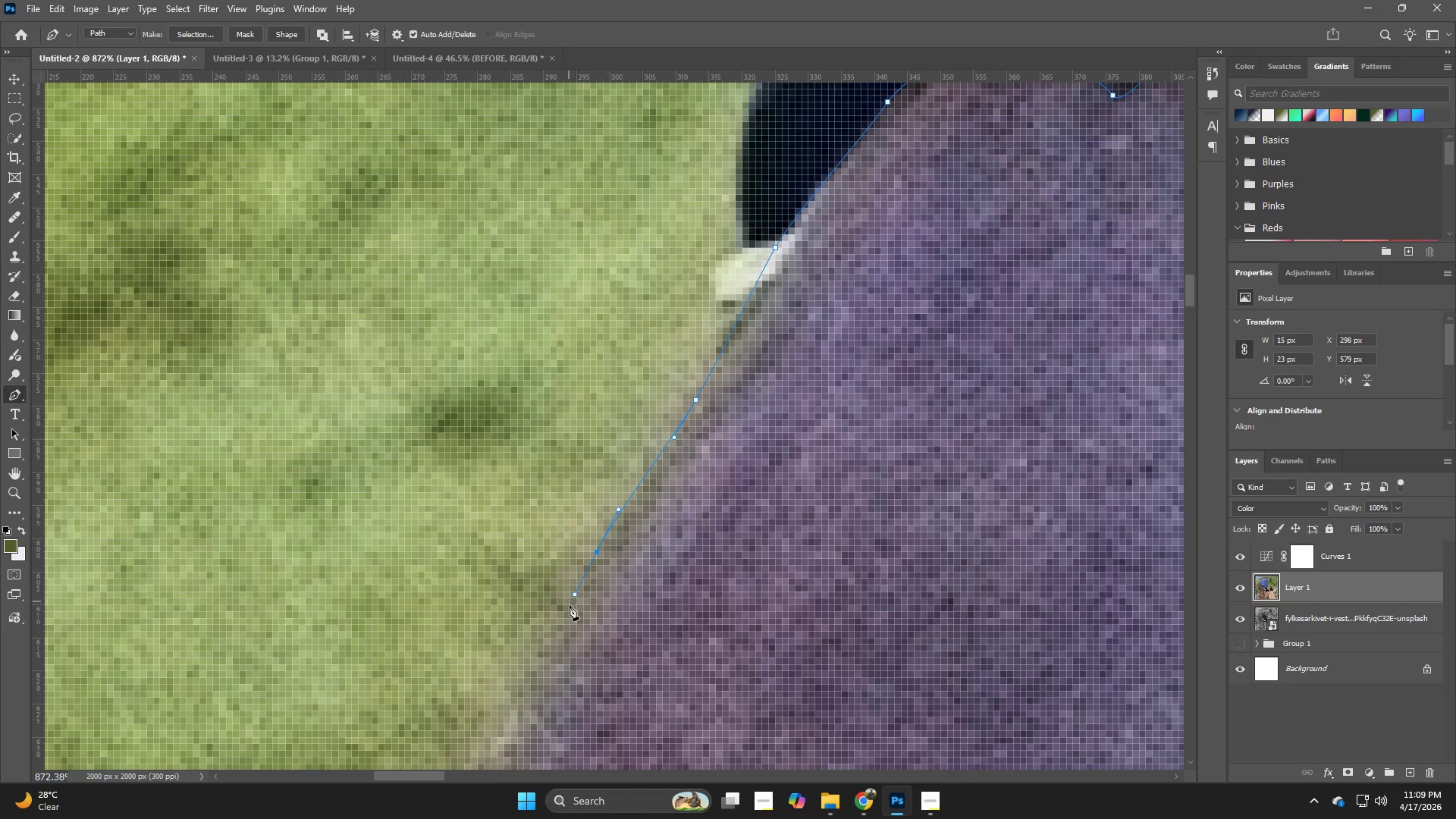 
hold_key(key=Space, duration=0.5)
 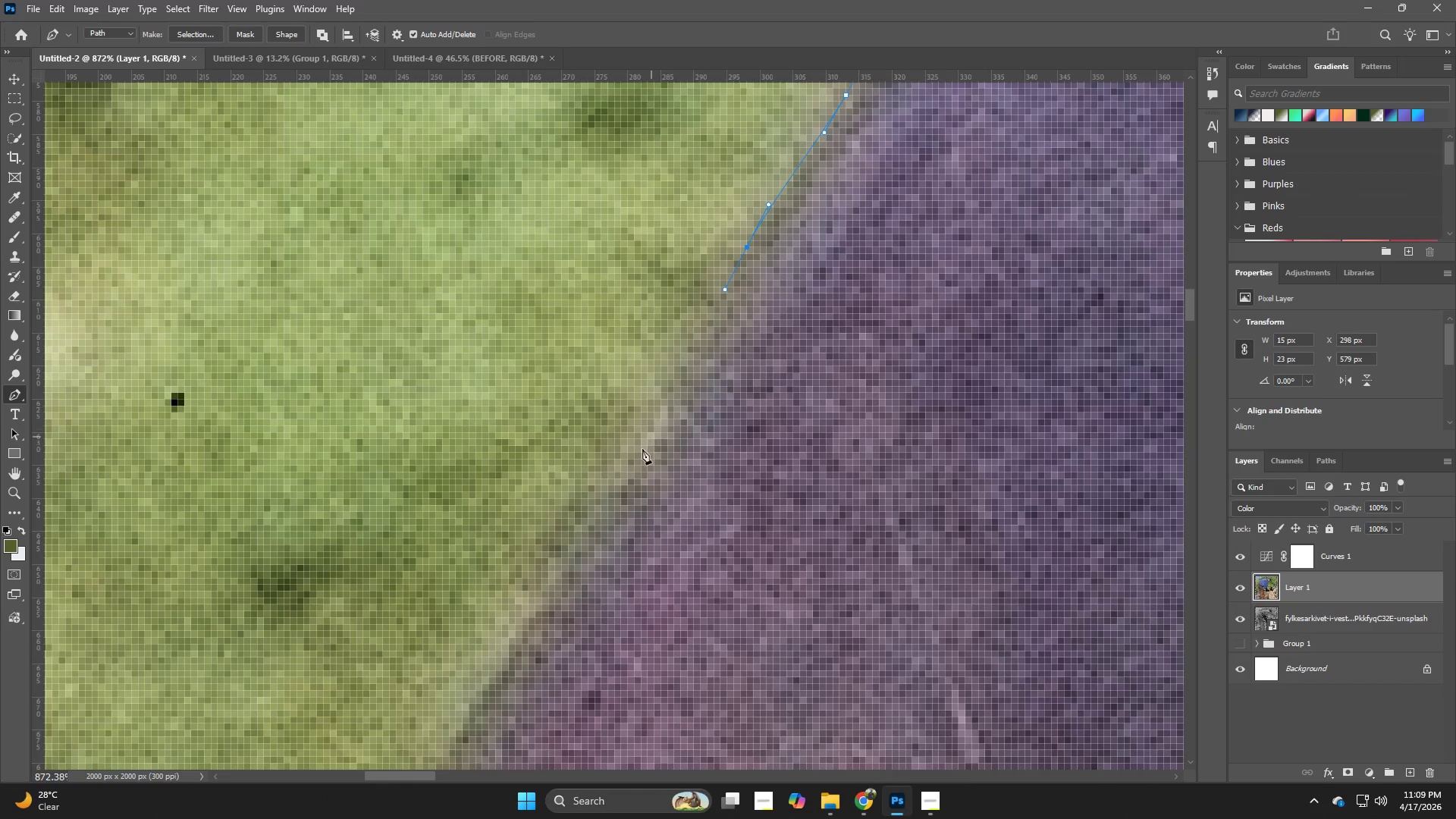 
left_click_drag(start_coordinate=[596, 639], to_coordinate=[746, 334])
 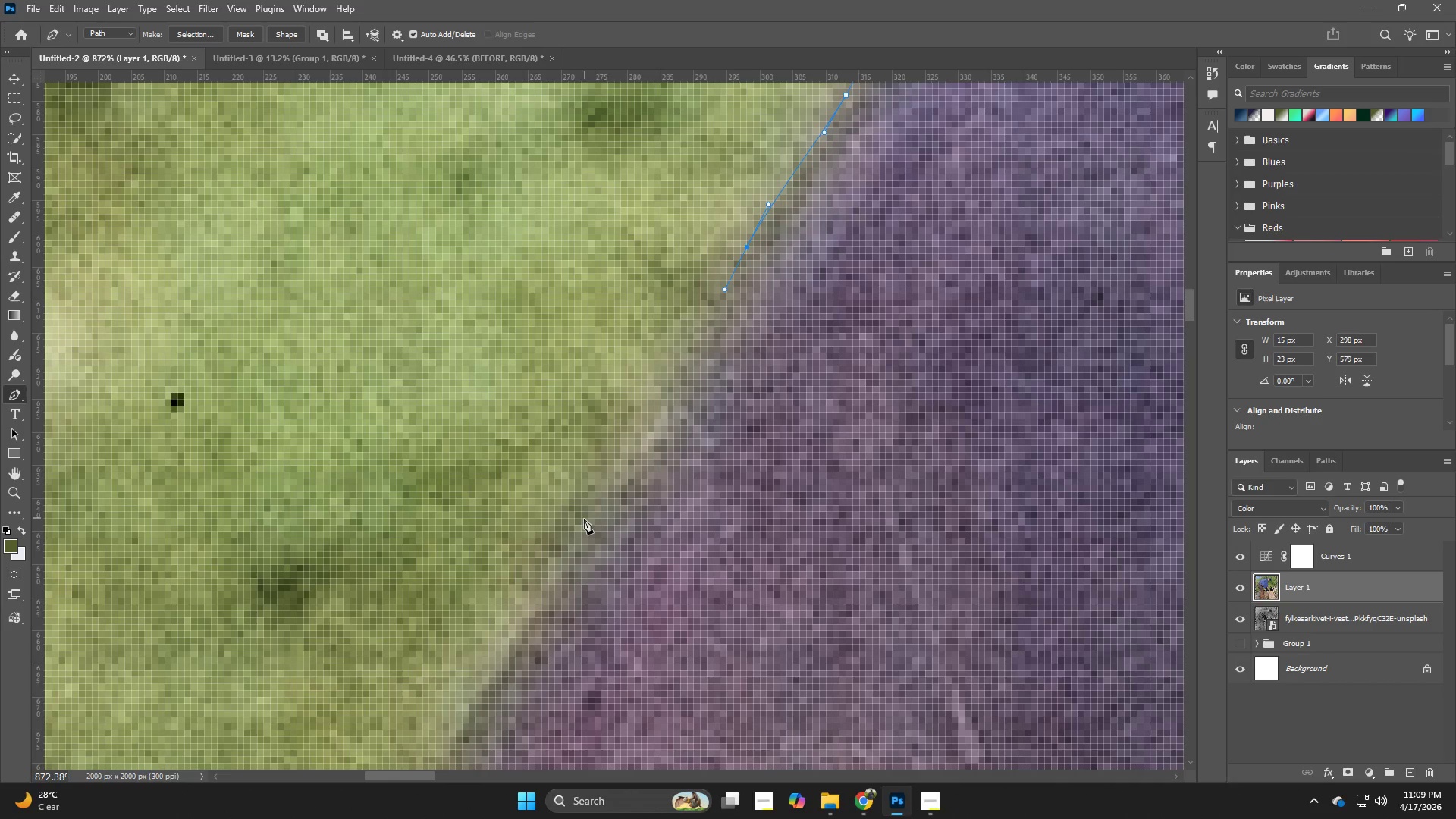 
left_click_drag(start_coordinate=[571, 541], to_coordinate=[567, 551])
 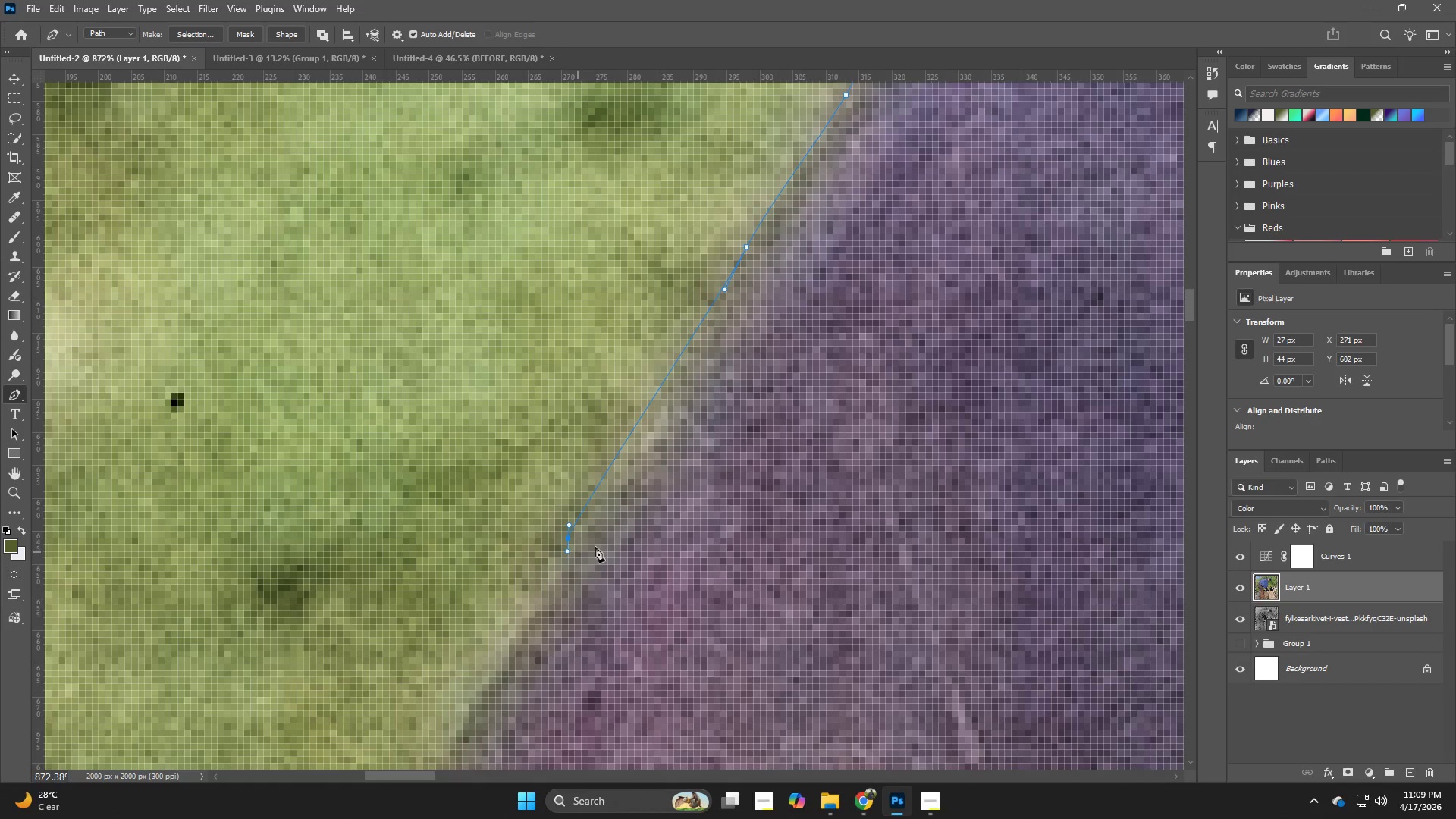 
hold_key(key=Space, duration=0.47)
 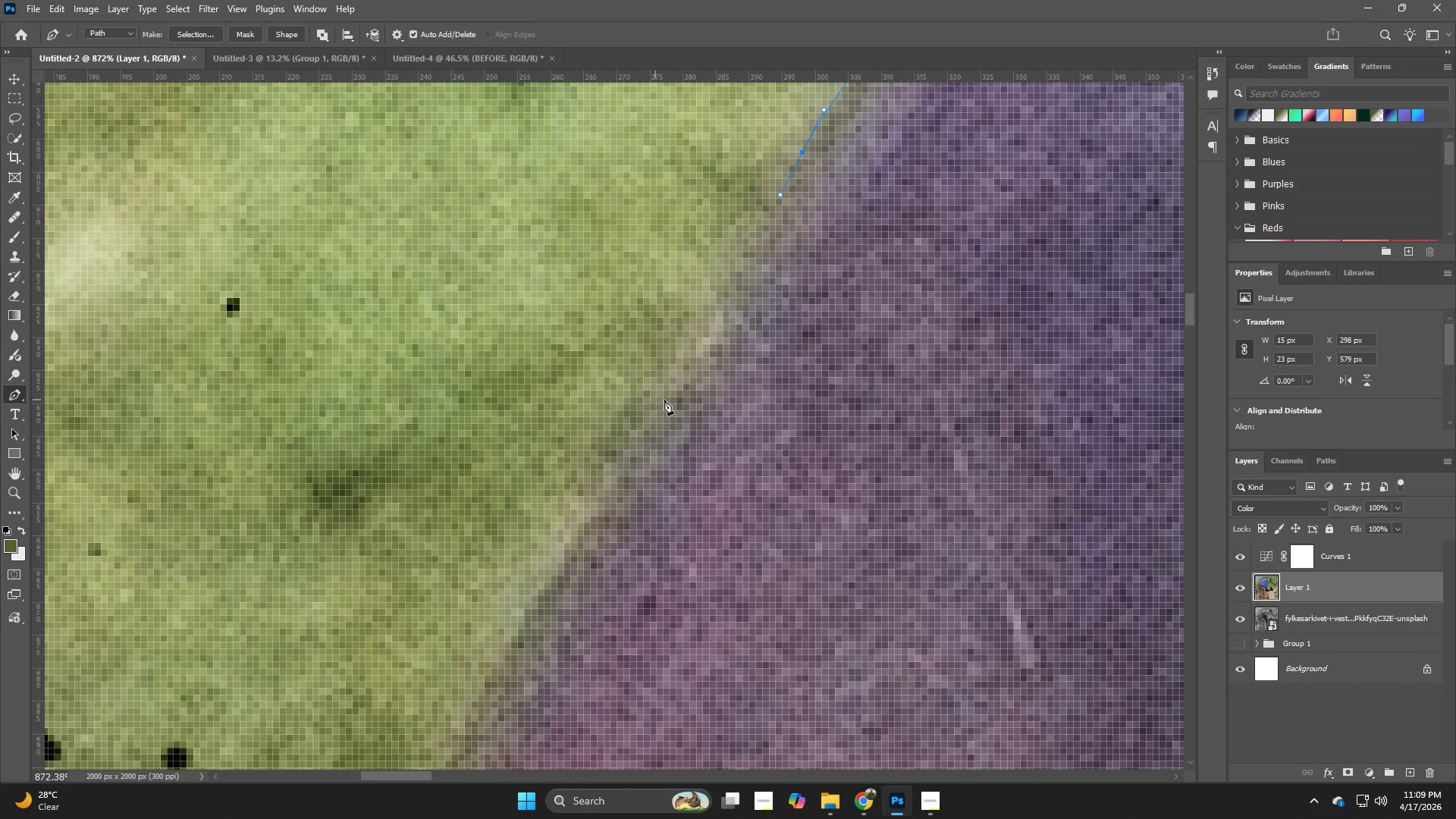 
left_click_drag(start_coordinate=[666, 519], to_coordinate=[721, 424])
 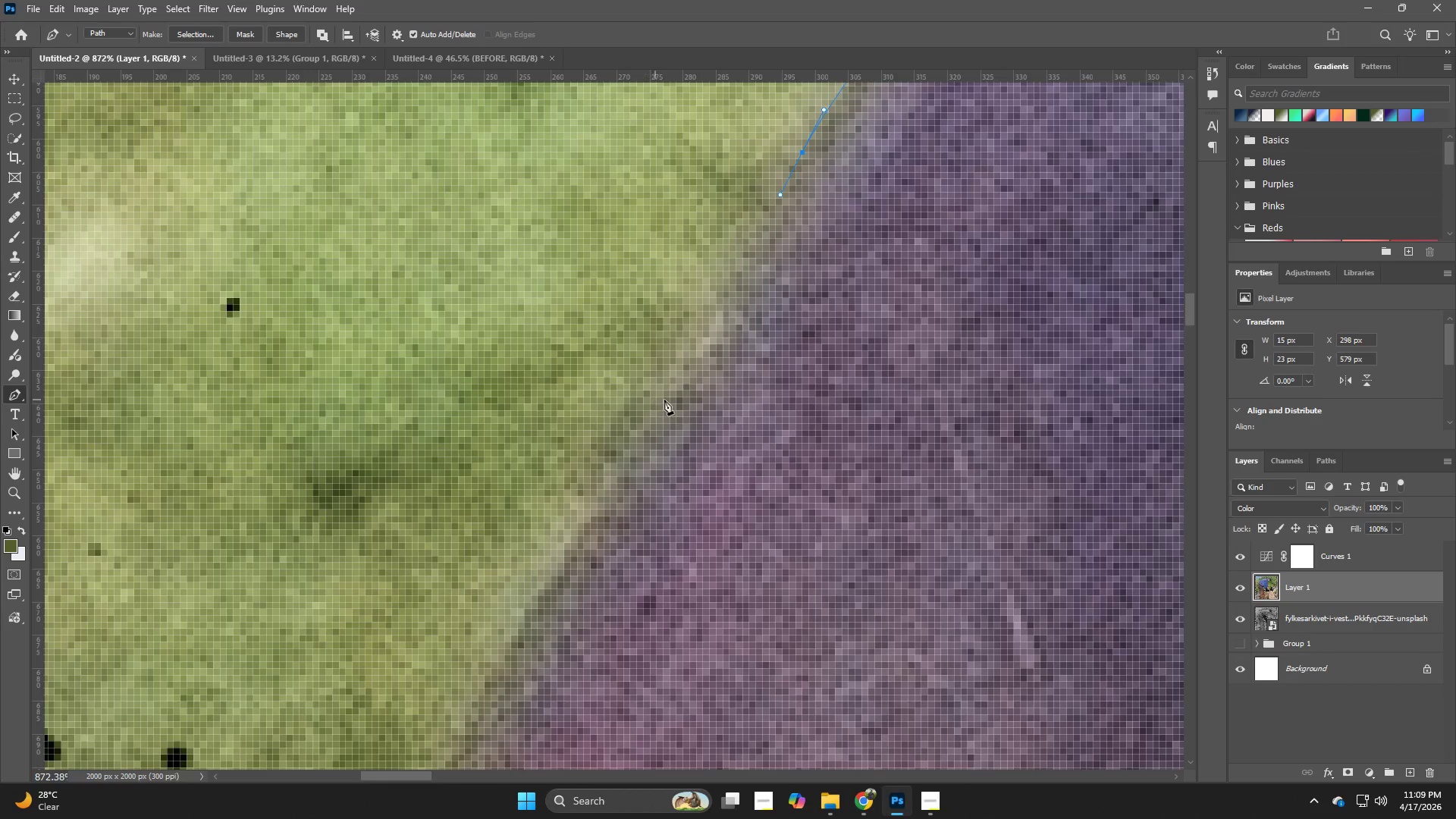 
key(Control+ControlLeft)
 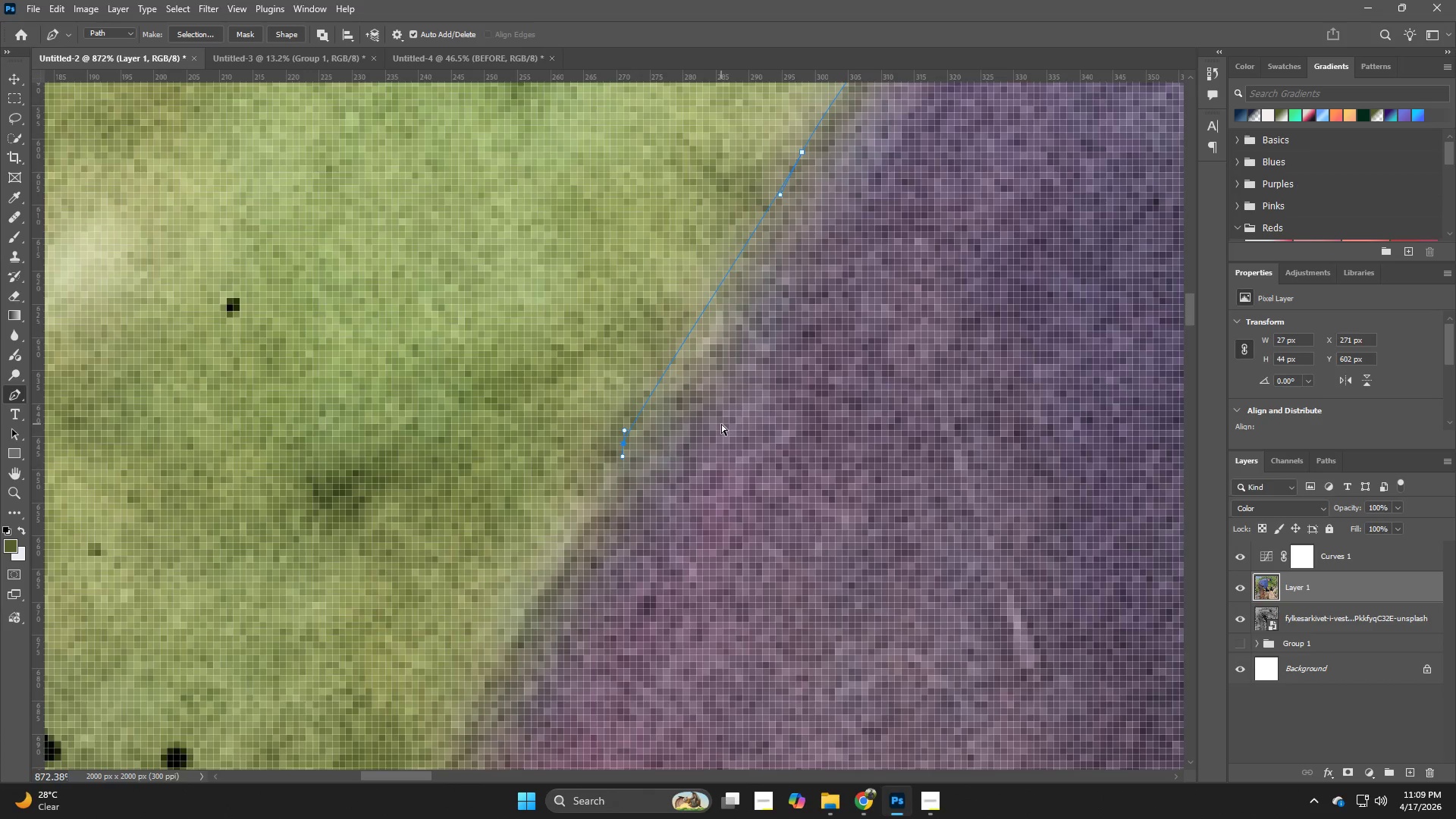 
key(Control+Z)
 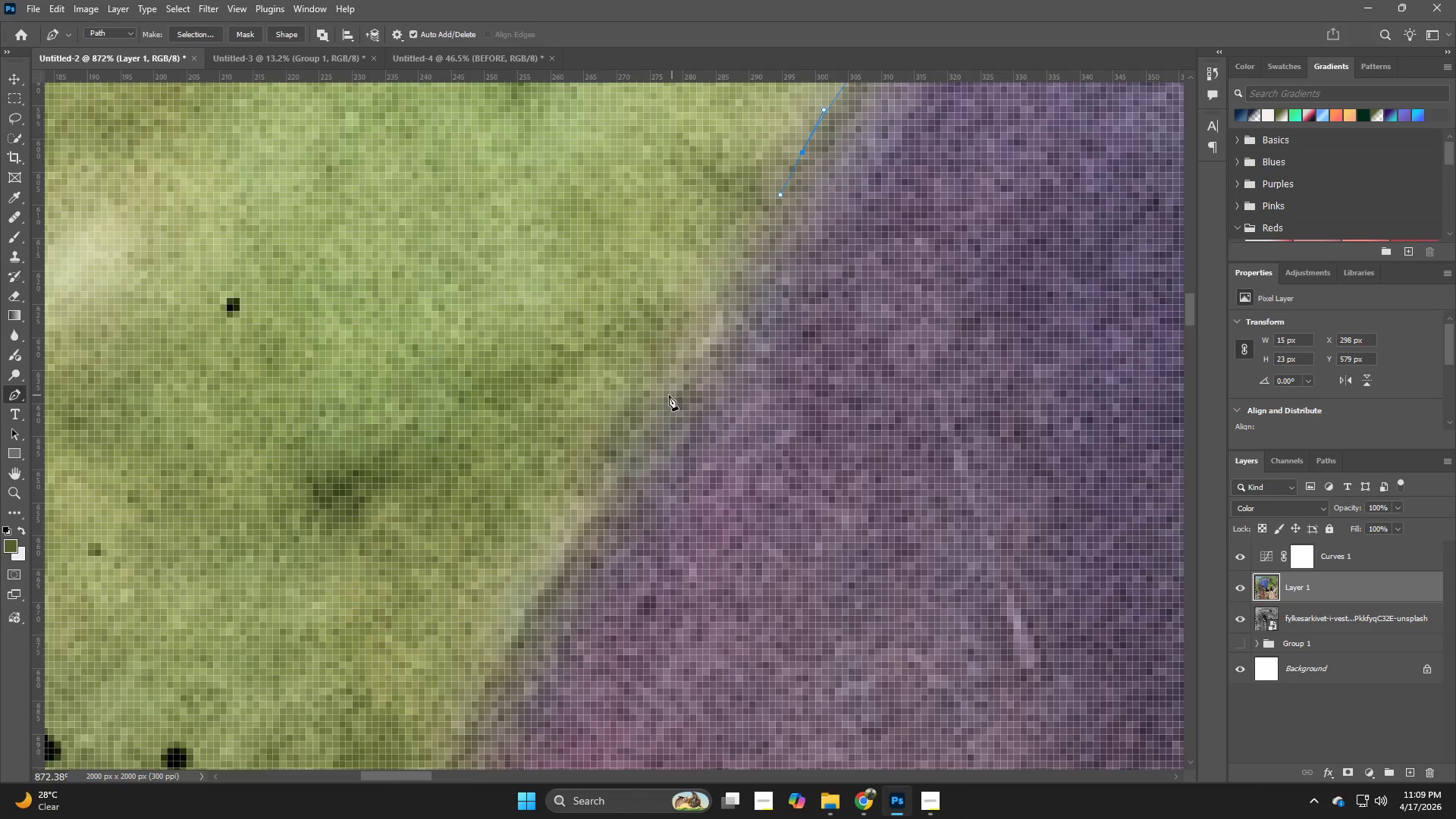 
left_click([664, 397])
 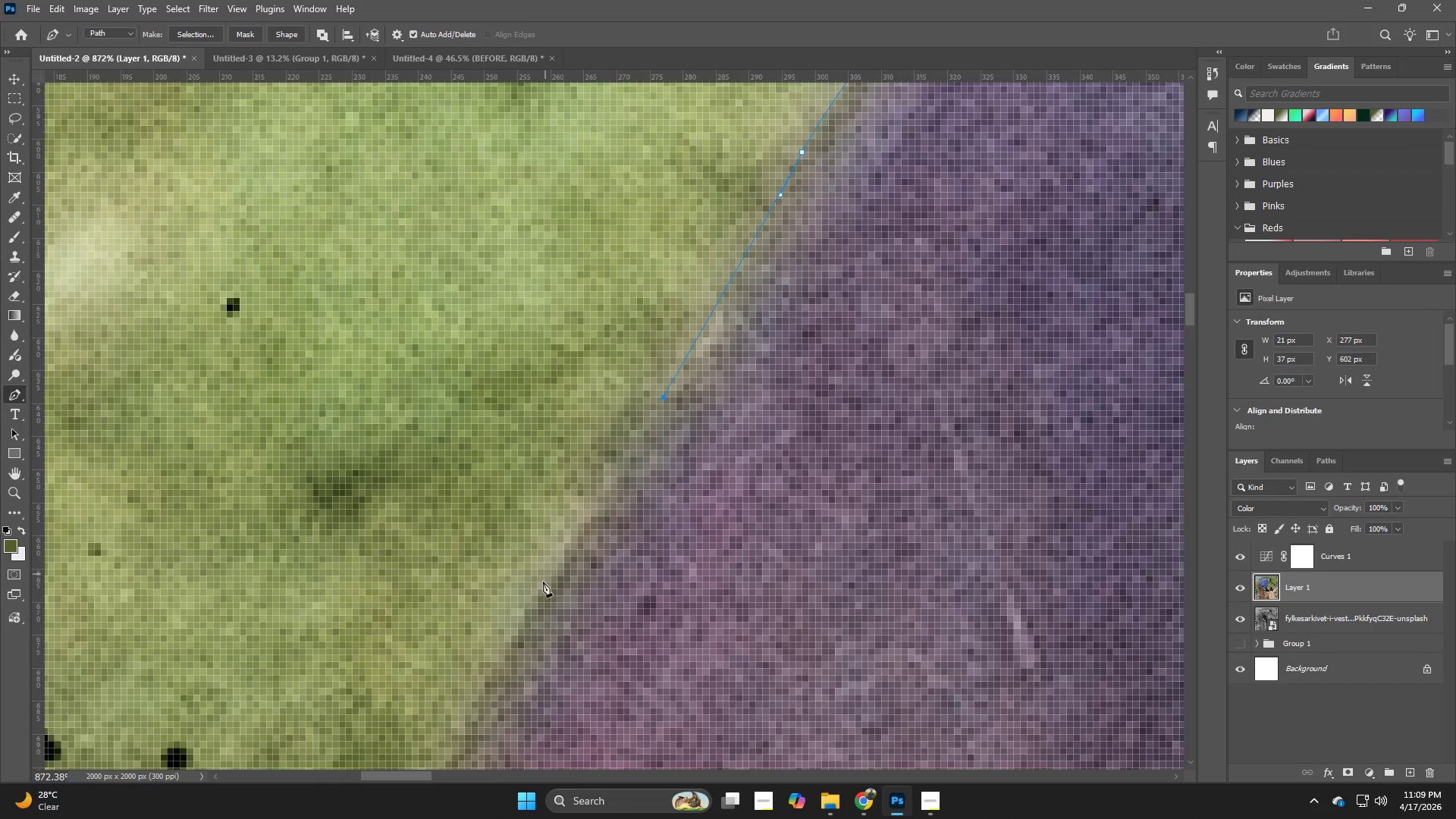 
left_click_drag(start_coordinate=[528, 607], to_coordinate=[516, 630])
 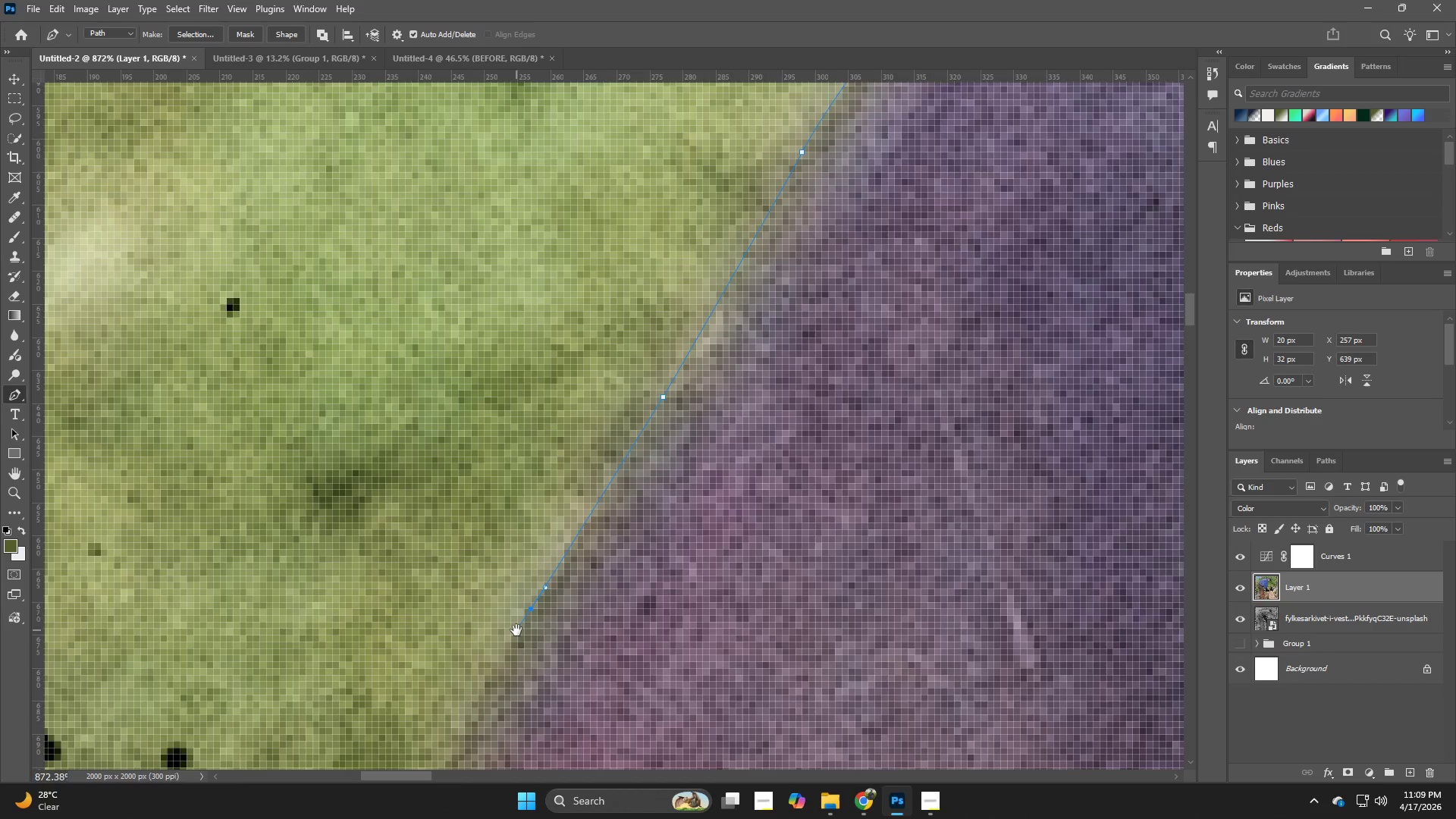 
hold_key(key=Space, duration=0.59)
 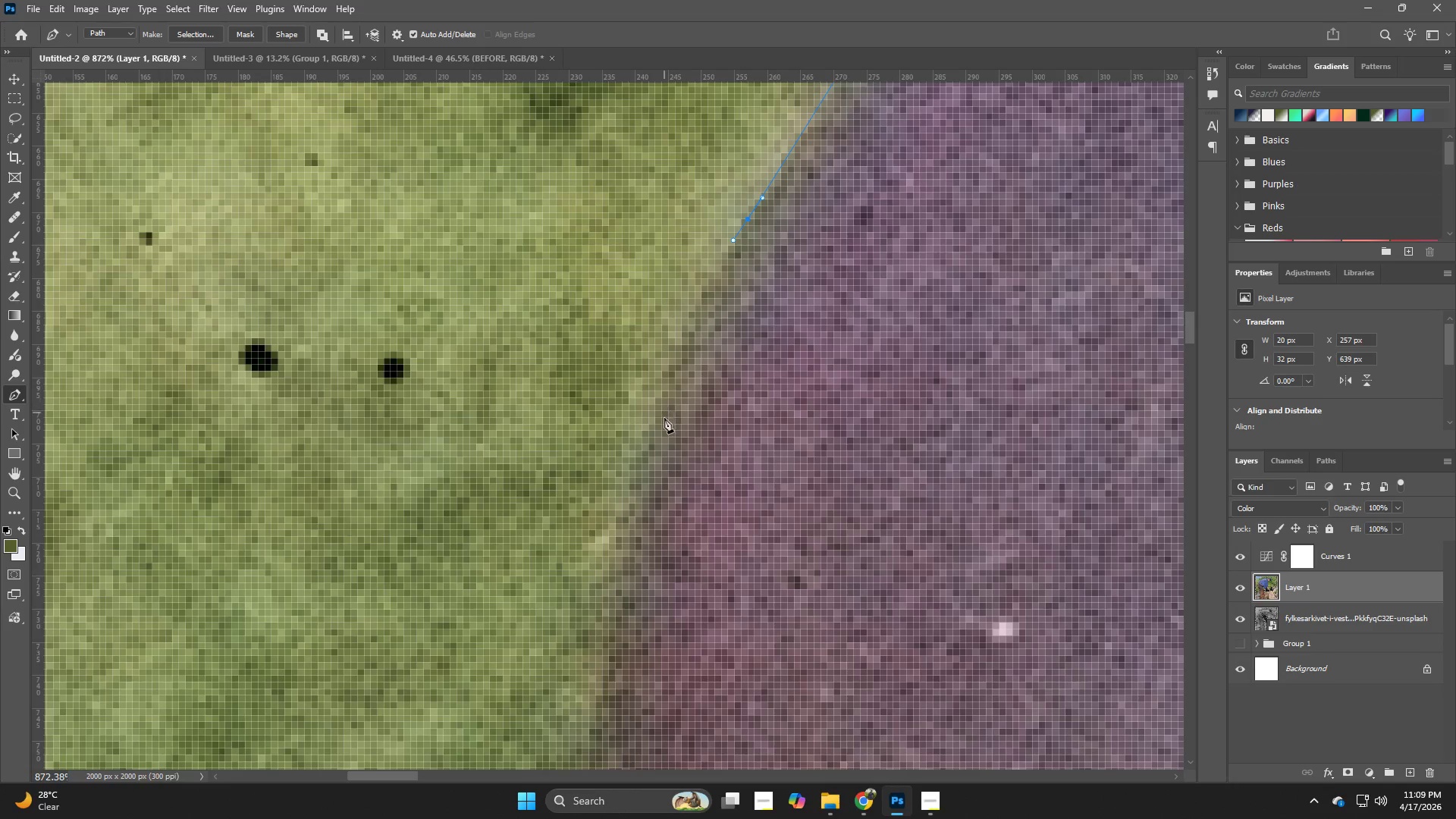 
left_click_drag(start_coordinate=[533, 641], to_coordinate=[750, 251])
 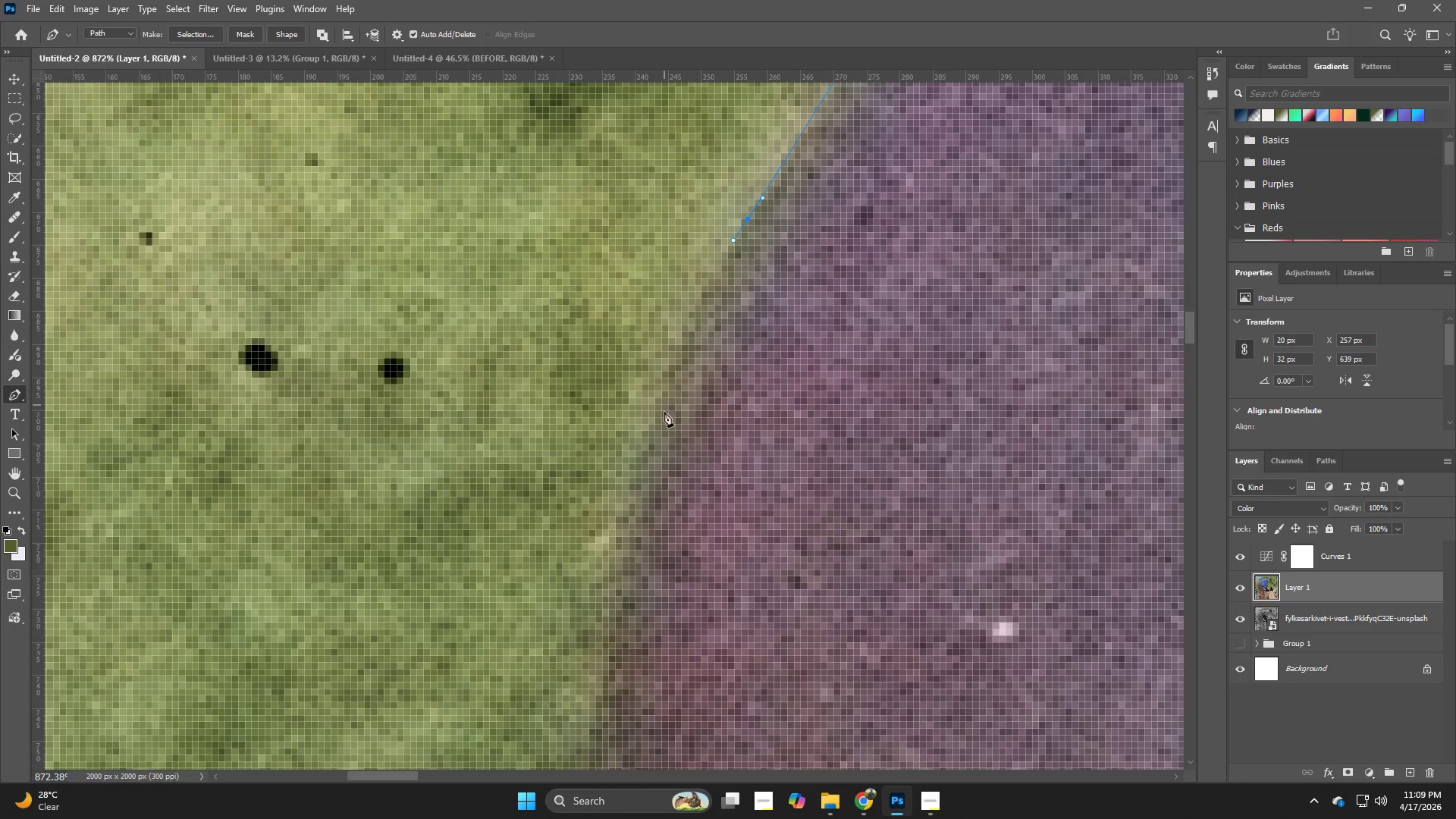 
left_click_drag(start_coordinate=[664, 422], to_coordinate=[648, 469])
 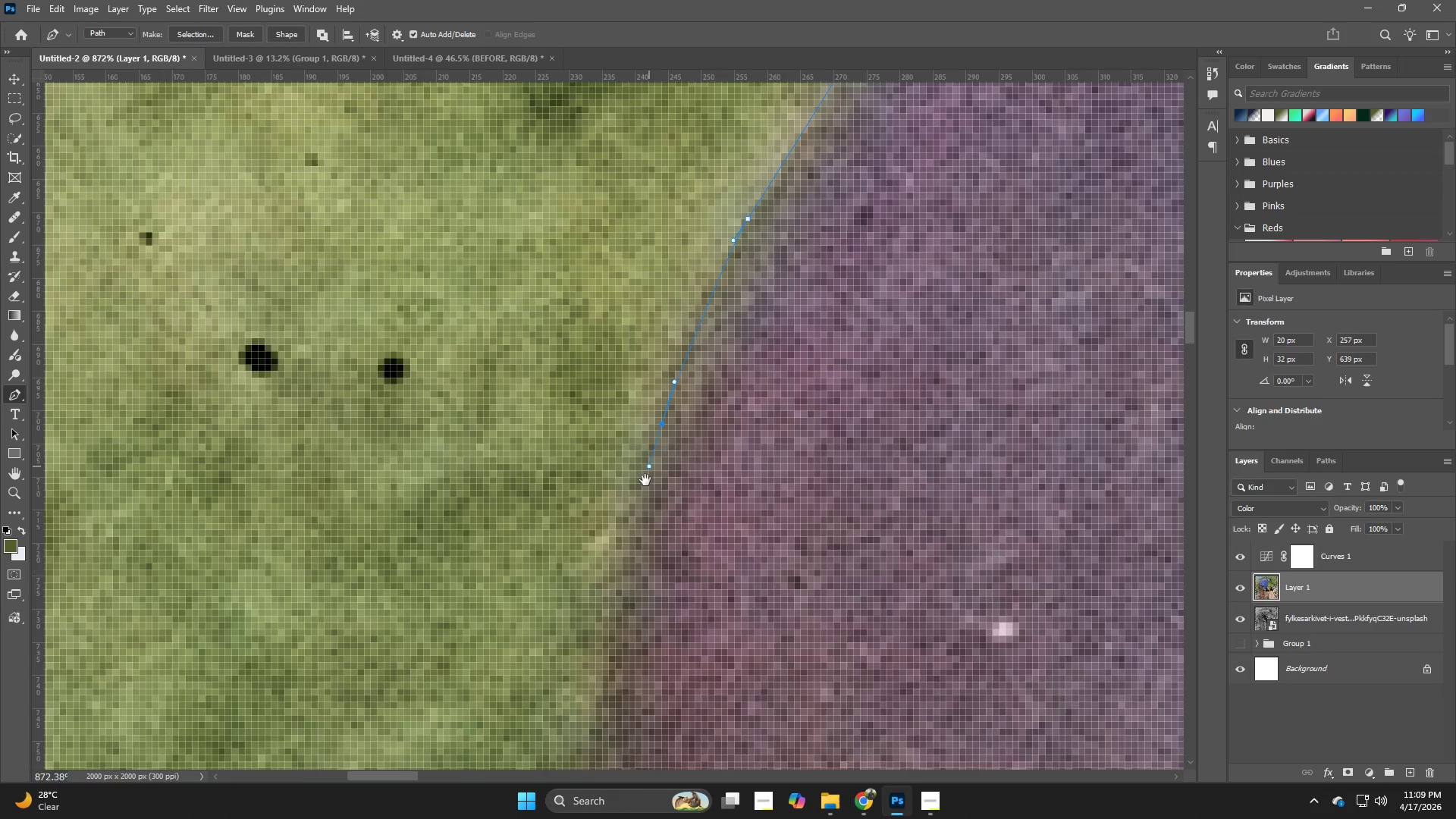 
hold_key(key=Space, duration=0.67)
 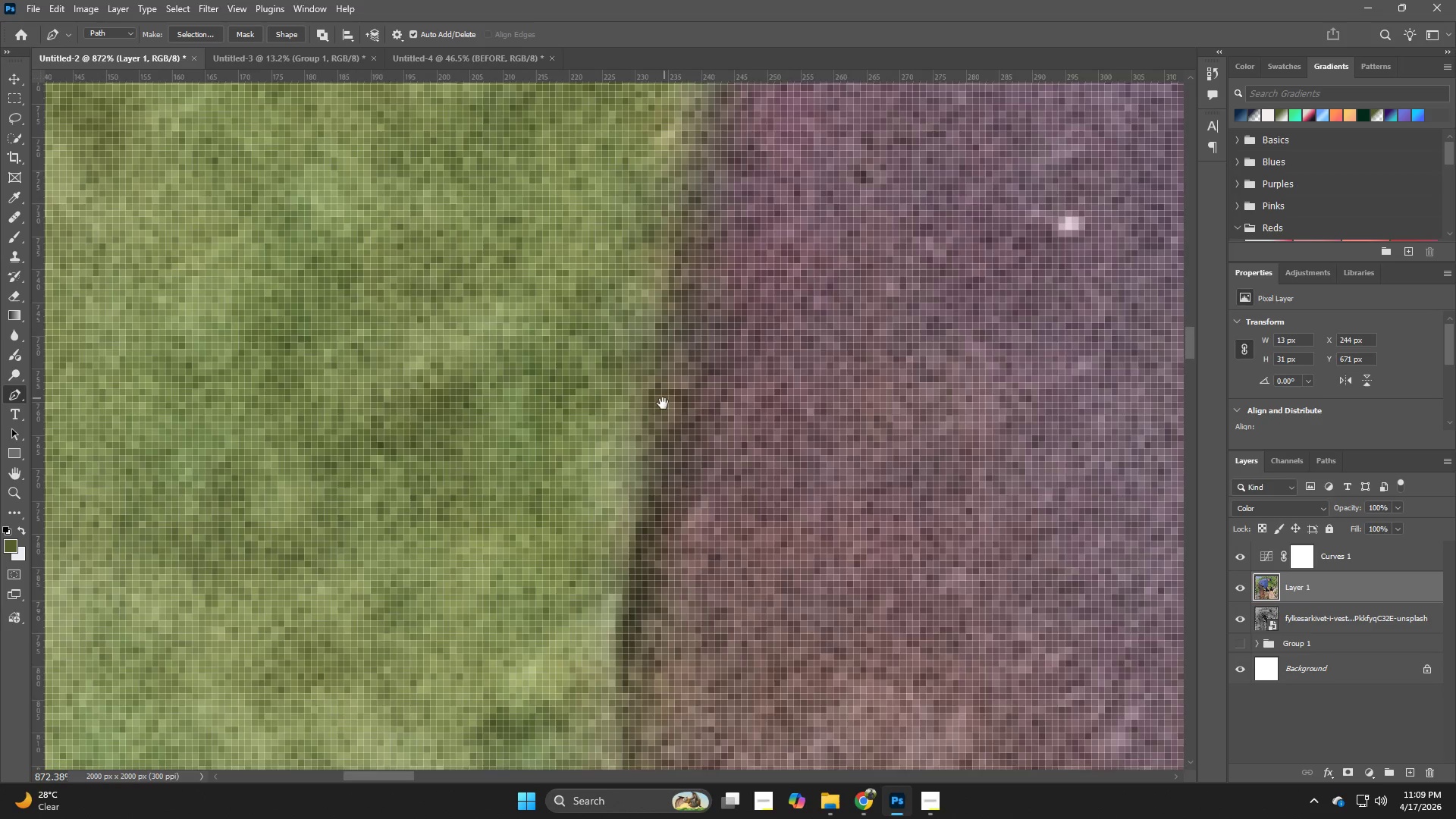 
left_click_drag(start_coordinate=[644, 610], to_coordinate=[709, 287])
 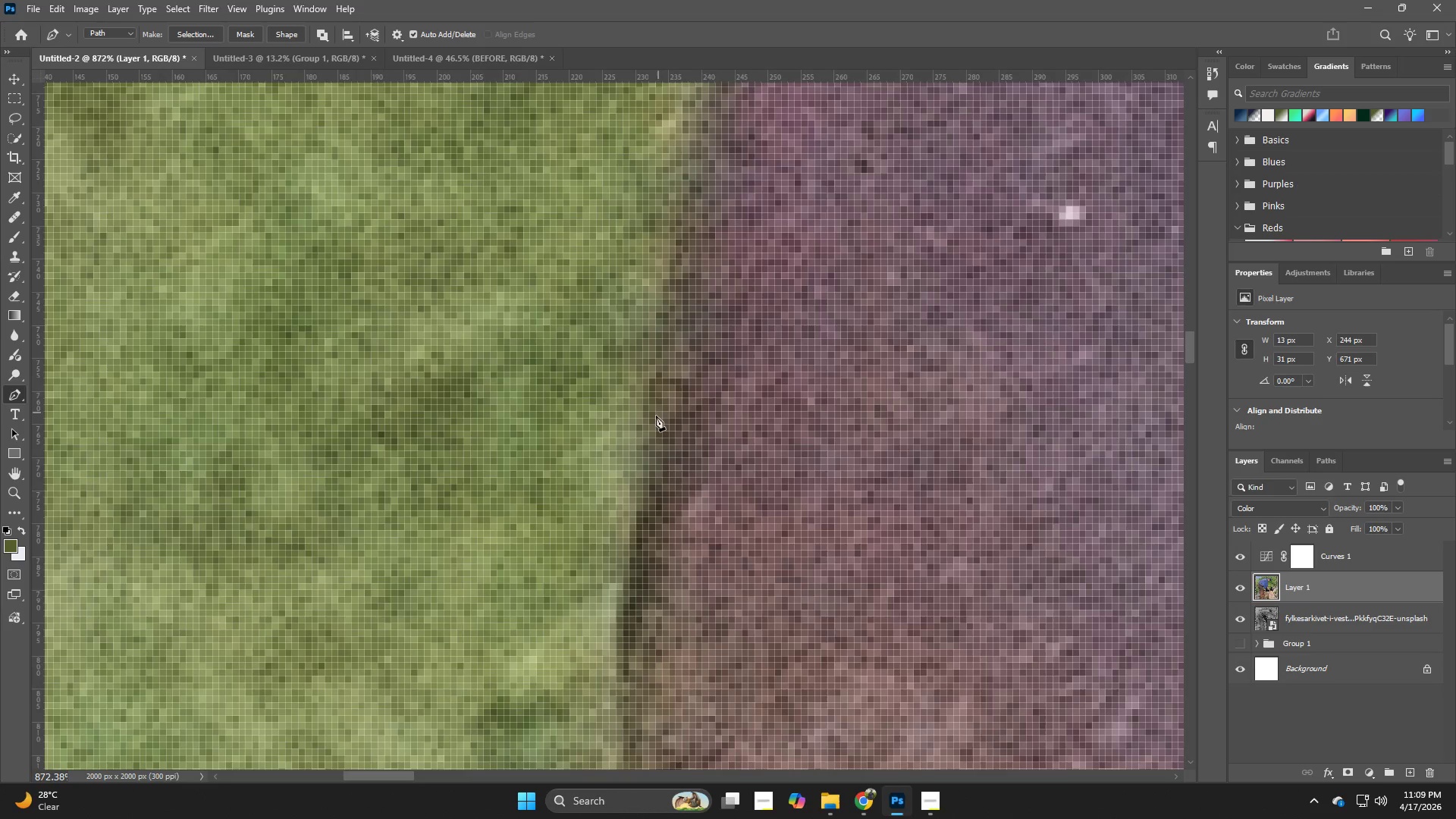 
left_click_drag(start_coordinate=[645, 435], to_coordinate=[638, 485])
 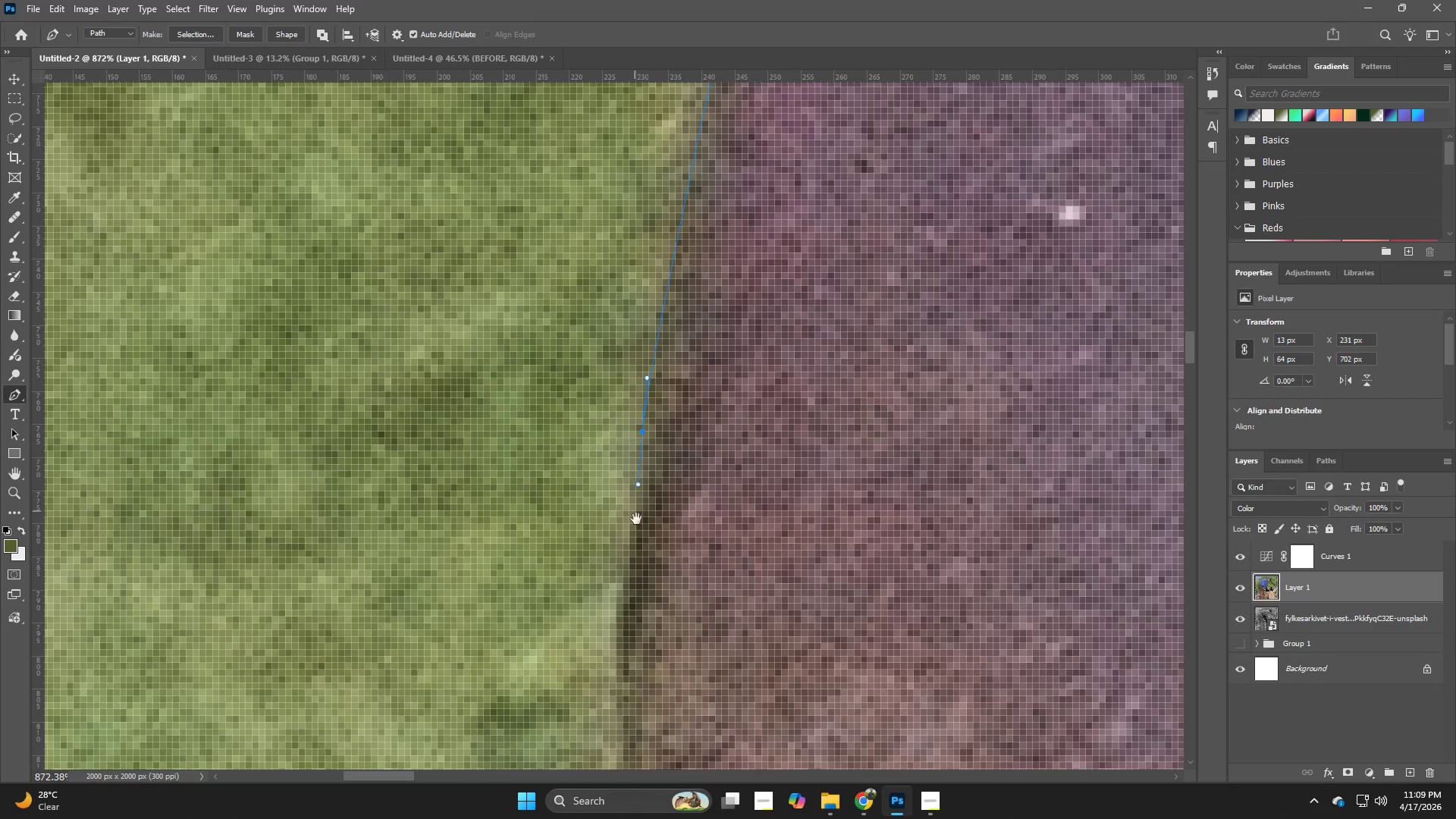 
hold_key(key=Space, duration=0.91)
 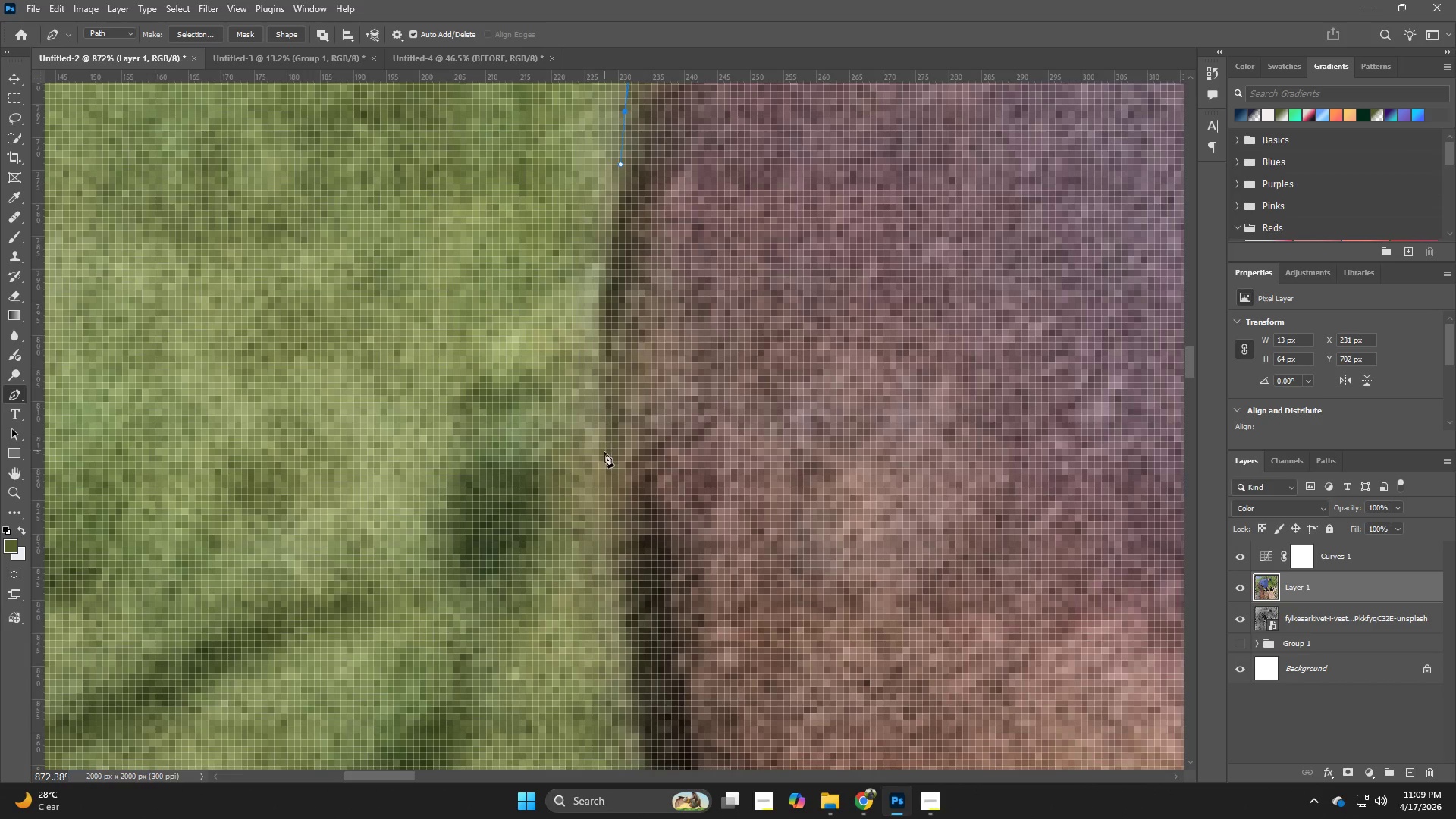 
left_click_drag(start_coordinate=[661, 623], to_coordinate=[644, 368])
 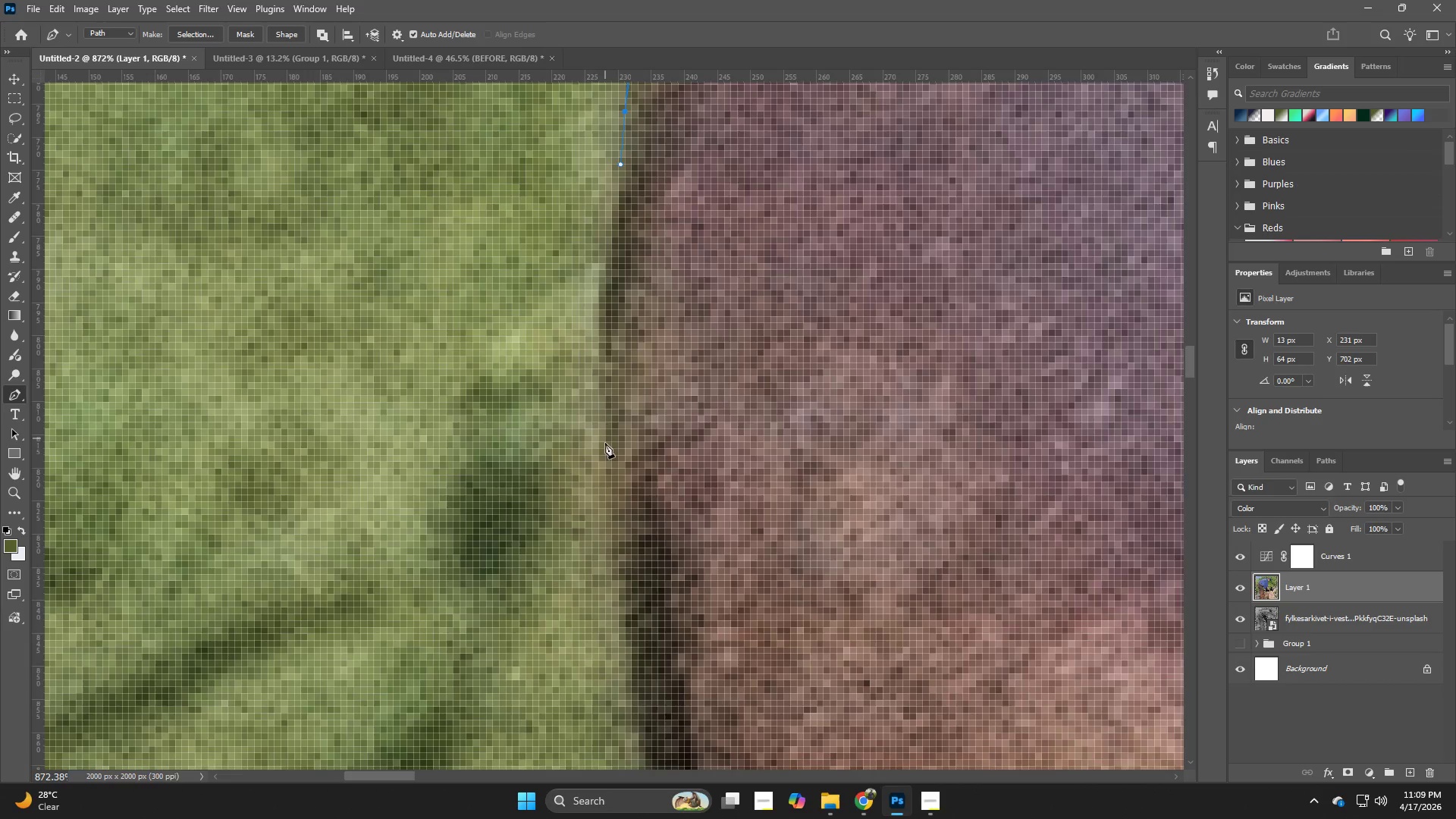 
left_click_drag(start_coordinate=[604, 451], to_coordinate=[604, 477])
 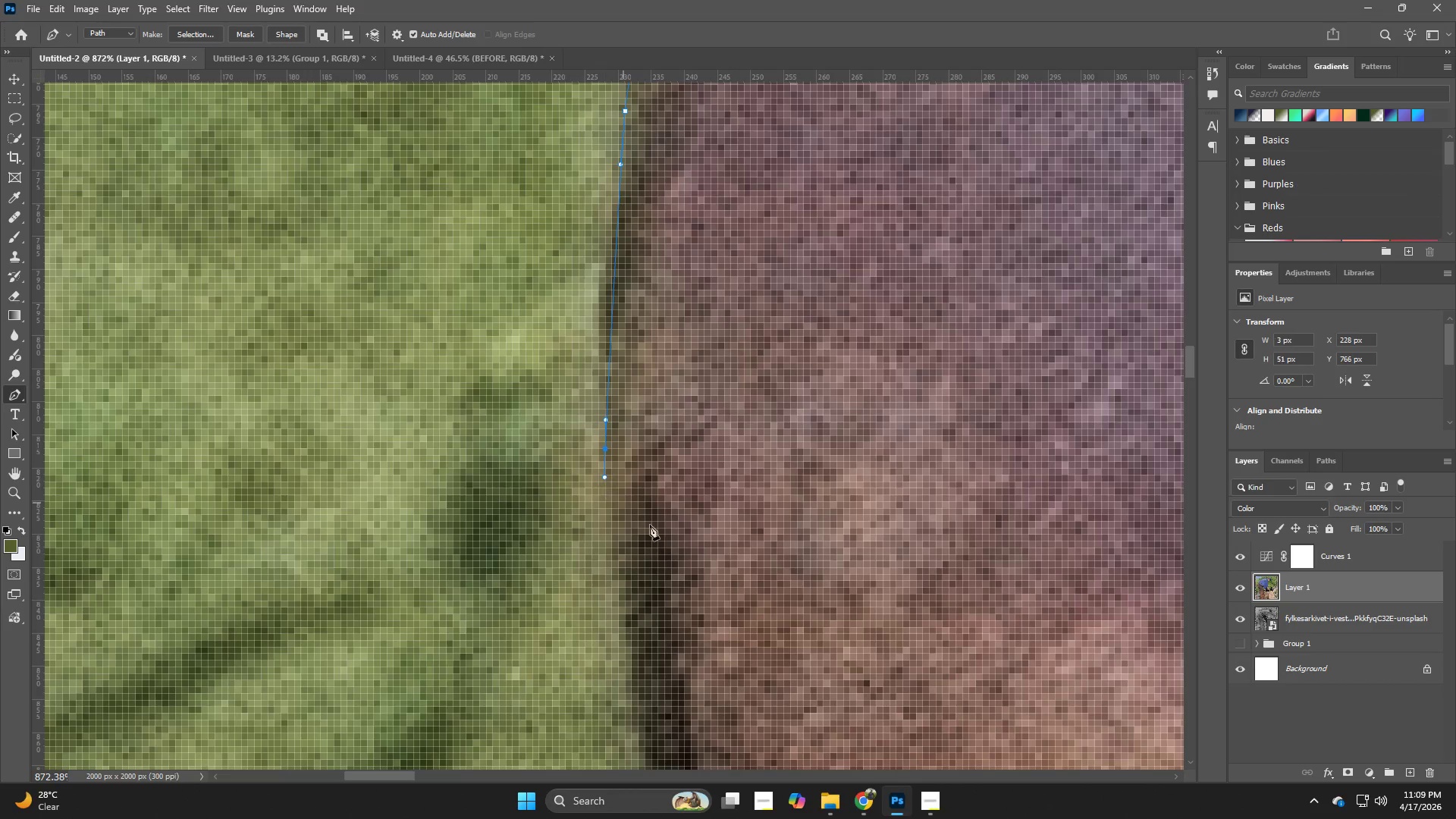 
hold_key(key=Z, duration=0.45)
 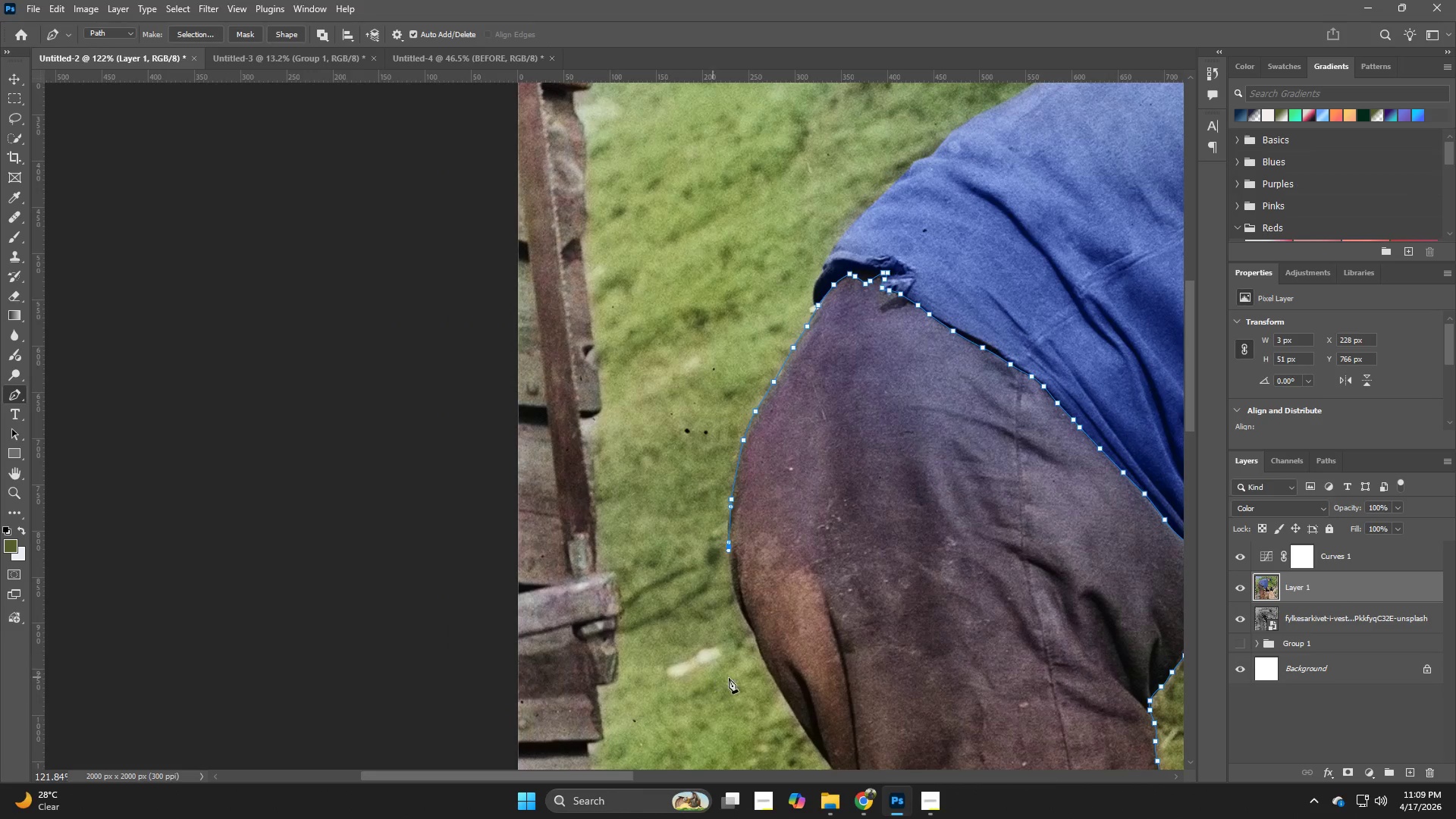 
left_click_drag(start_coordinate=[748, 563], to_coordinate=[630, 599])
 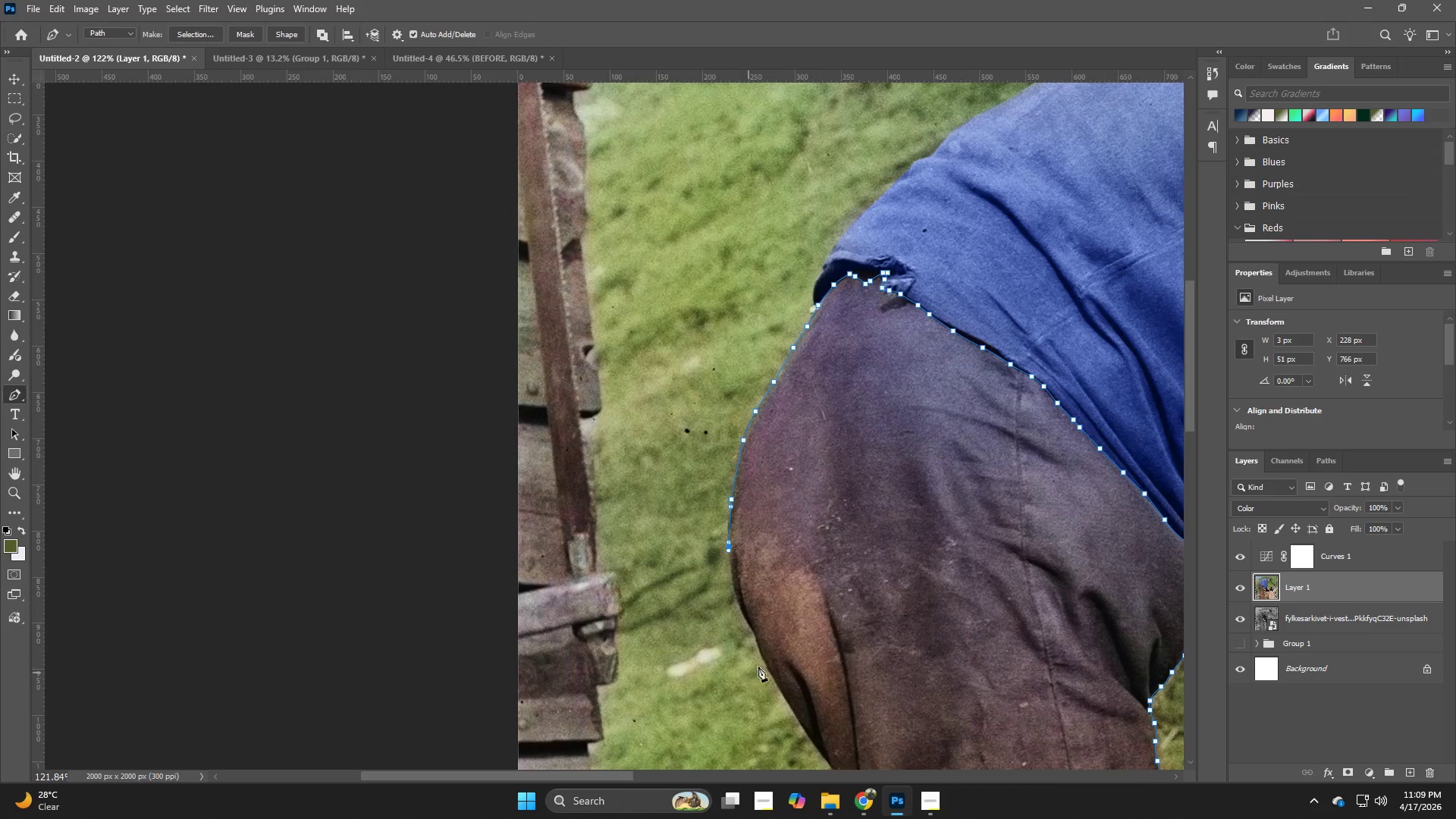 
key(Control+Z)
 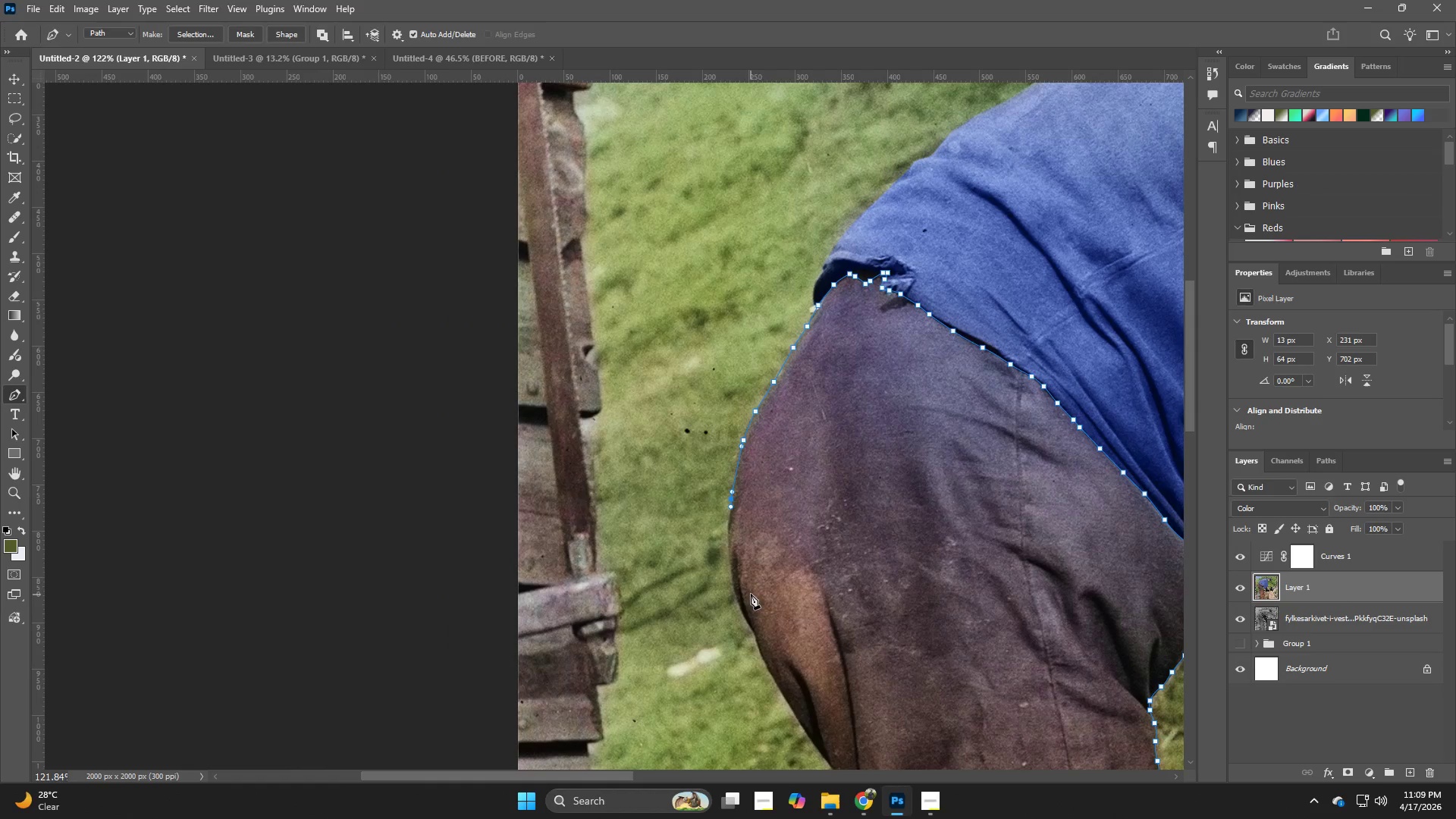 
hold_key(key=Z, duration=0.75)
 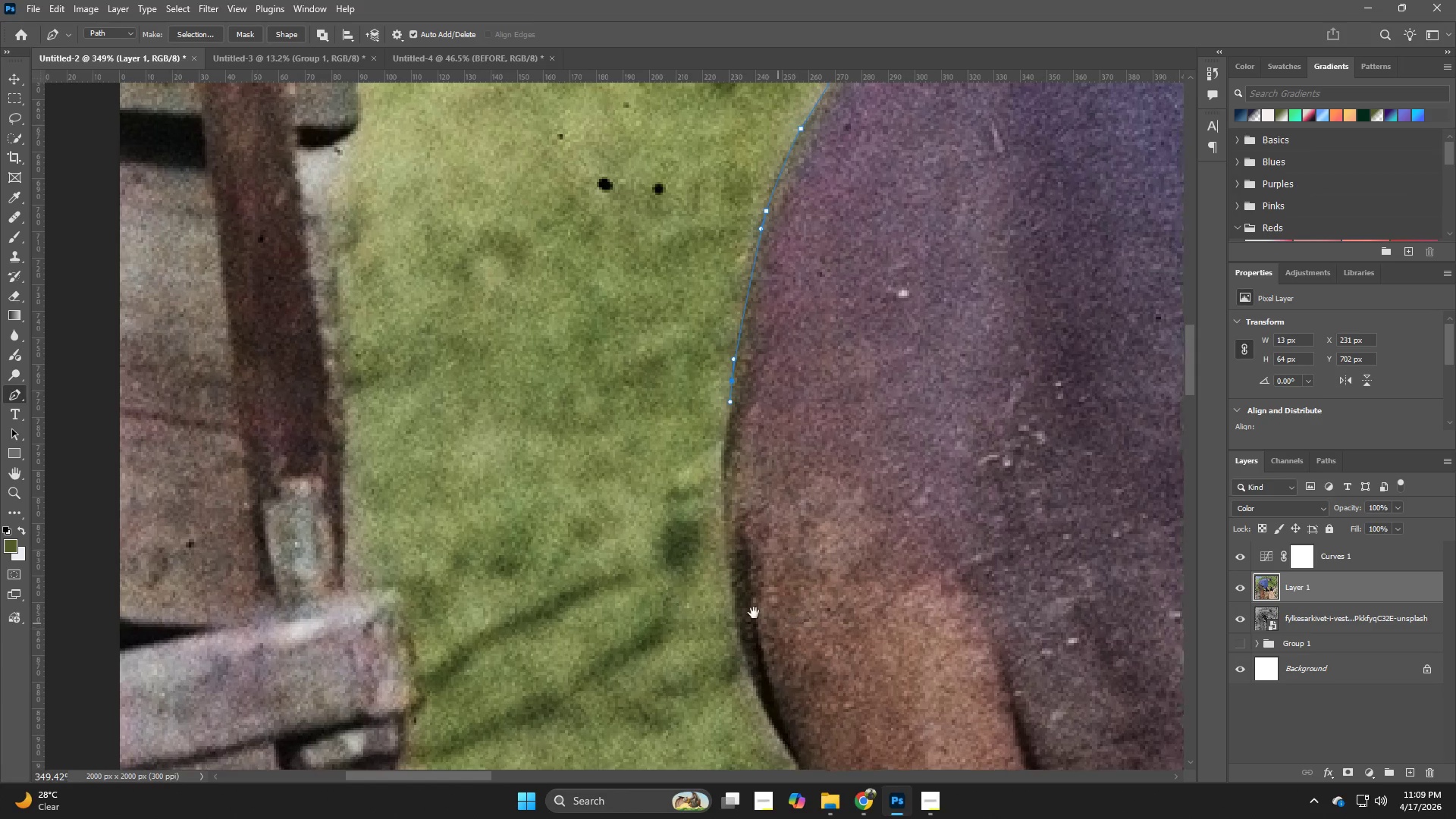 
left_click_drag(start_coordinate=[728, 564], to_coordinate=[795, 601])
 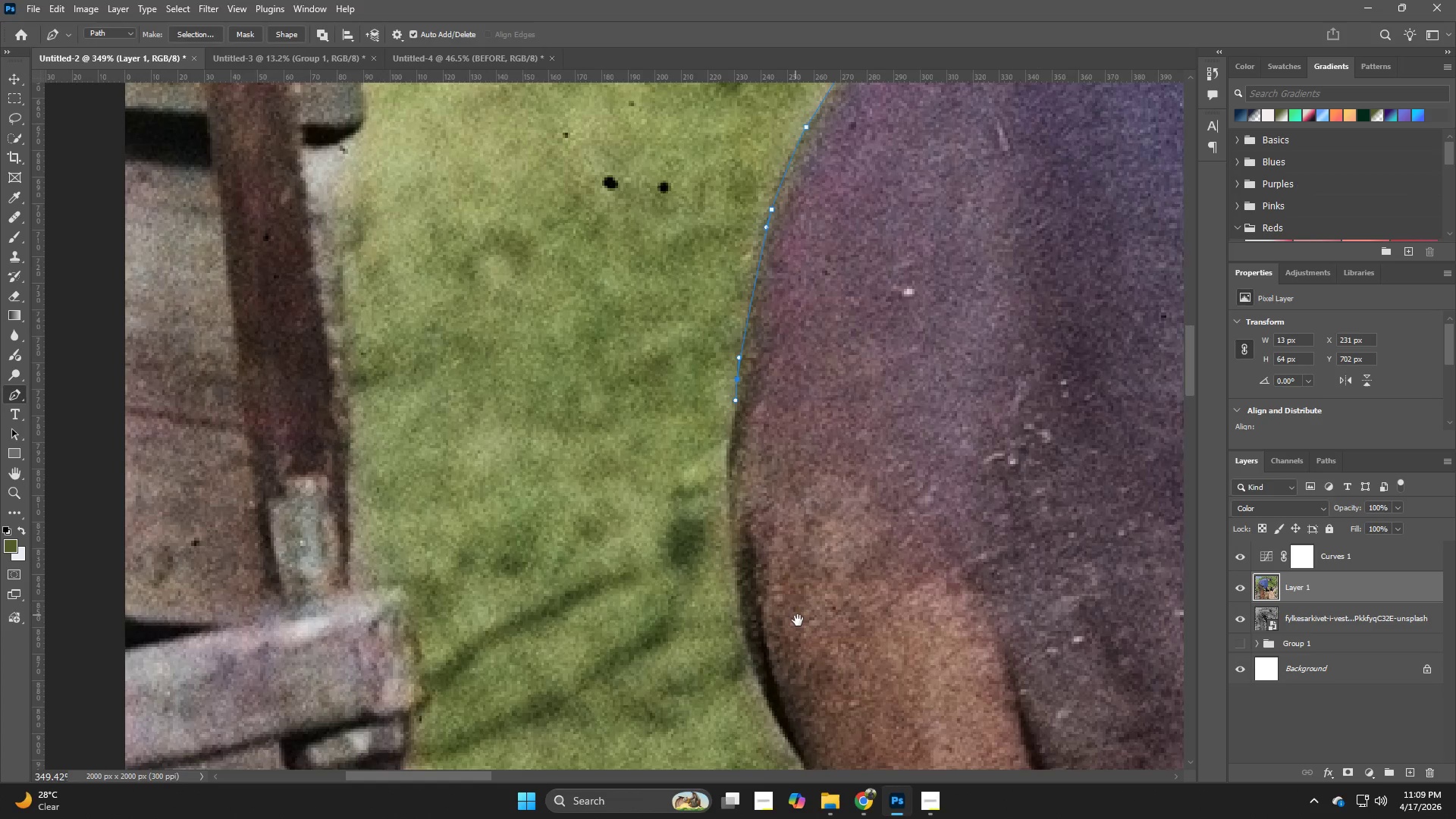 
hold_key(key=Space, duration=1.02)
 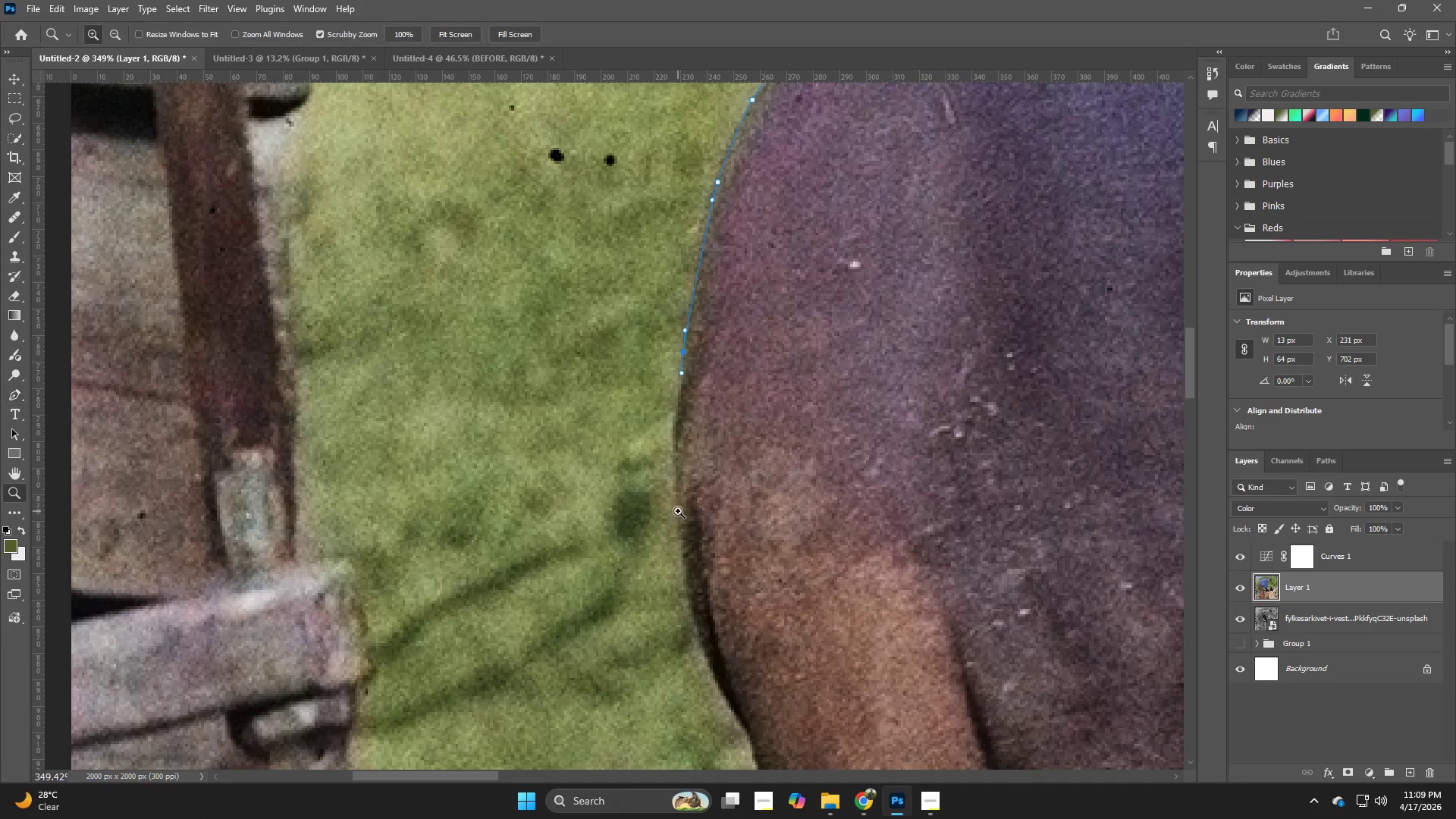 
left_click_drag(start_coordinate=[799, 622], to_coordinate=[745, 595])
 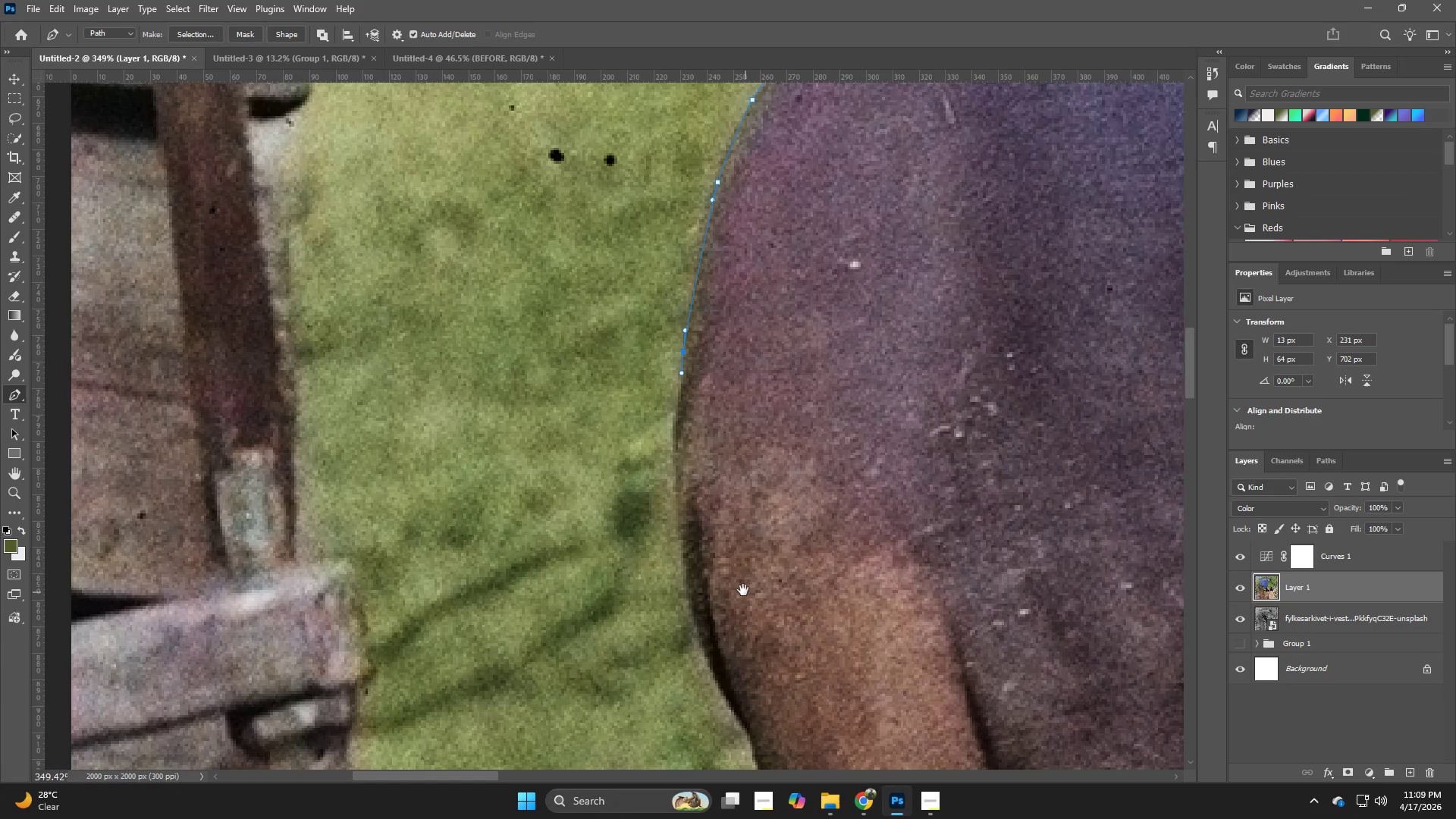 
hold_key(key=Space, duration=1.52)
 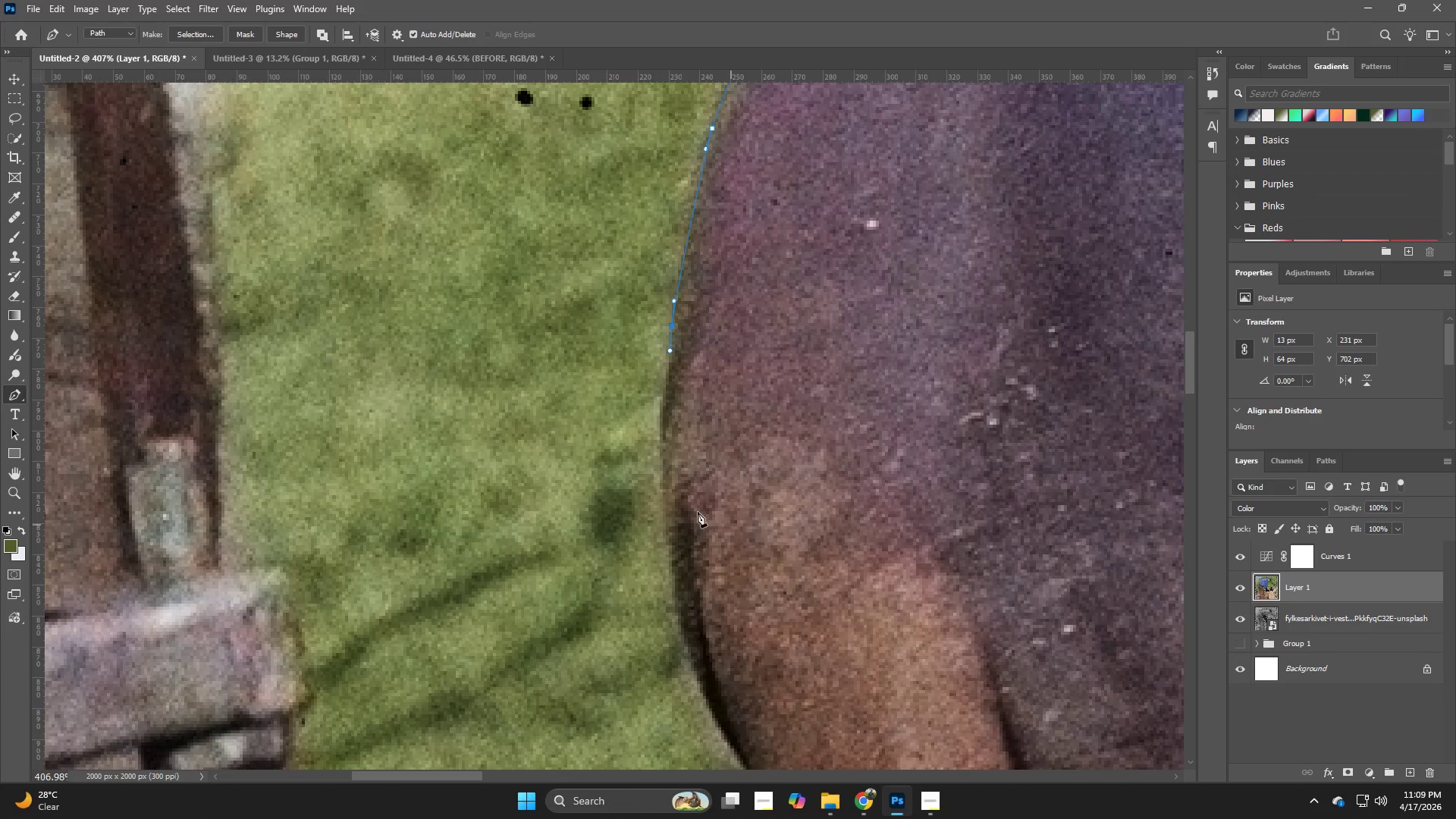 
hold_key(key=Z, duration=0.62)
 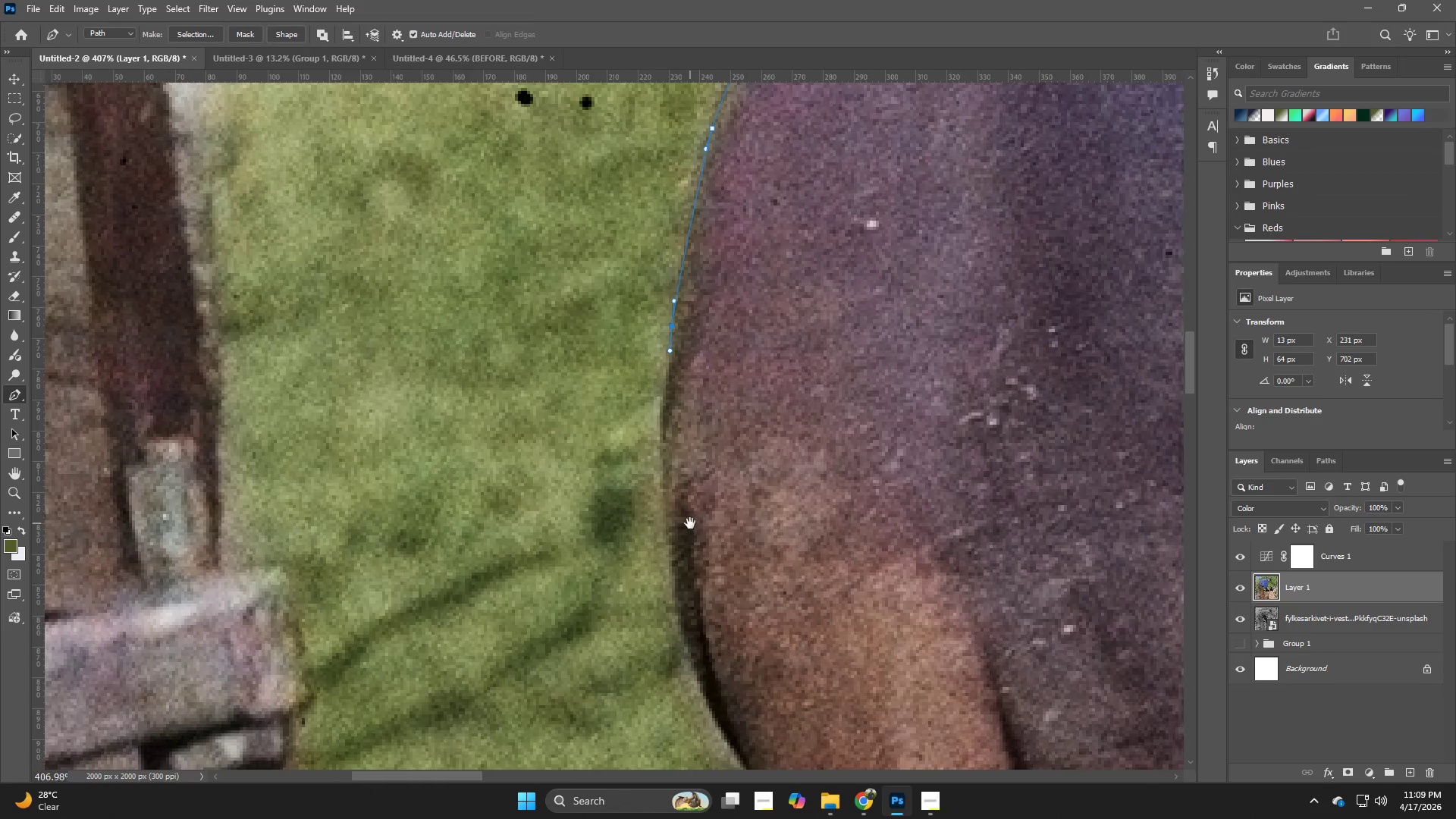 
left_click_drag(start_coordinate=[678, 511], to_coordinate=[696, 514])
 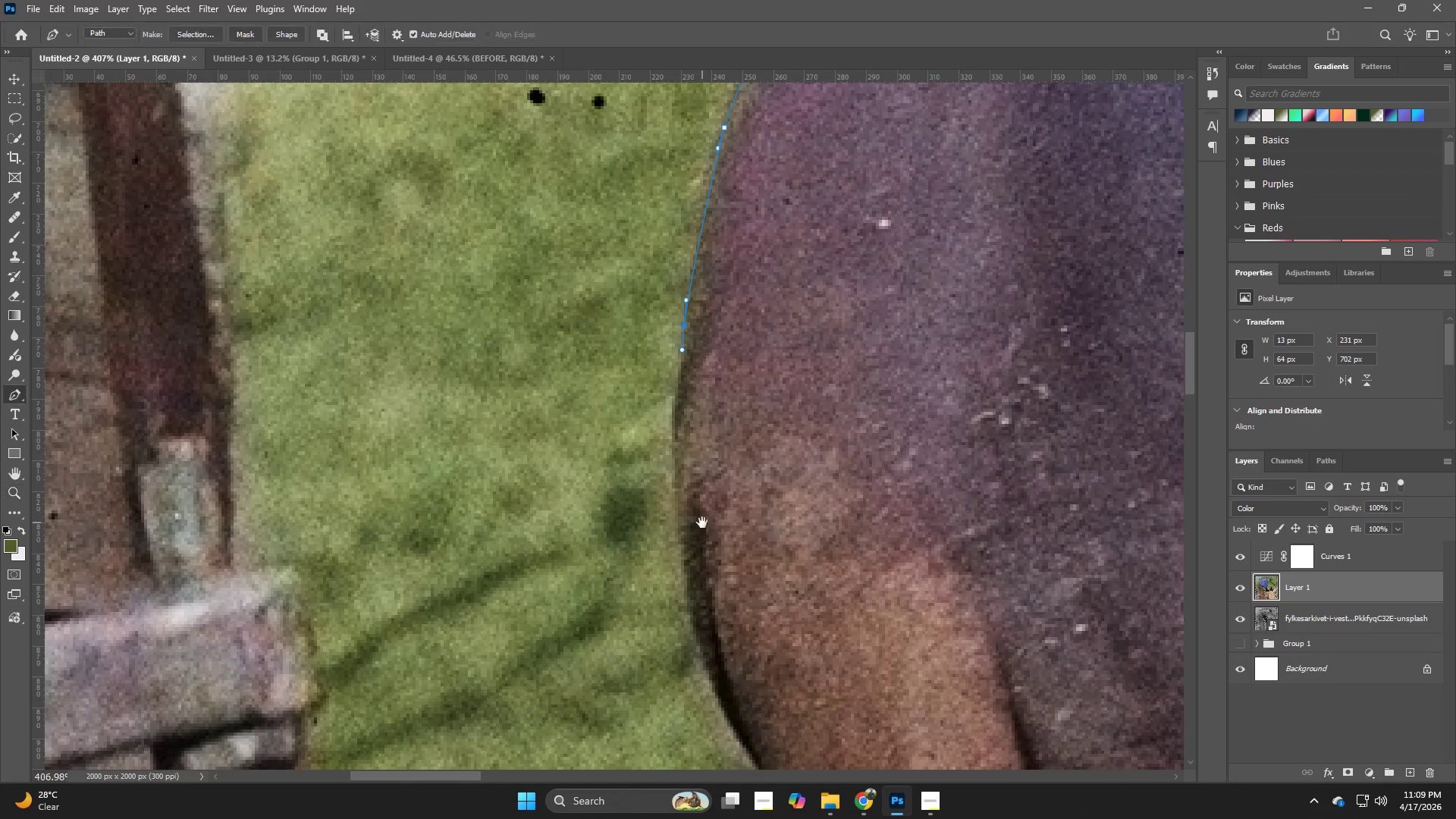 
left_click_drag(start_coordinate=[702, 522], to_coordinate=[690, 523])
 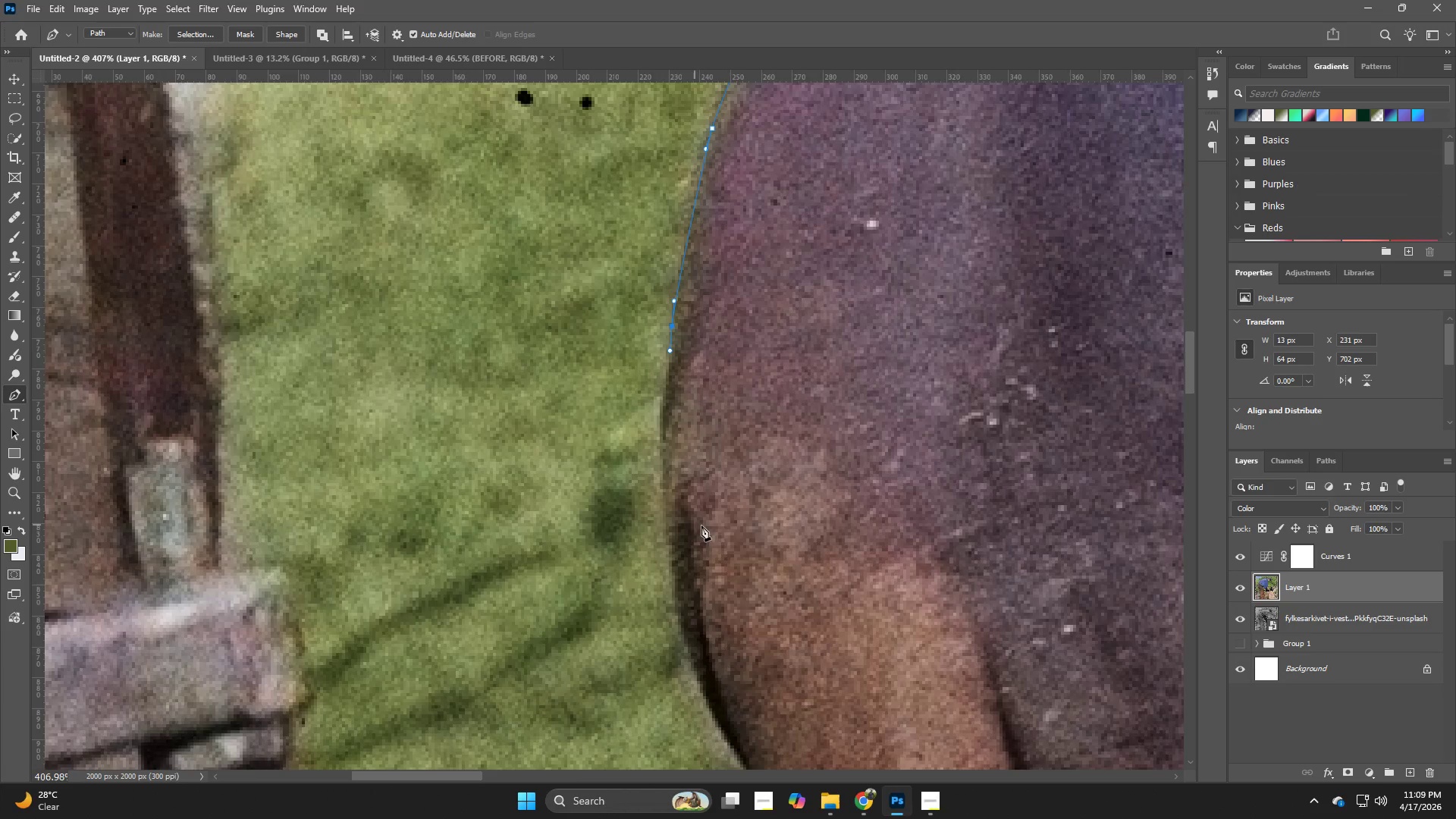 
key(P)
 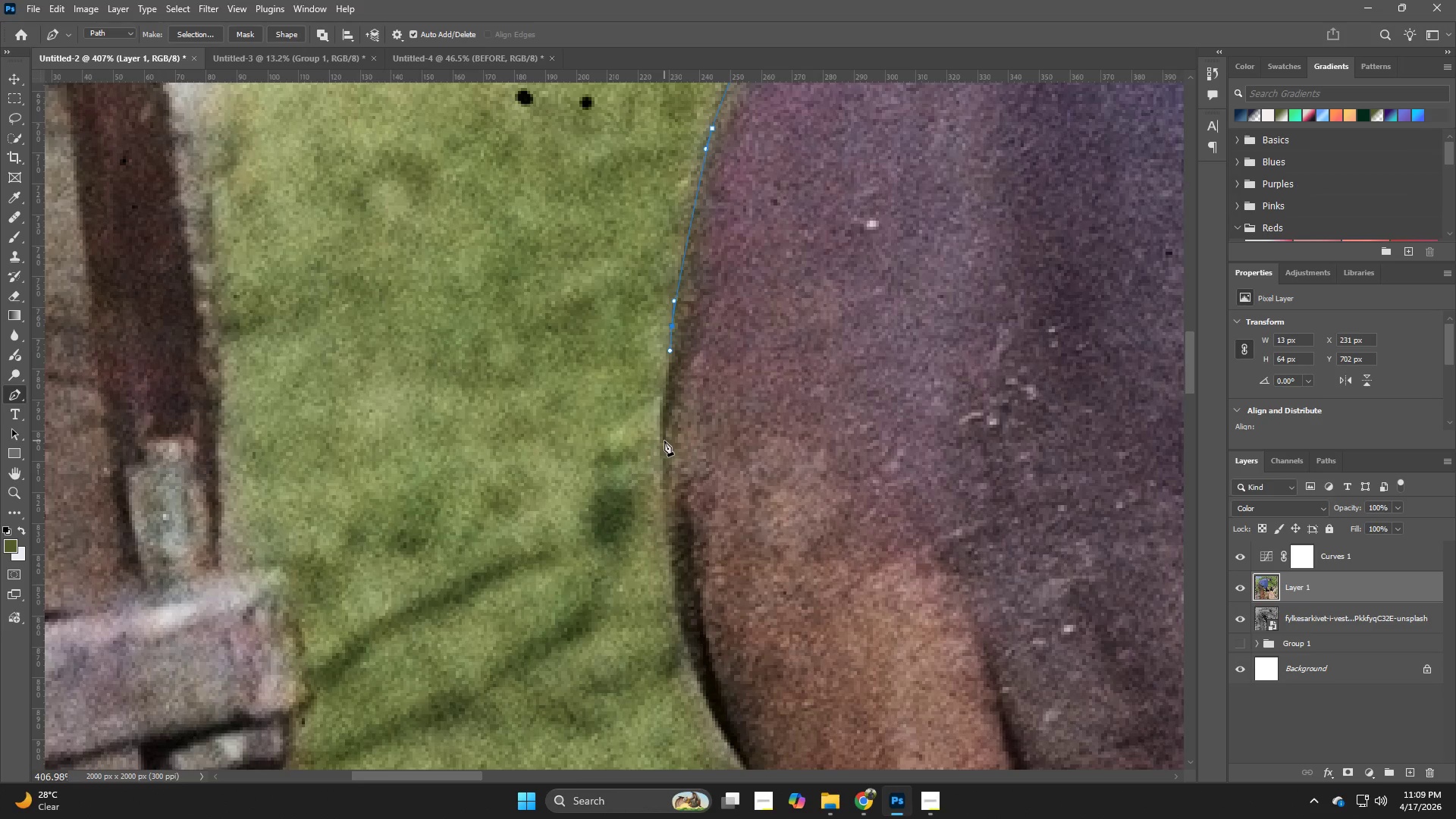 
left_click_drag(start_coordinate=[662, 440], to_coordinate=[661, 466])
 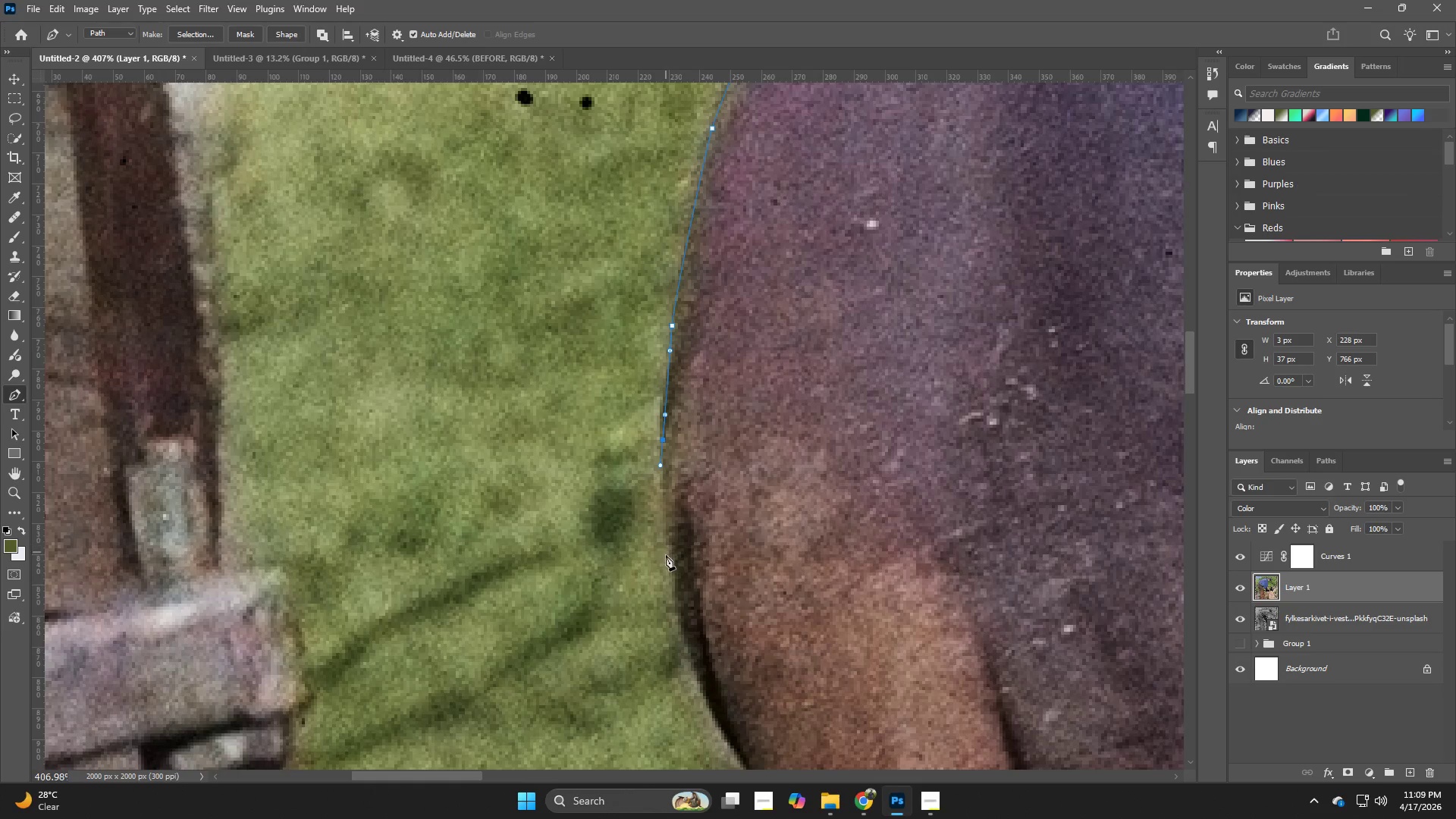 
left_click_drag(start_coordinate=[667, 566], to_coordinate=[670, 585])
 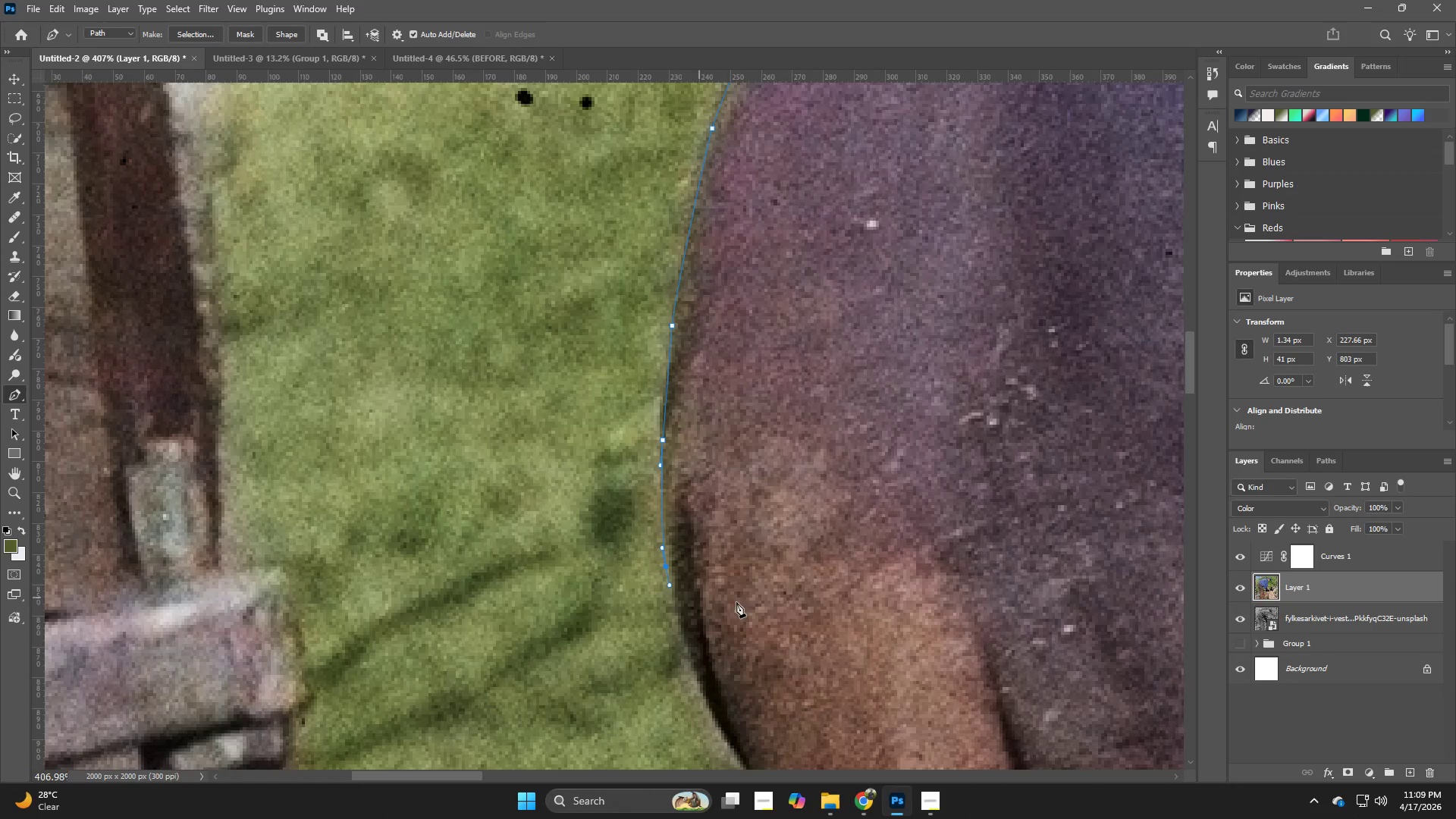 
key(Space)
 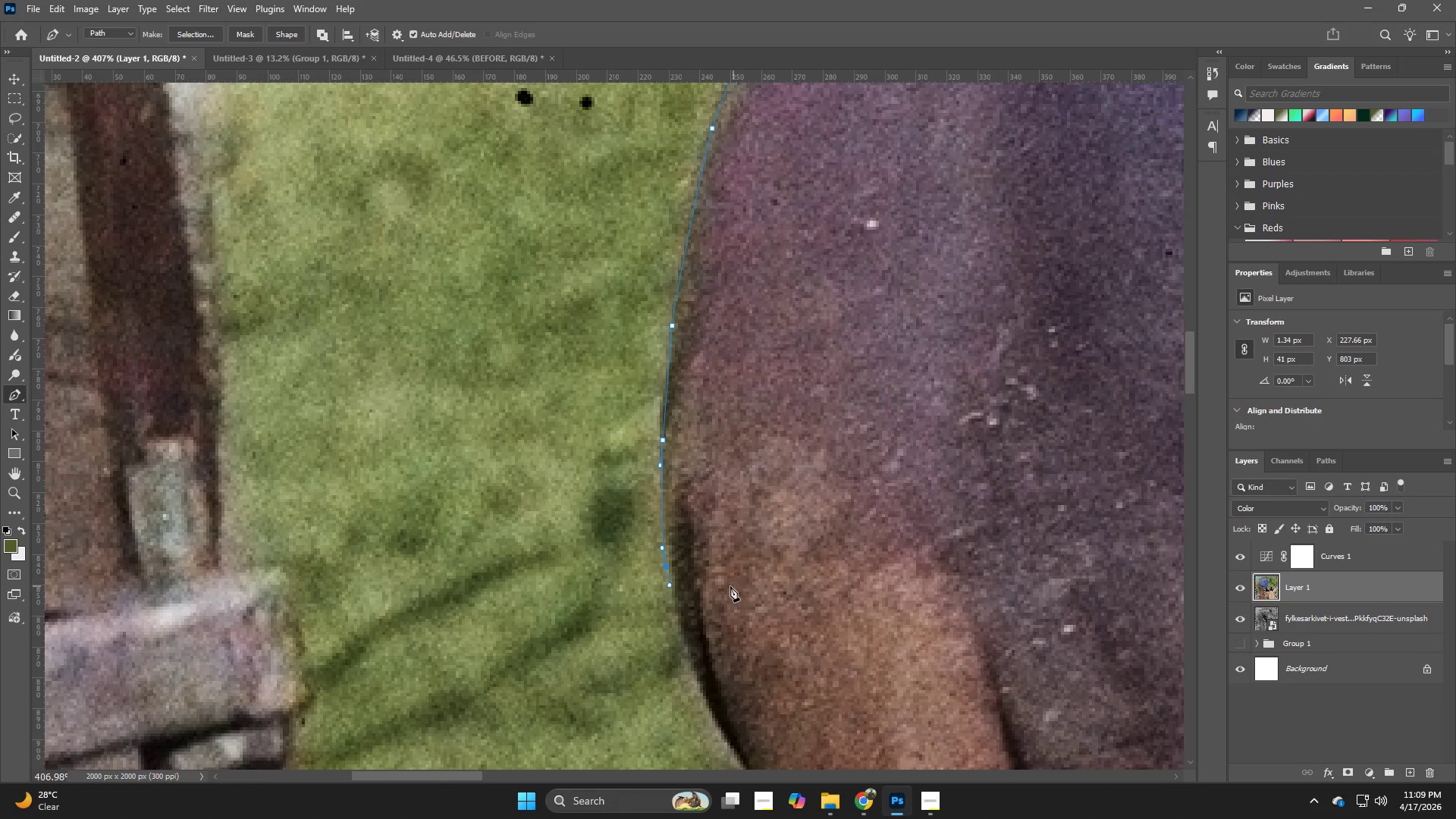 
key(Control+Z)
 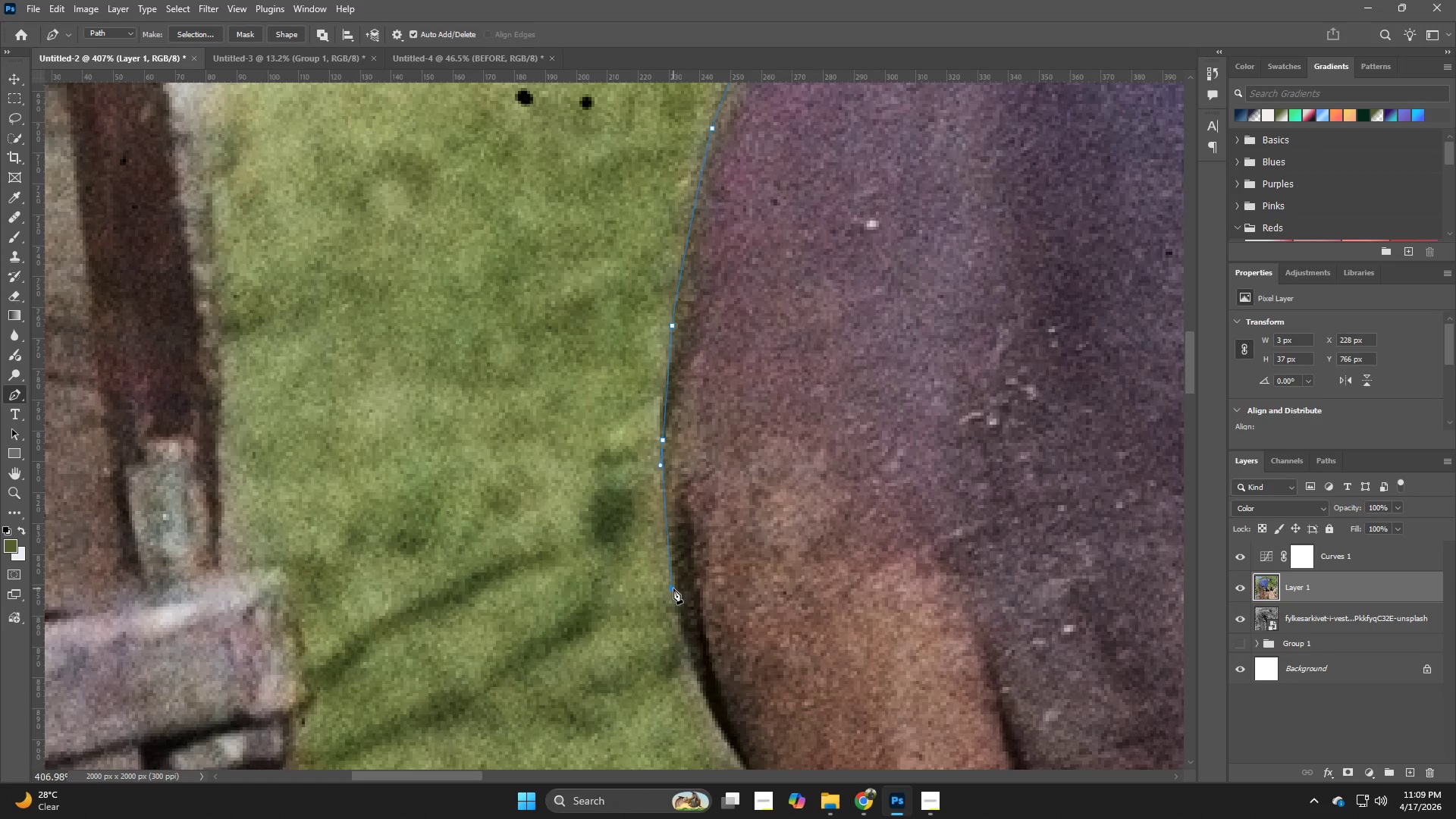 
hold_key(key=Space, duration=0.67)
 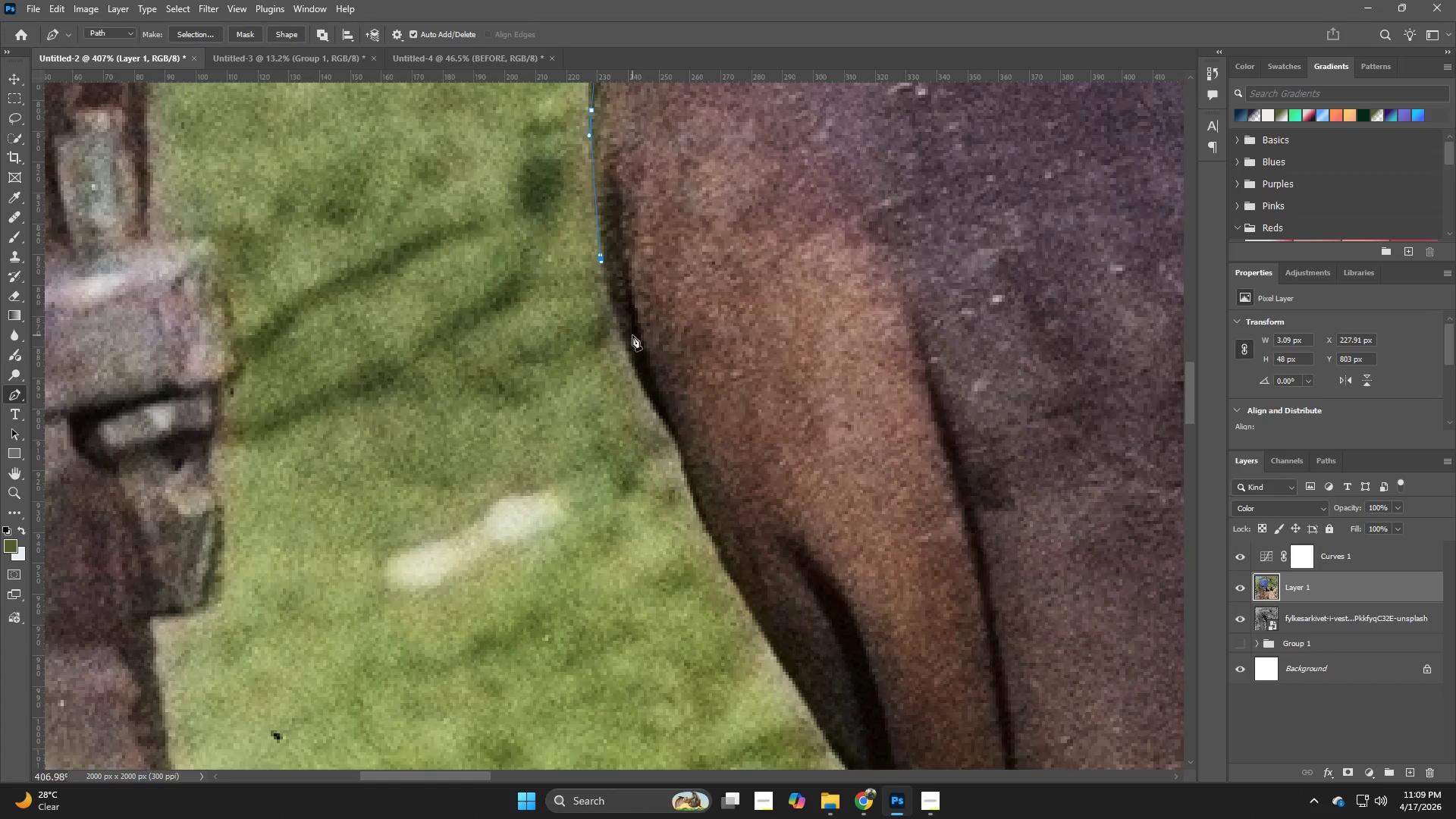 
left_click_drag(start_coordinate=[727, 688], to_coordinate=[675, 425])
 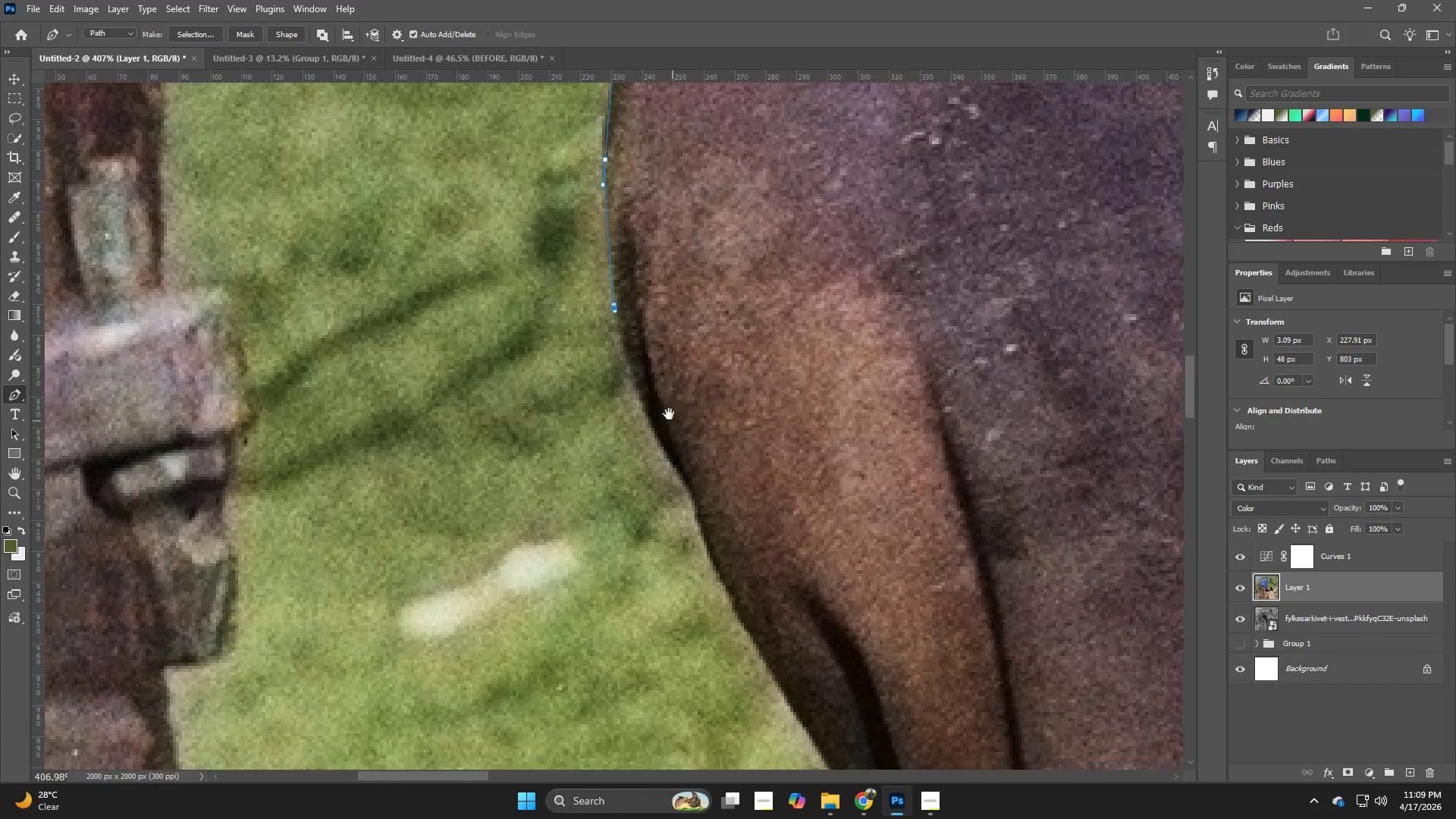 
hold_key(key=Space, duration=7.3)
 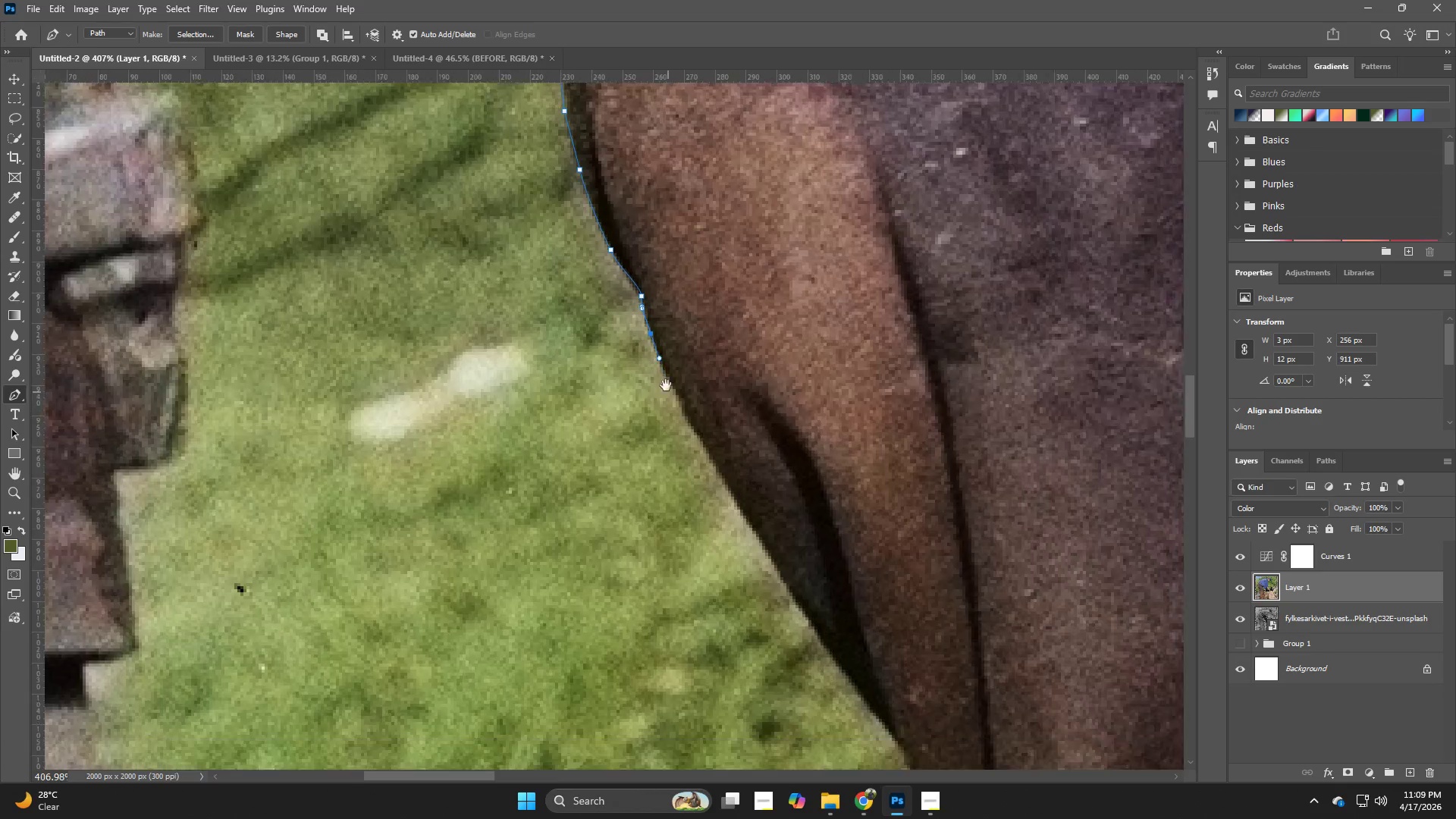 
left_click_drag(start_coordinate=[616, 317], to_coordinate=[620, 335])
 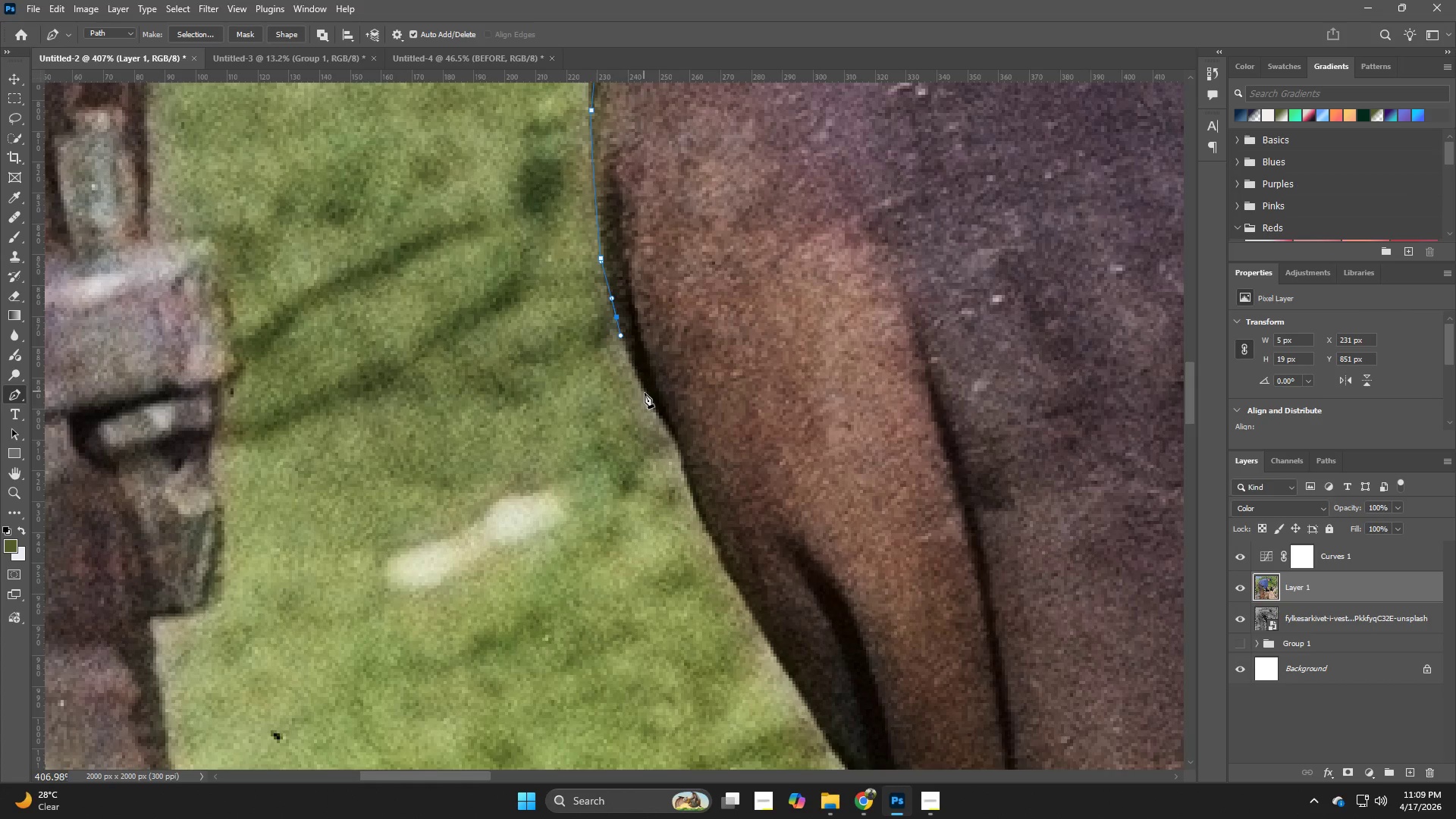 
left_click_drag(start_coordinate=[648, 397], to_coordinate=[657, 417])
 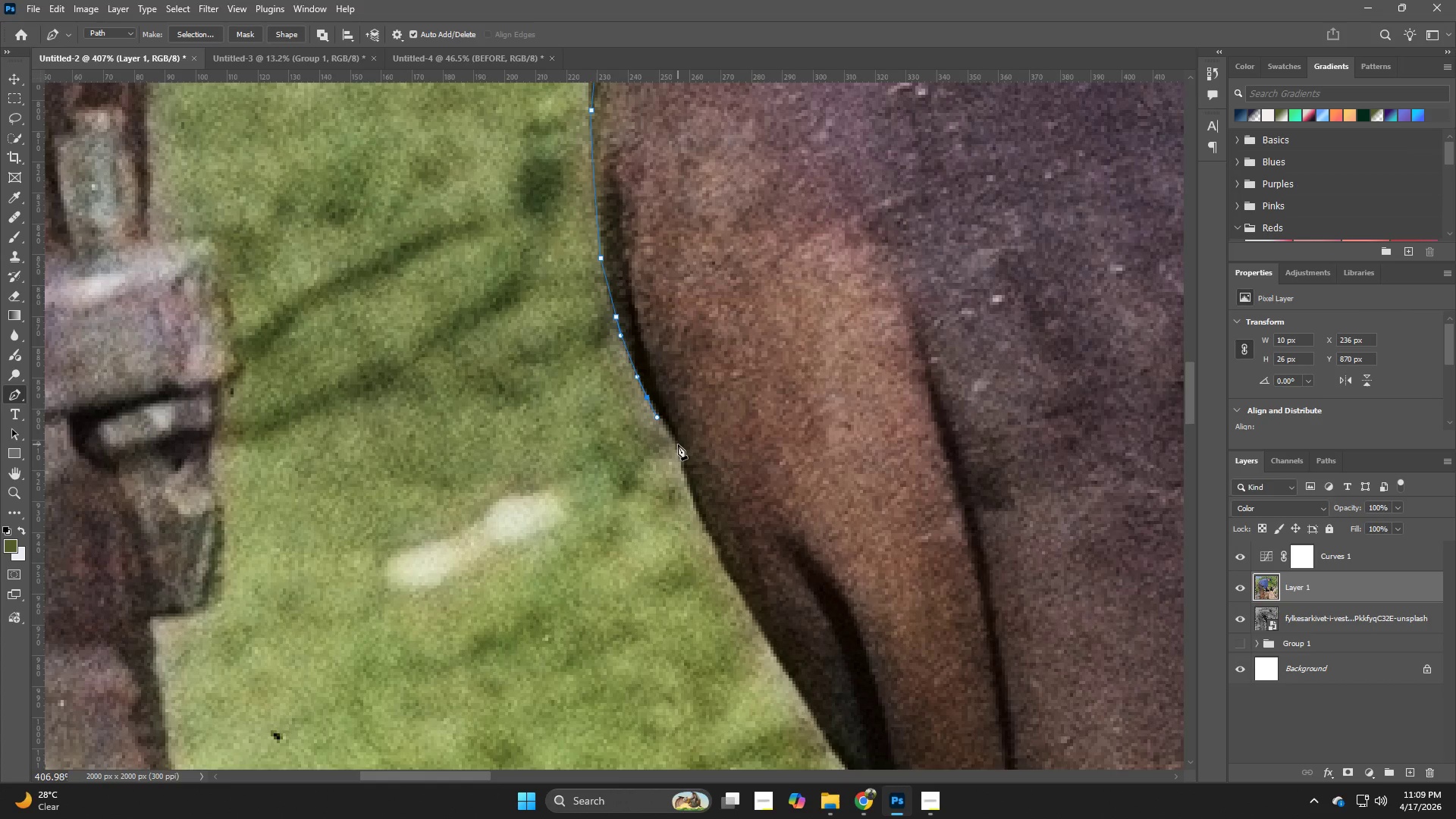 
left_click_drag(start_coordinate=[678, 444], to_coordinate=[678, 453])
 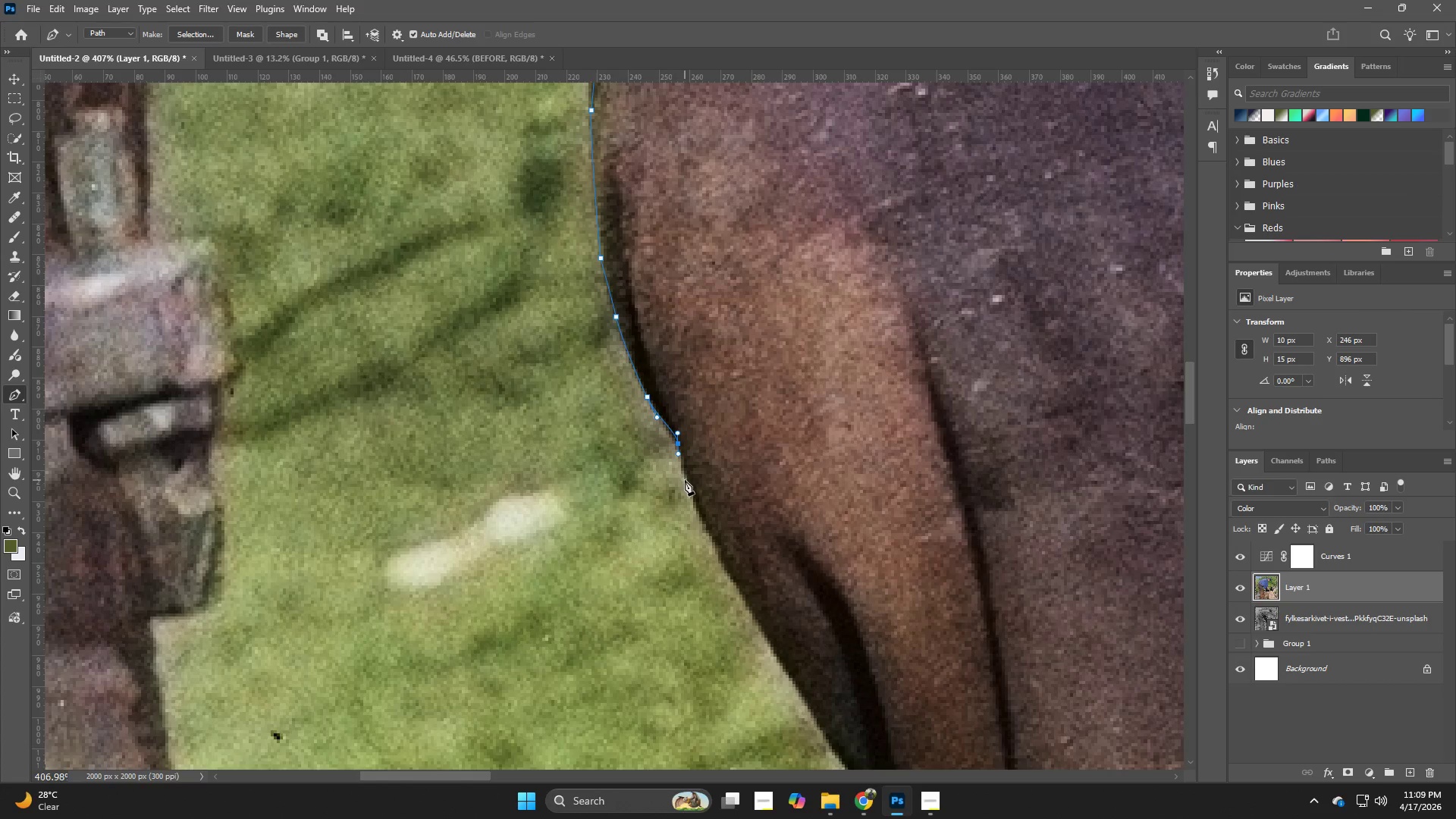 
left_click_drag(start_coordinate=[686, 481], to_coordinate=[695, 505])
 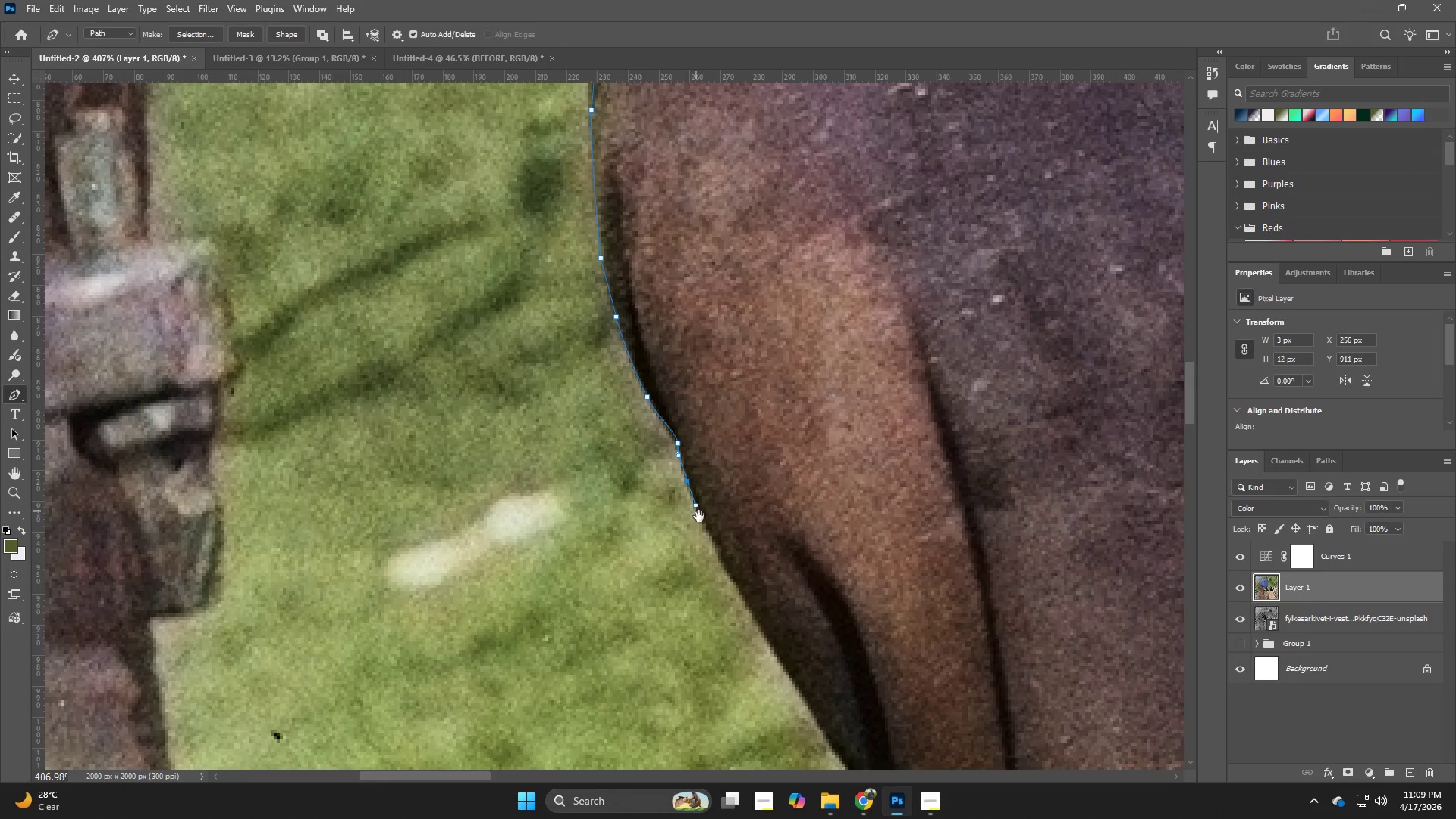 
hold_key(key=Space, duration=0.72)
 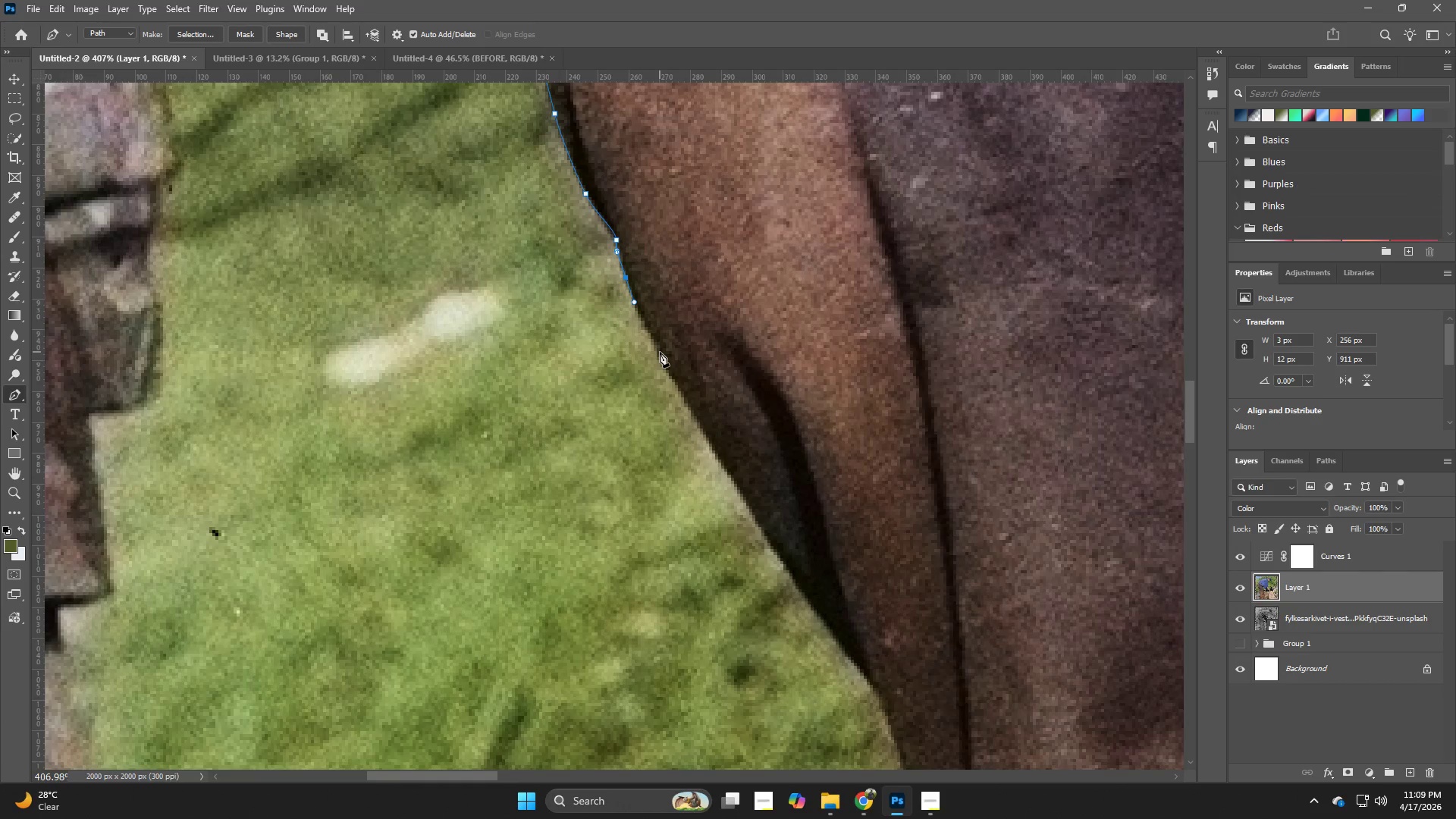 
left_click_drag(start_coordinate=[714, 554], to_coordinate=[666, 382])
 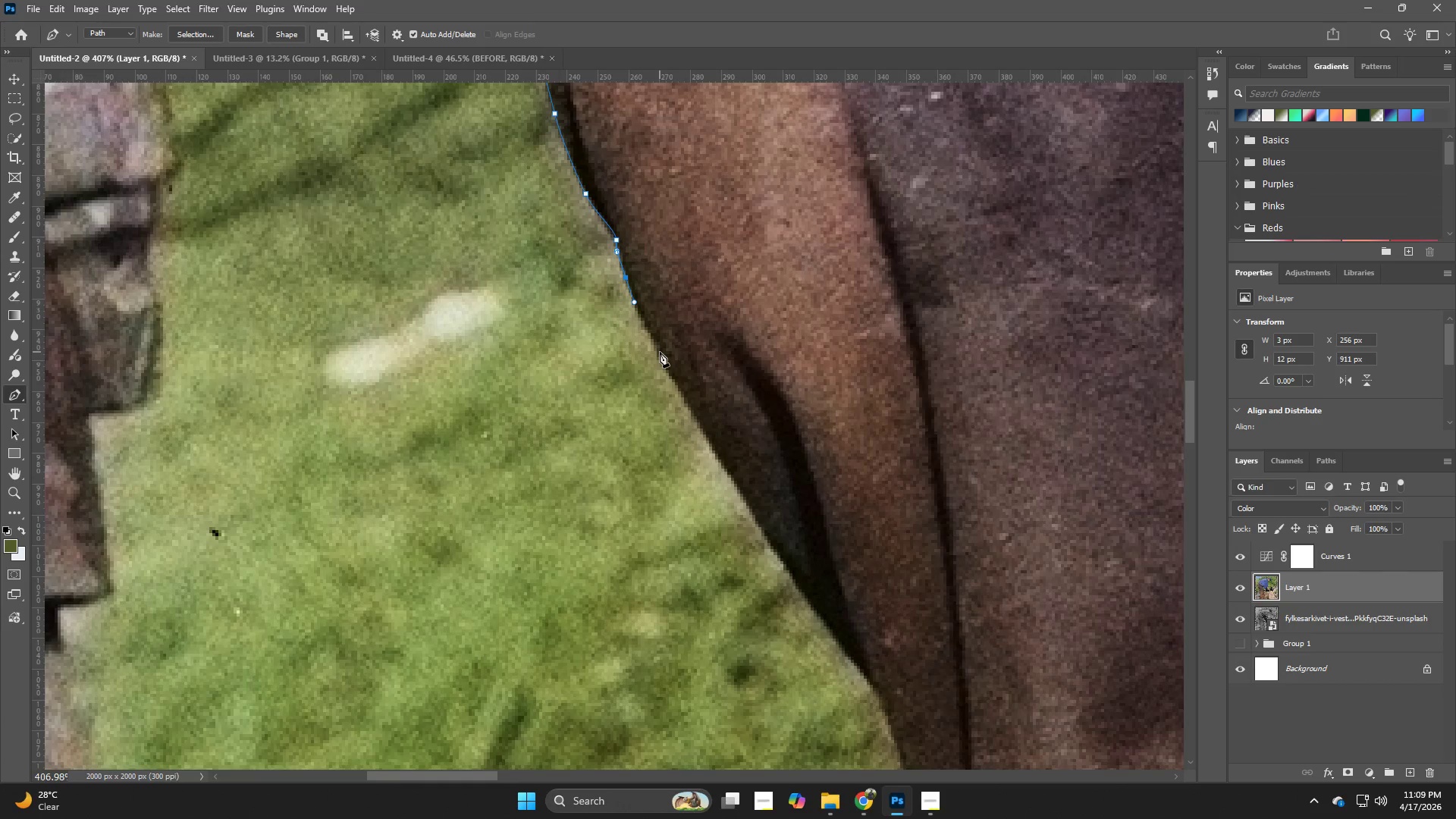 
left_click_drag(start_coordinate=[664, 363], to_coordinate=[670, 390])
 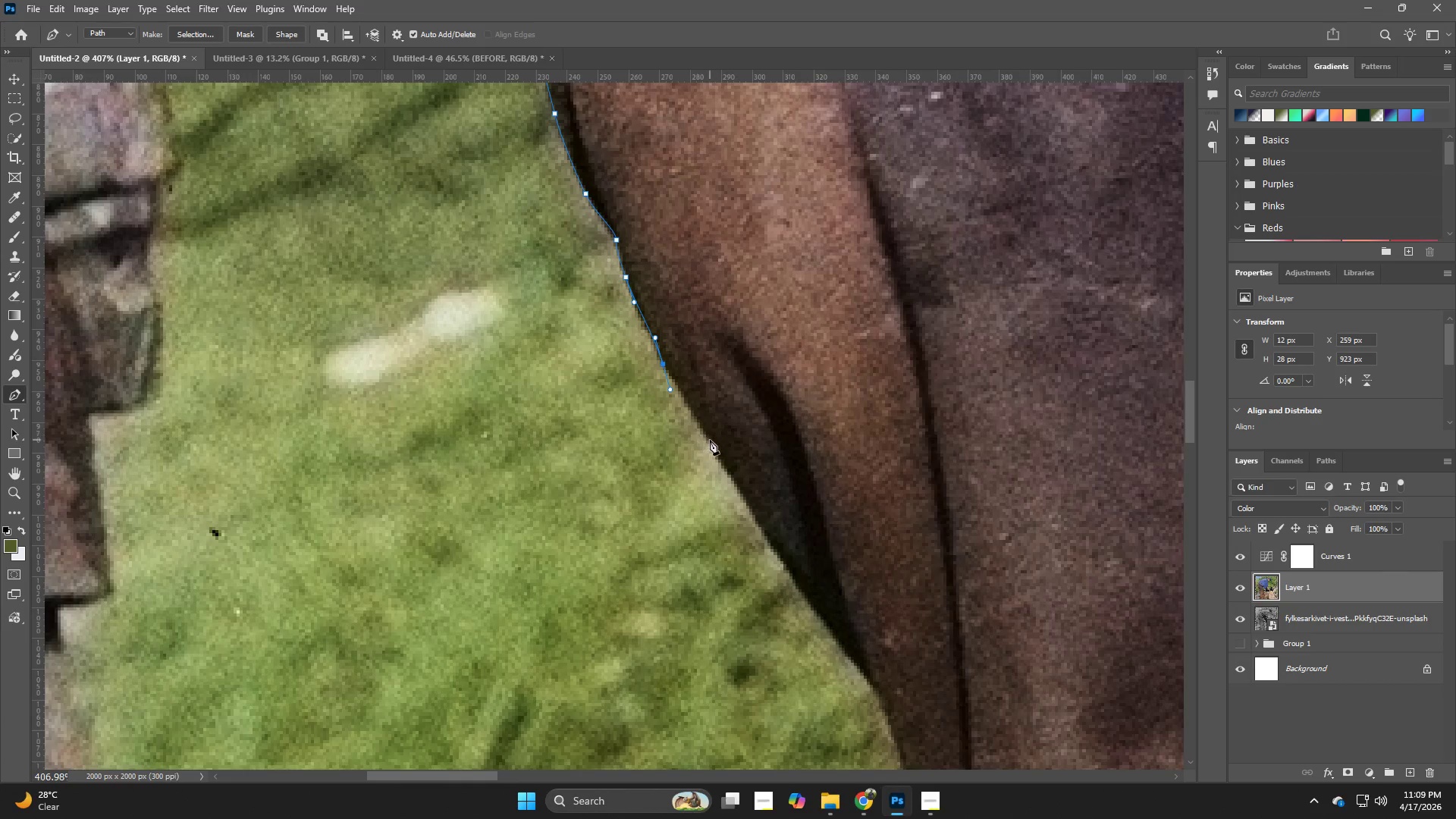 
left_click_drag(start_coordinate=[711, 444], to_coordinate=[717, 460])
 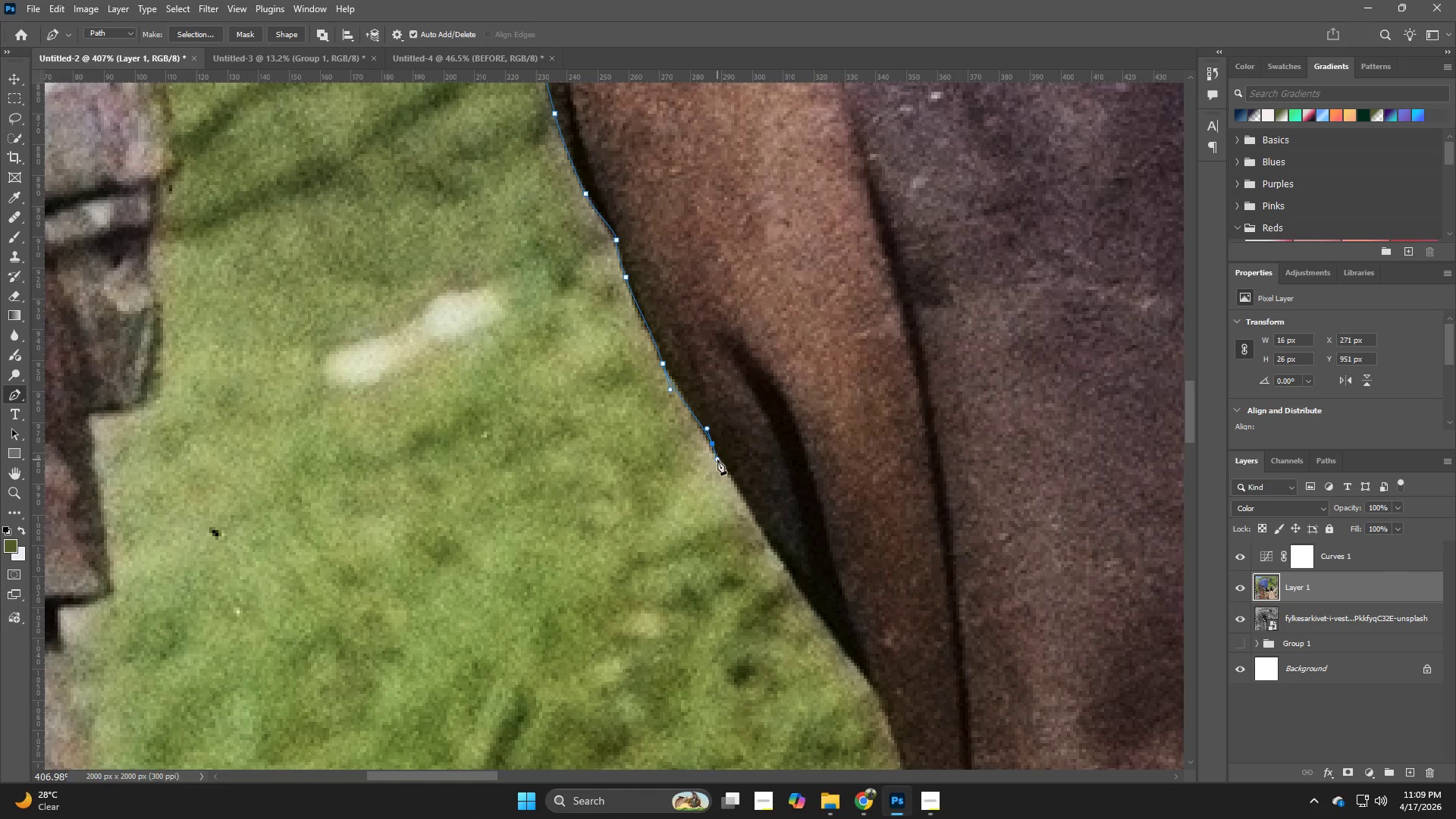 
key(Control+ControlLeft)
 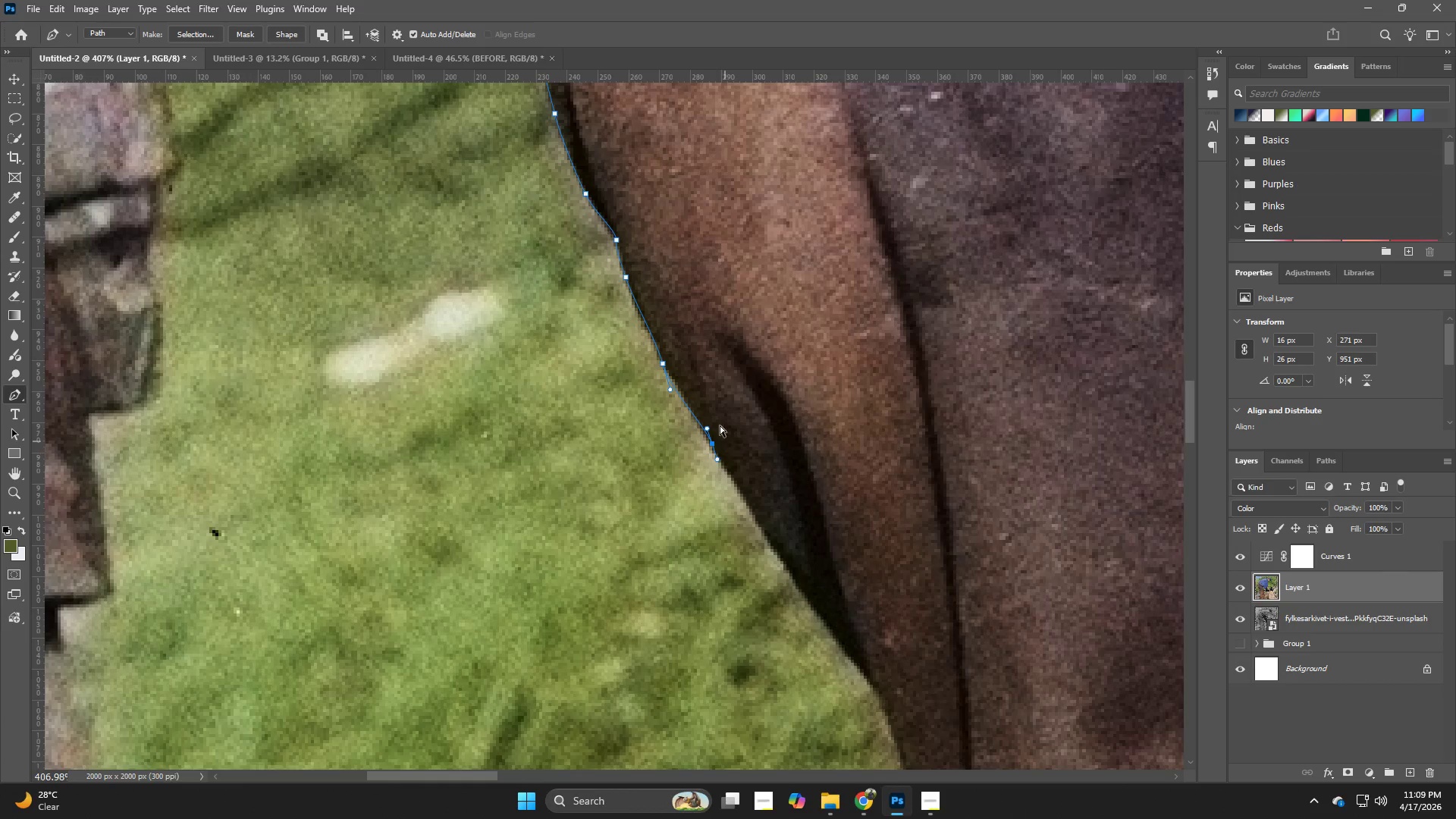 
key(Control+Z)
 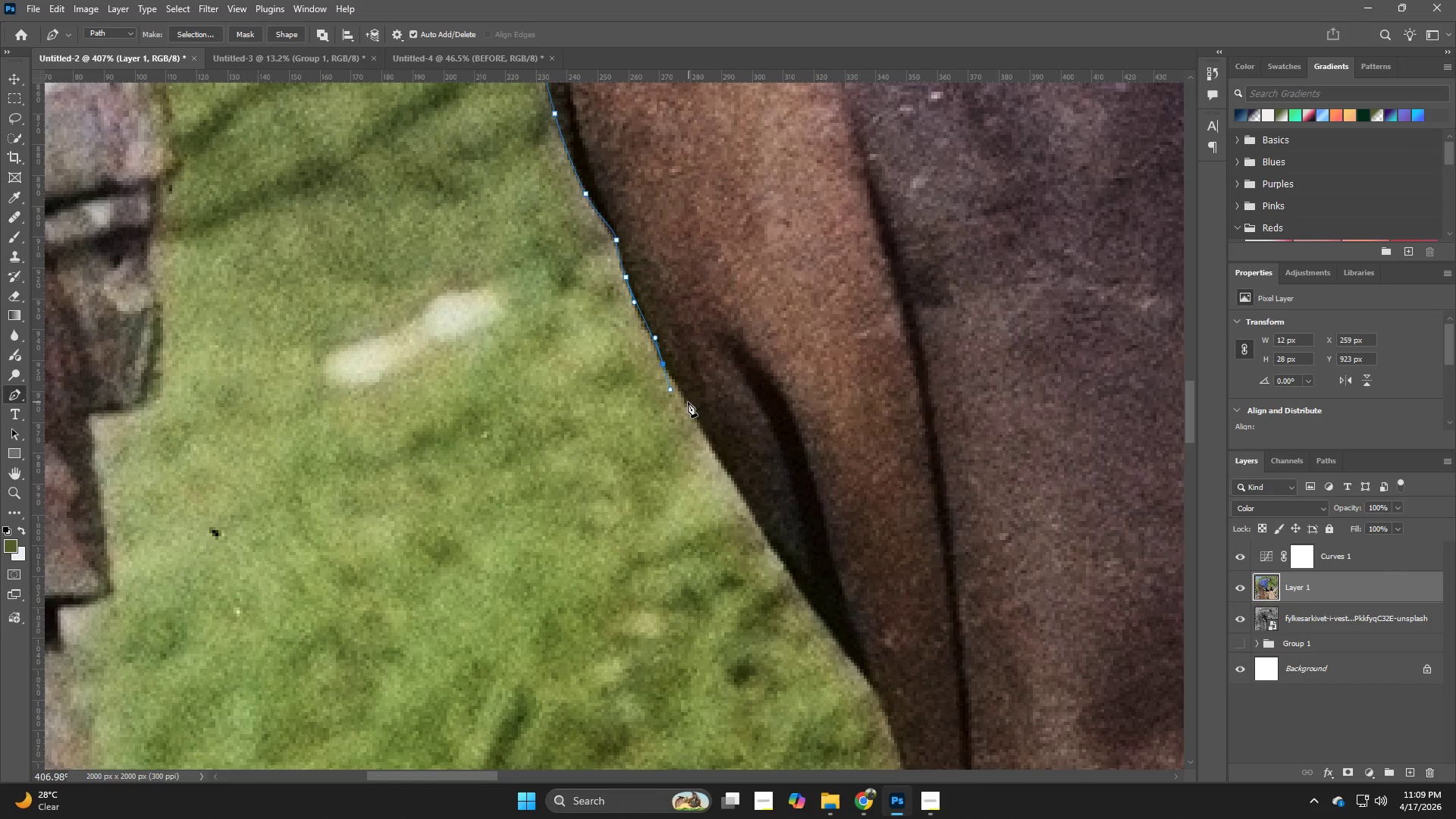 
left_click([688, 402])
 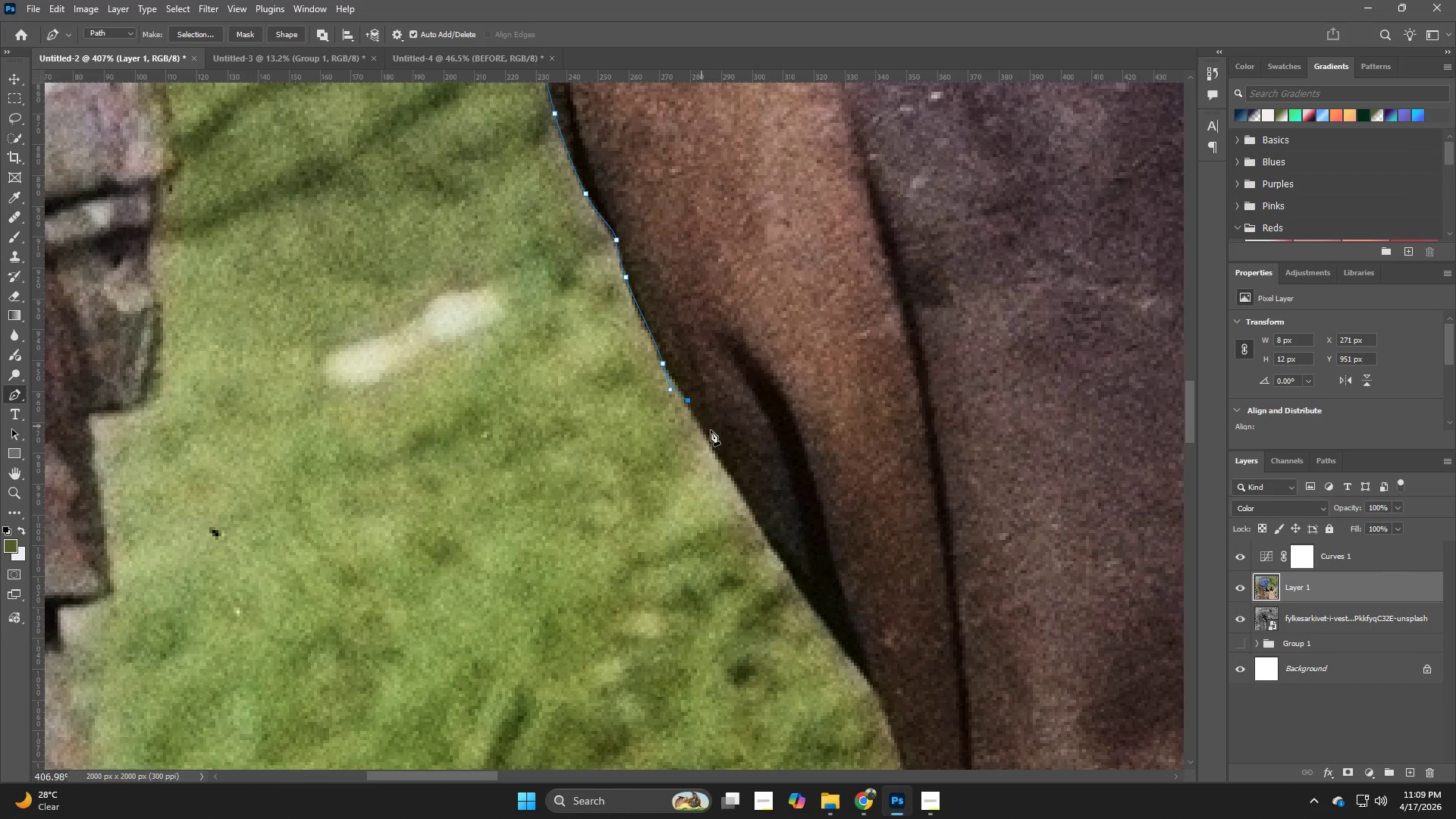 
key(Control+Z)
 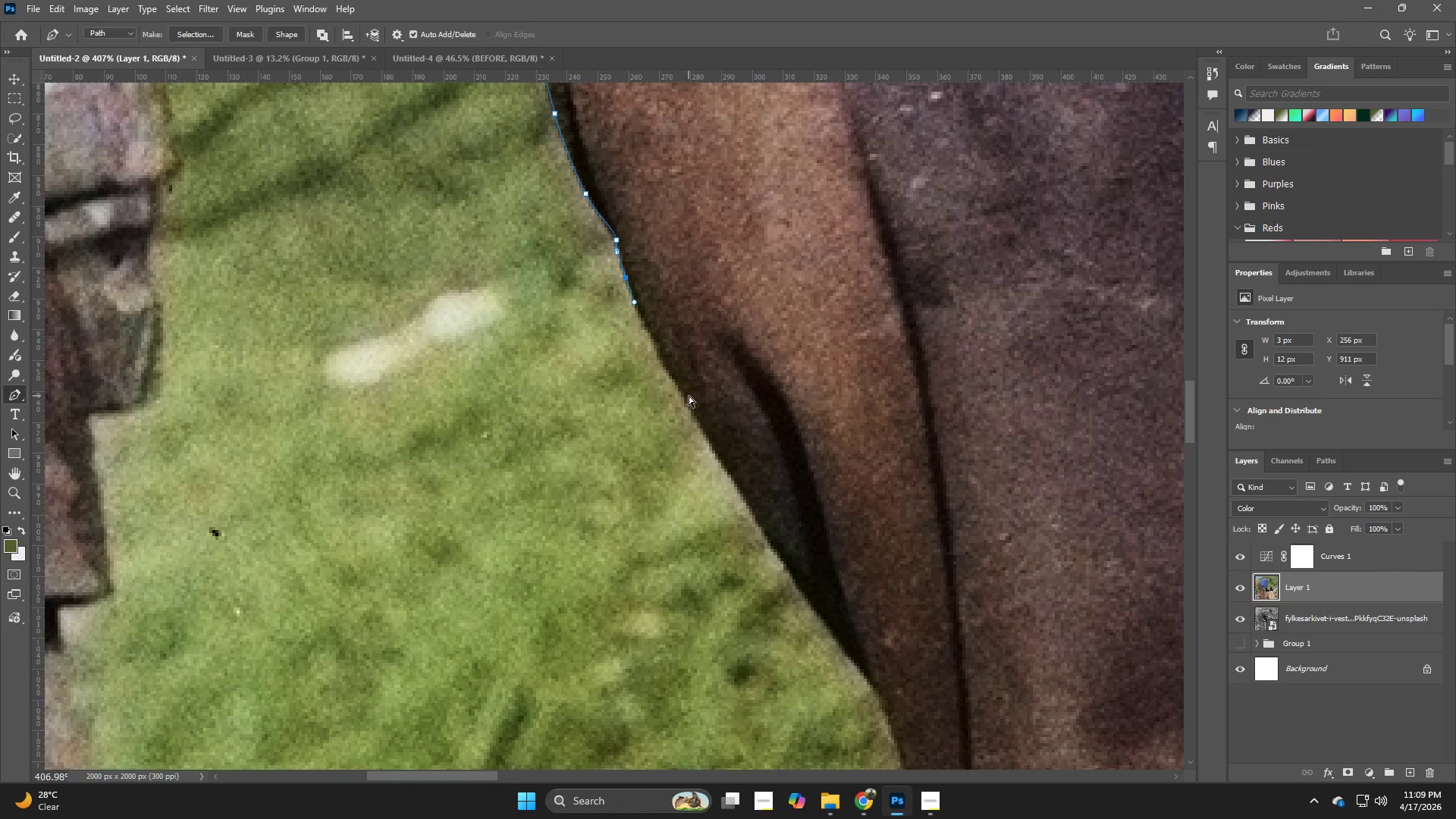 
key(Control+Z)
 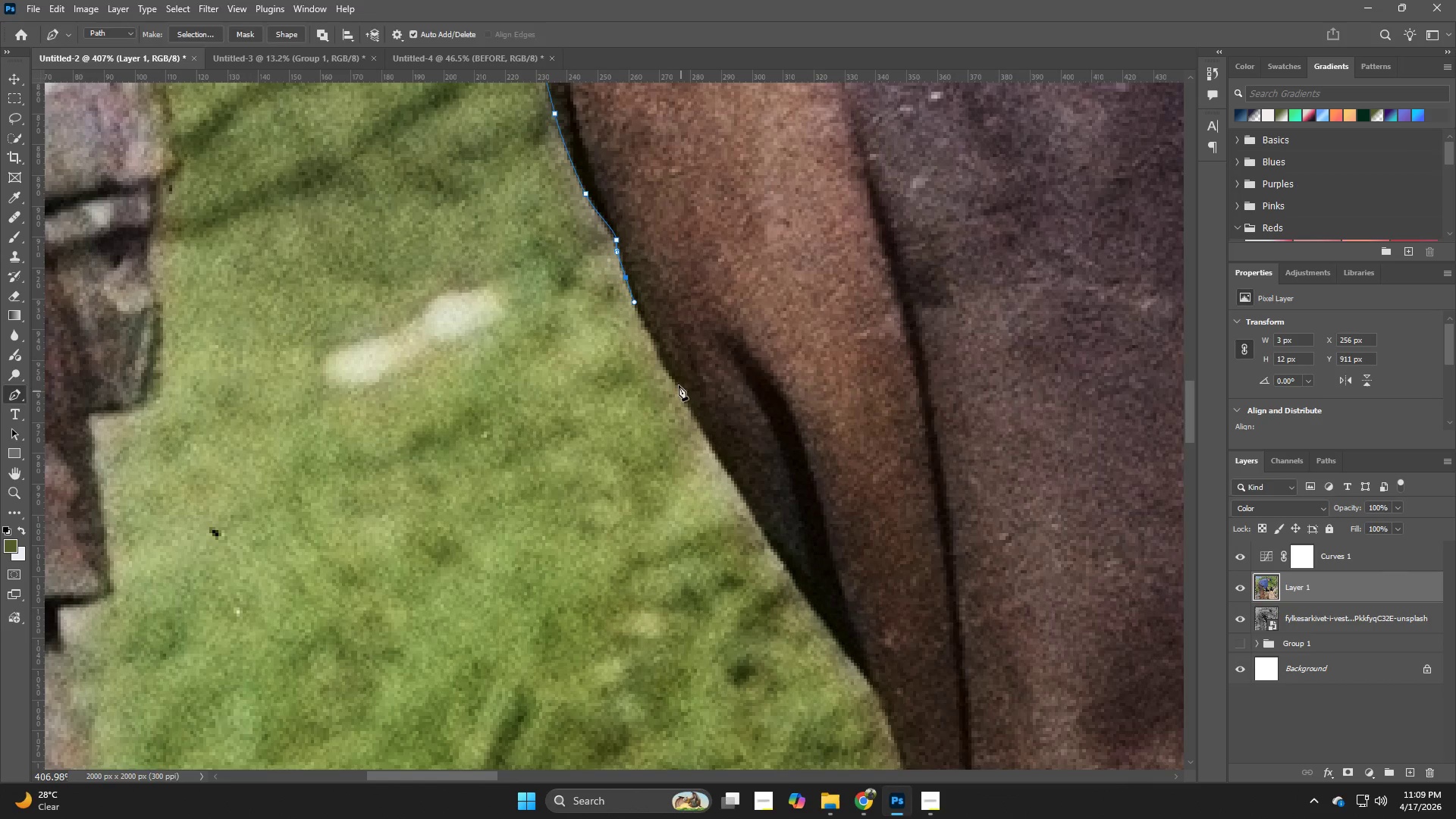 
hold_key(key=Z, duration=0.7)
 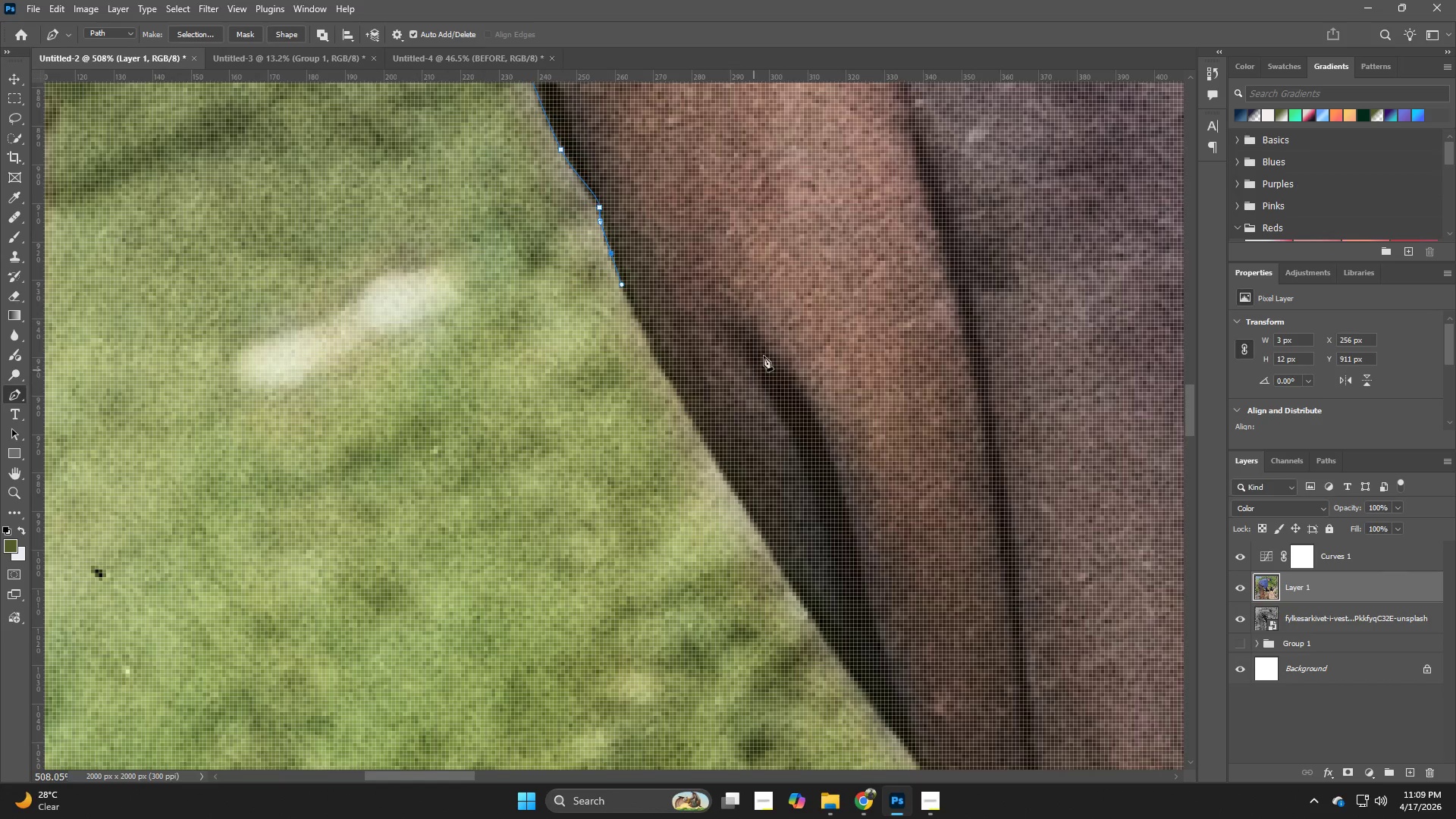 
left_click_drag(start_coordinate=[685, 374], to_coordinate=[706, 387])
 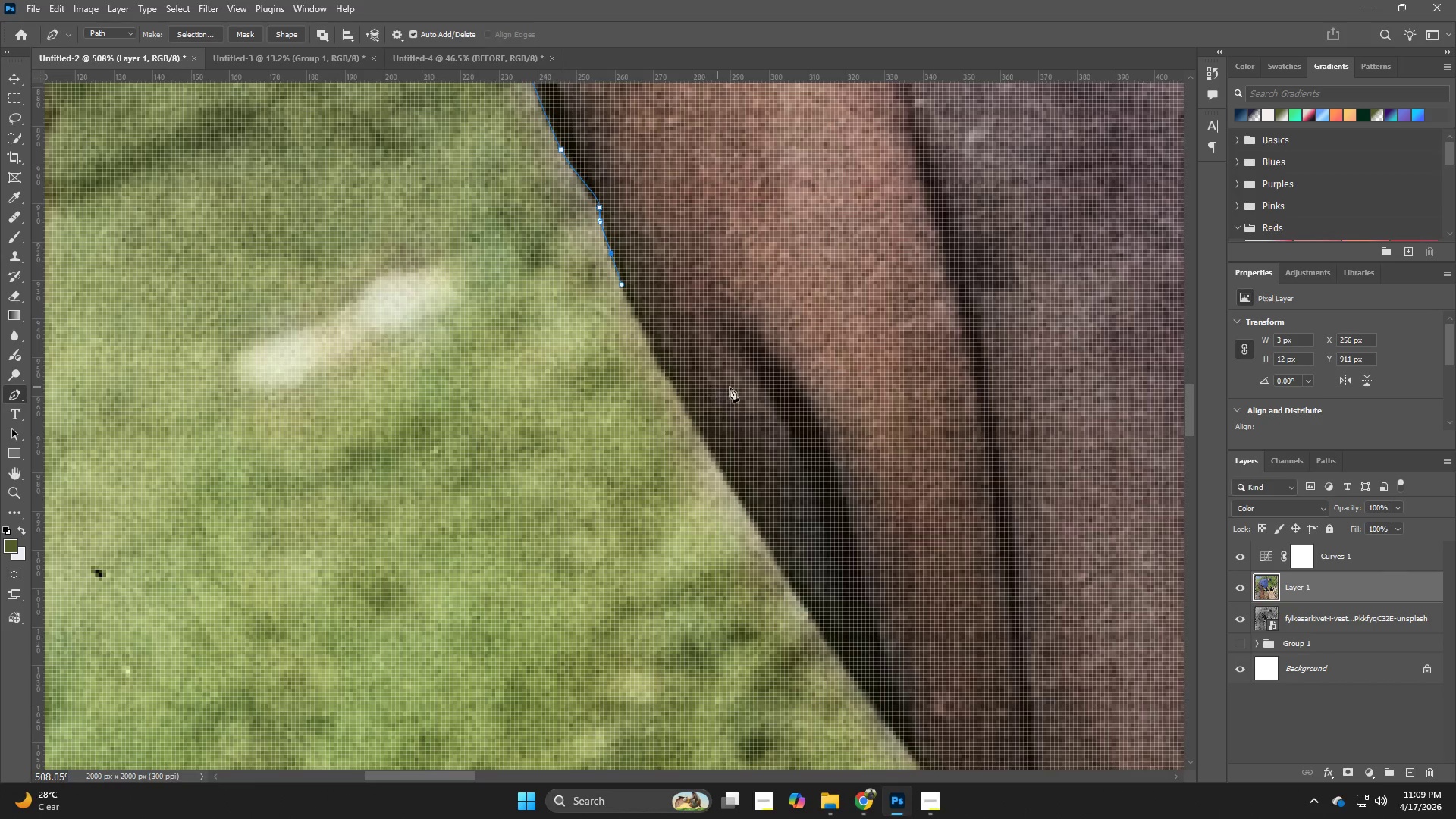 
hold_key(key=Space, duration=0.47)
 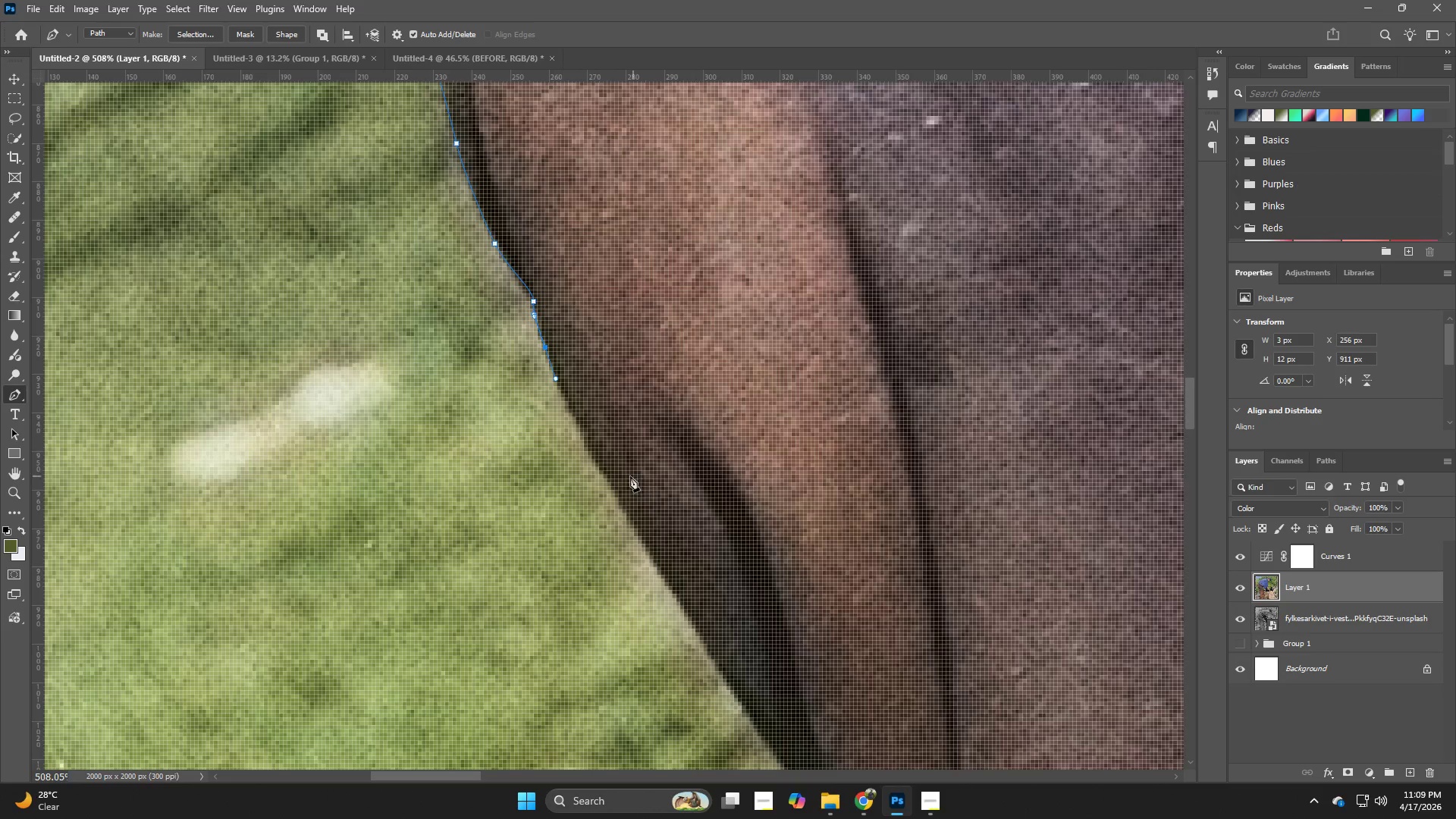 
left_click_drag(start_coordinate=[770, 303], to_coordinate=[704, 397])
 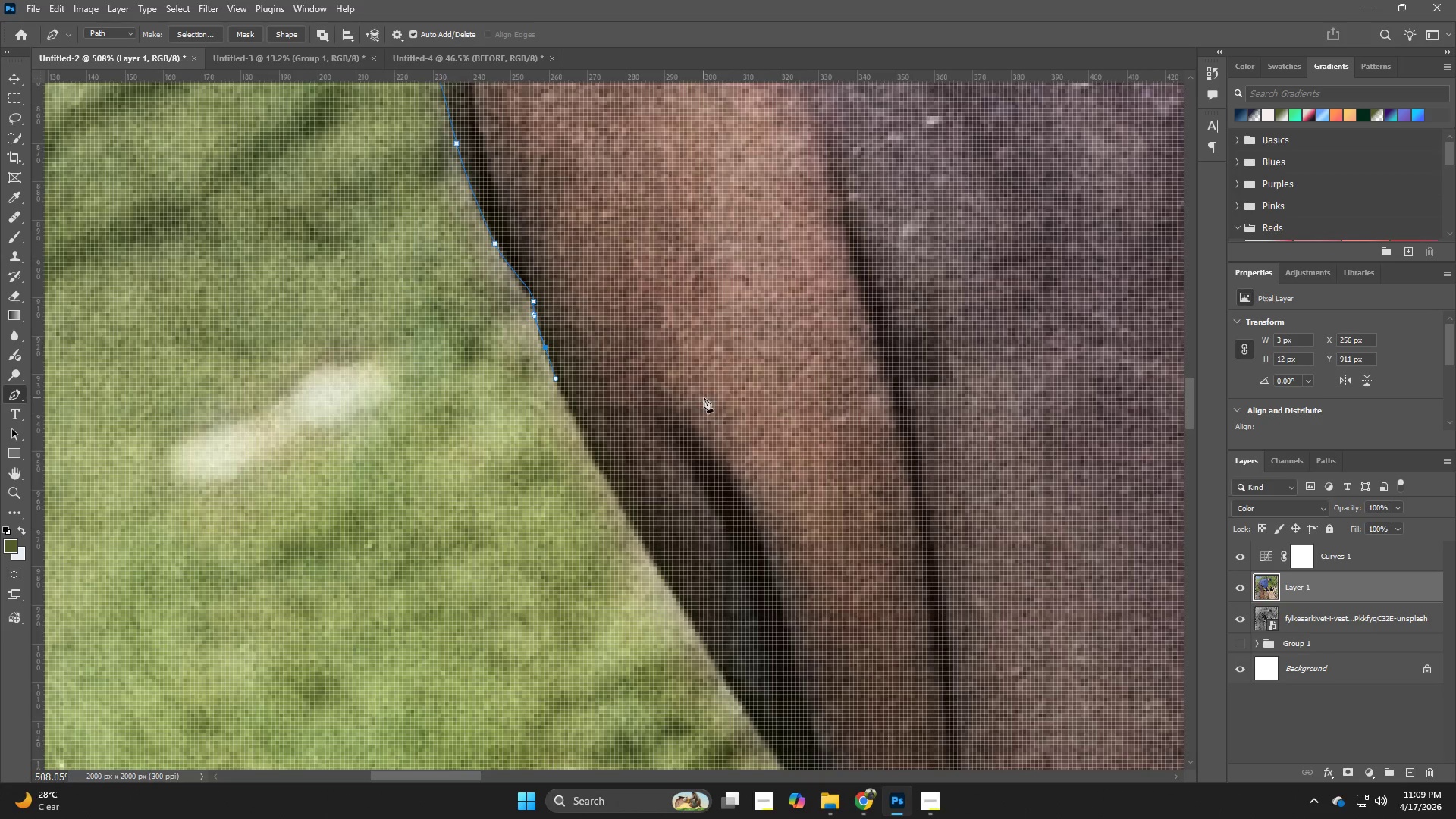 
key(P)
 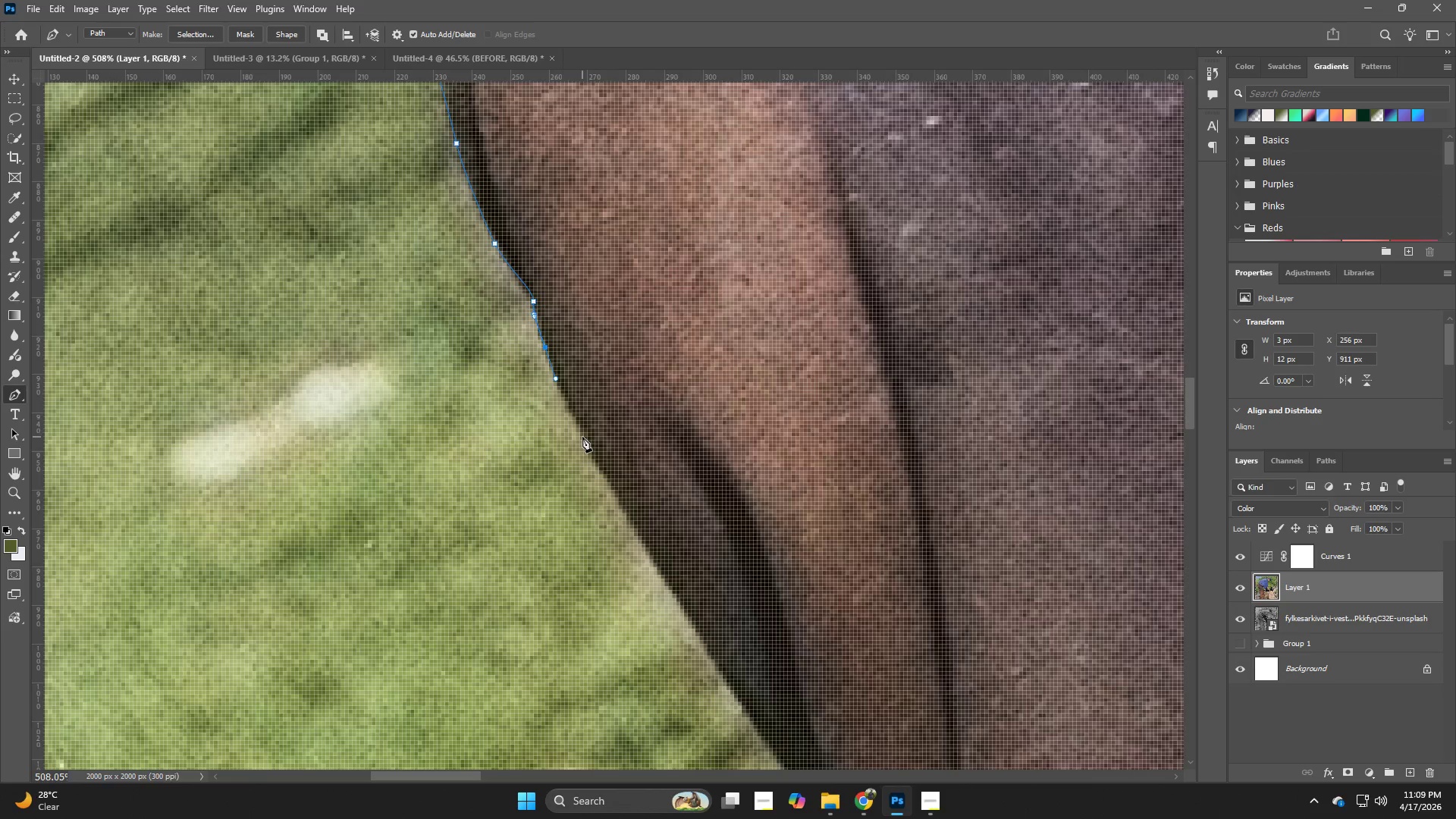 
left_click([582, 437])
 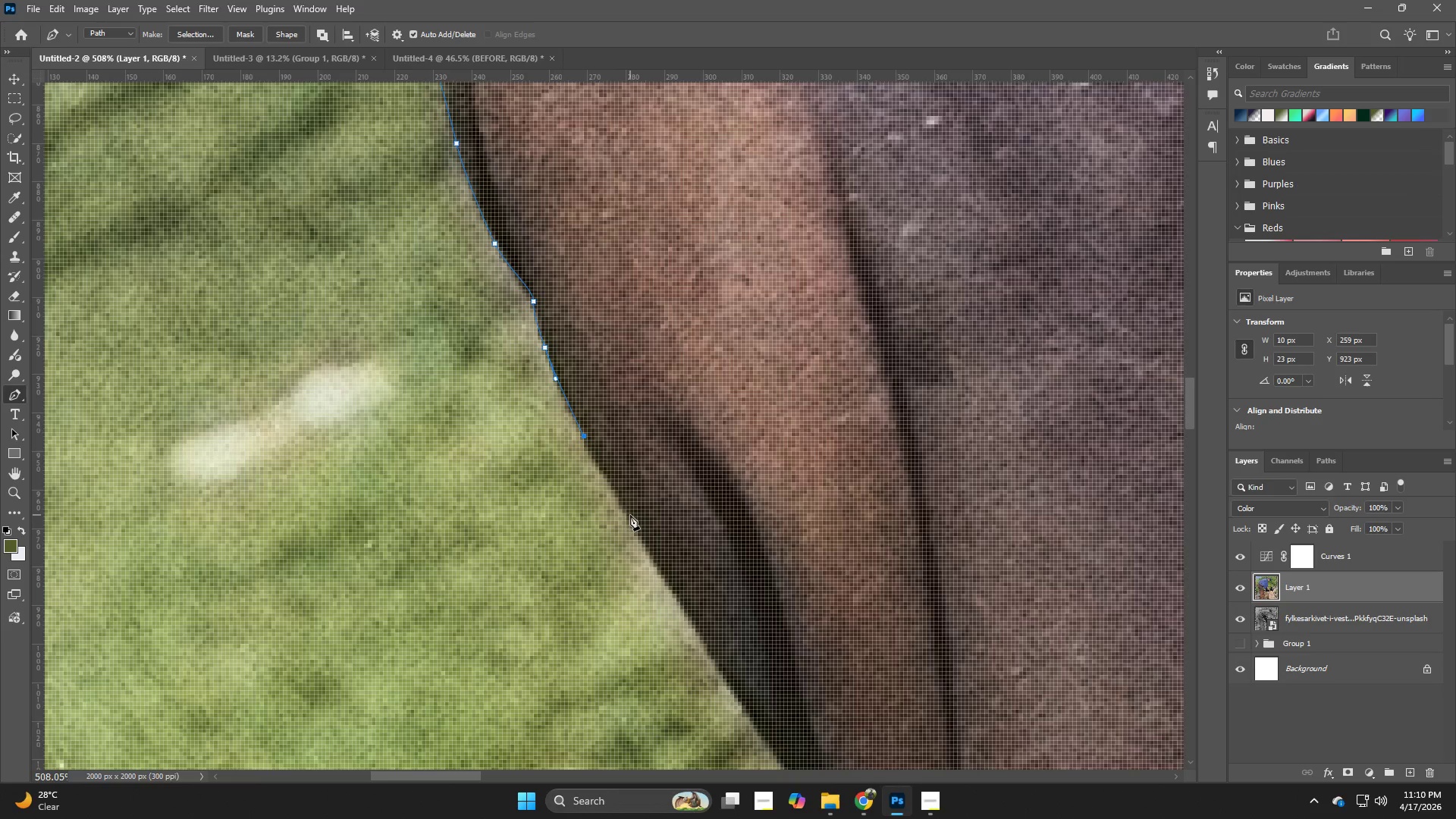 
left_click_drag(start_coordinate=[630, 516], to_coordinate=[638, 533])
 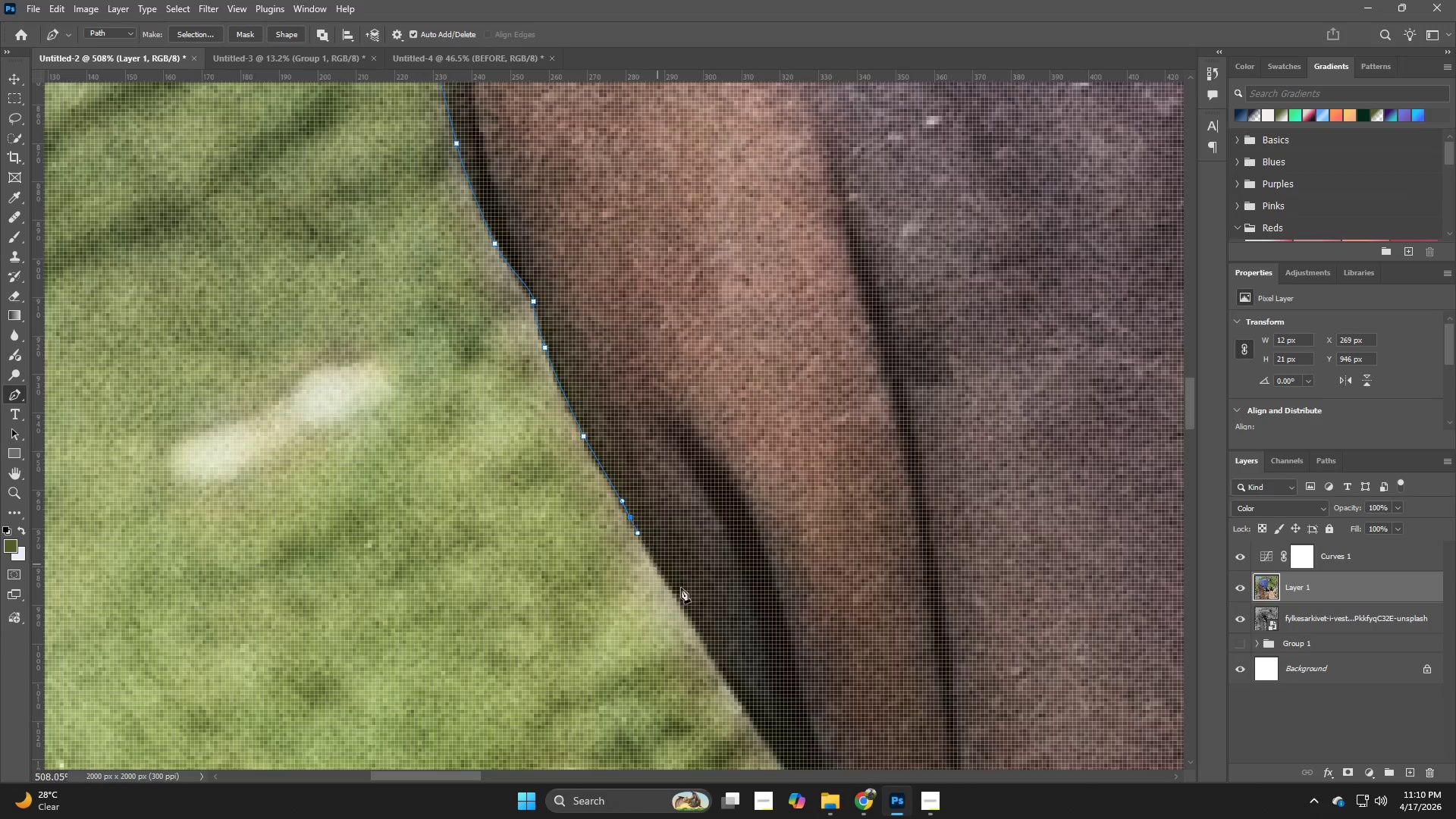 
hold_key(key=Space, duration=0.67)
 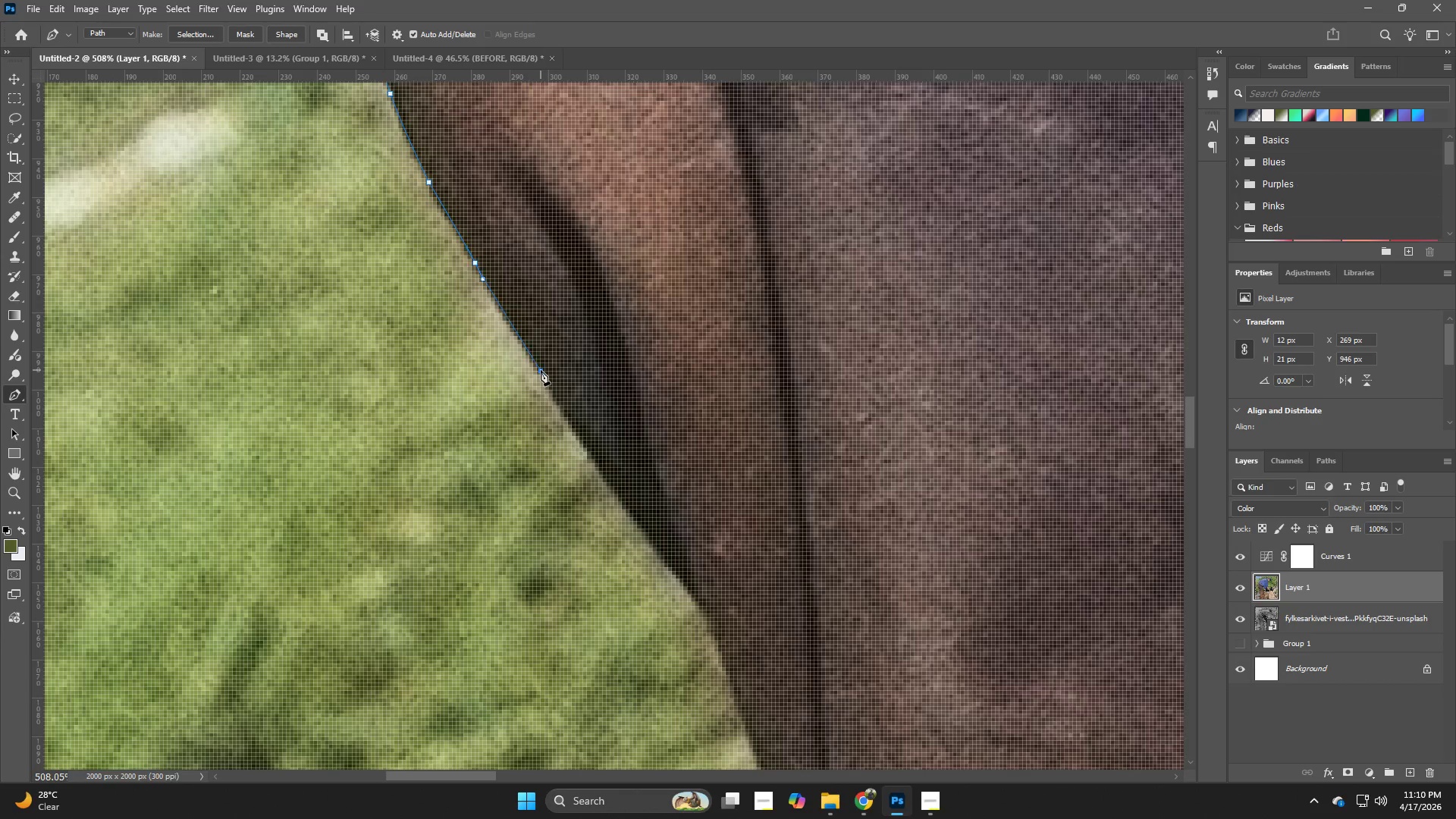 
left_click_drag(start_coordinate=[733, 639], to_coordinate=[579, 384])
 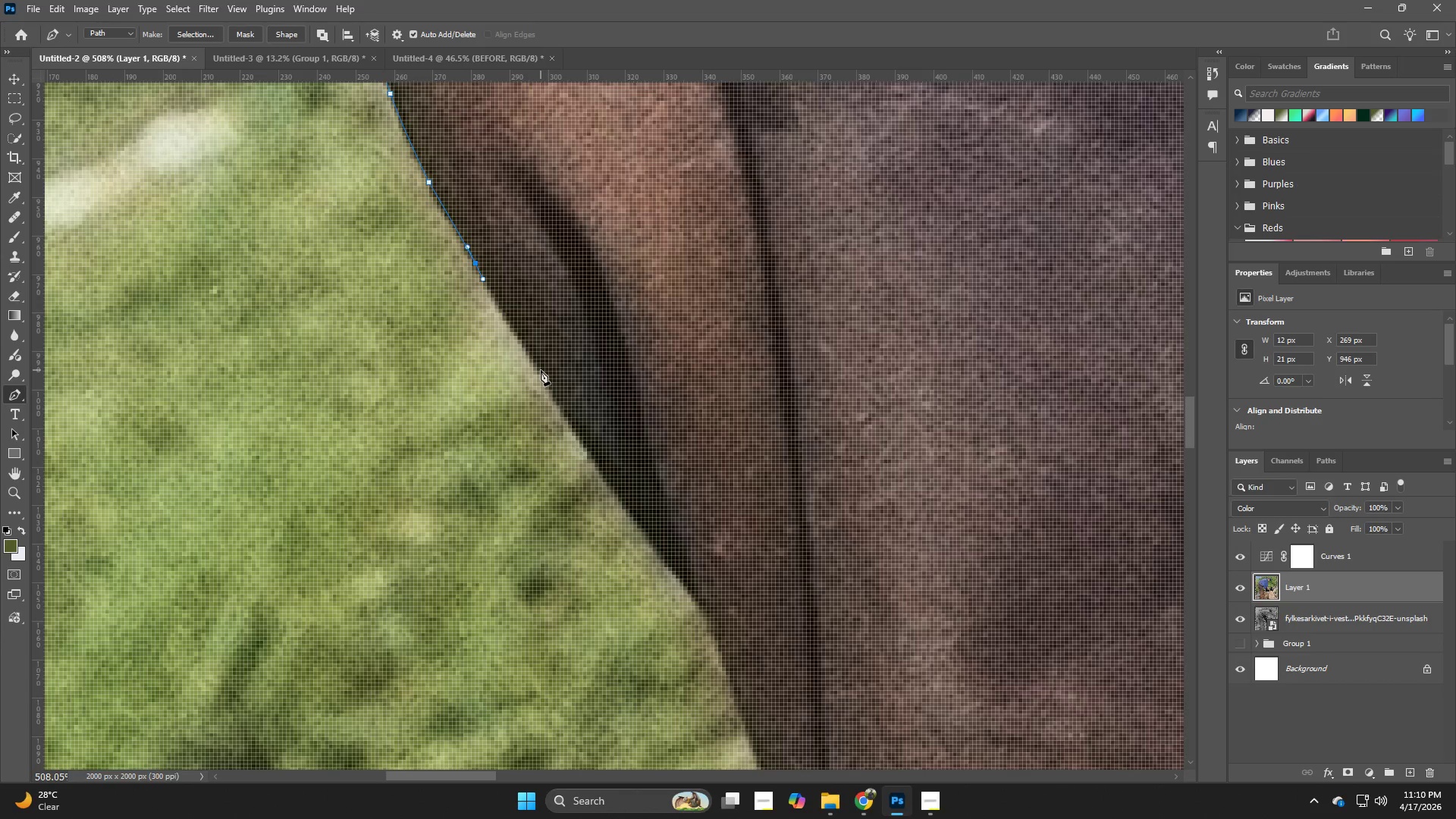 
left_click_drag(start_coordinate=[541, 370], to_coordinate=[546, 380])
 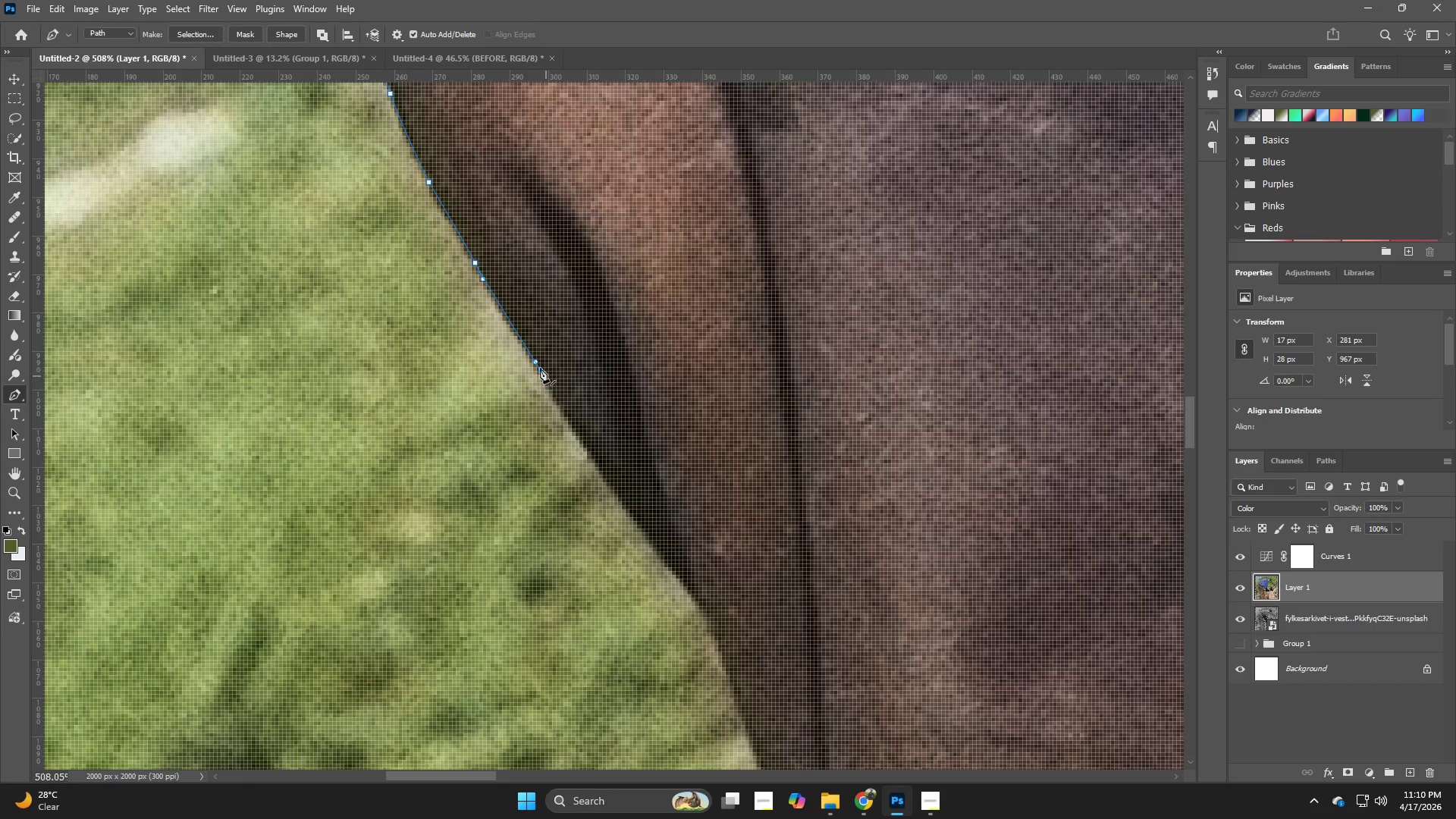 
key(Control+ControlLeft)
 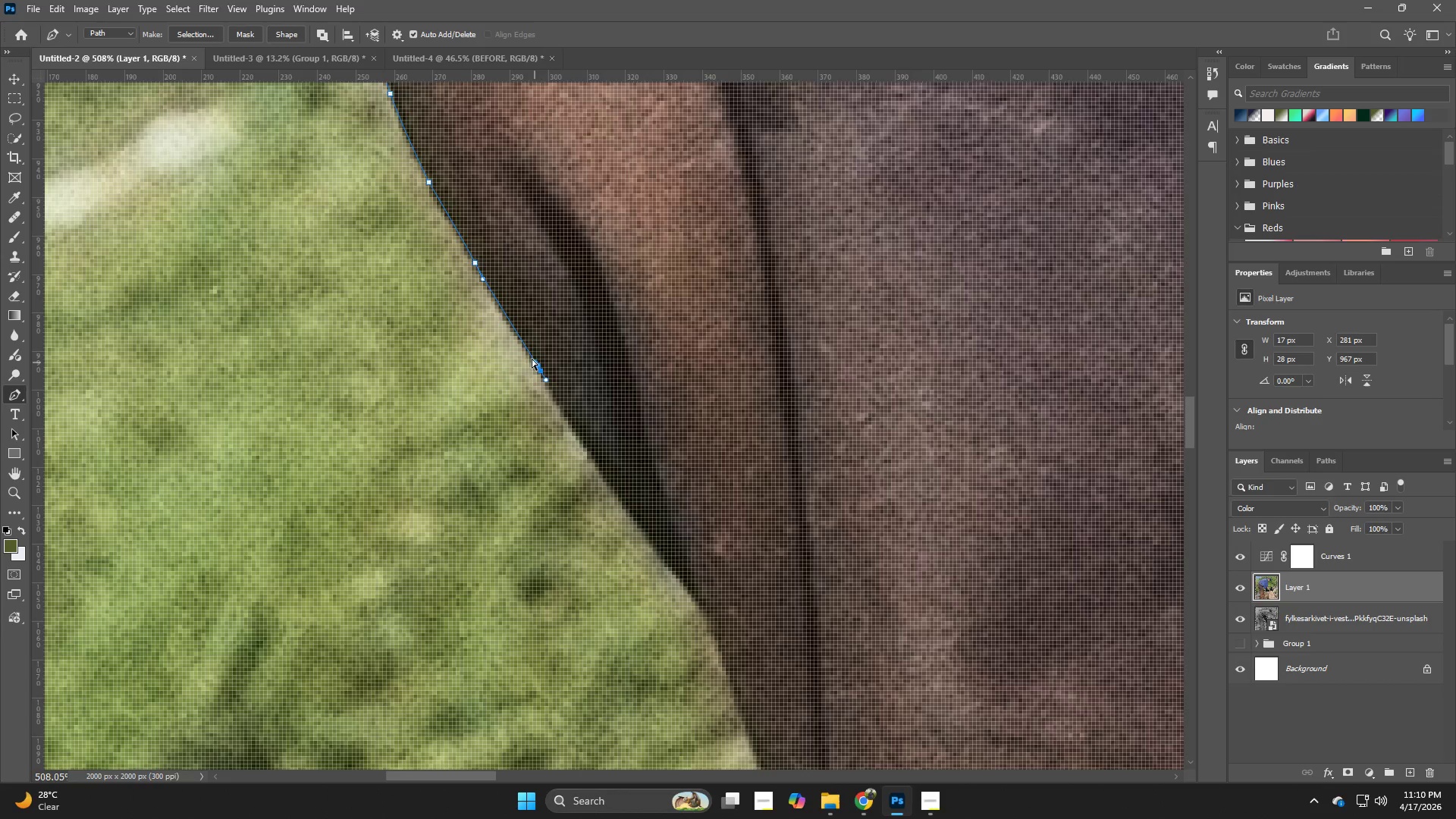 
key(Control+Z)
 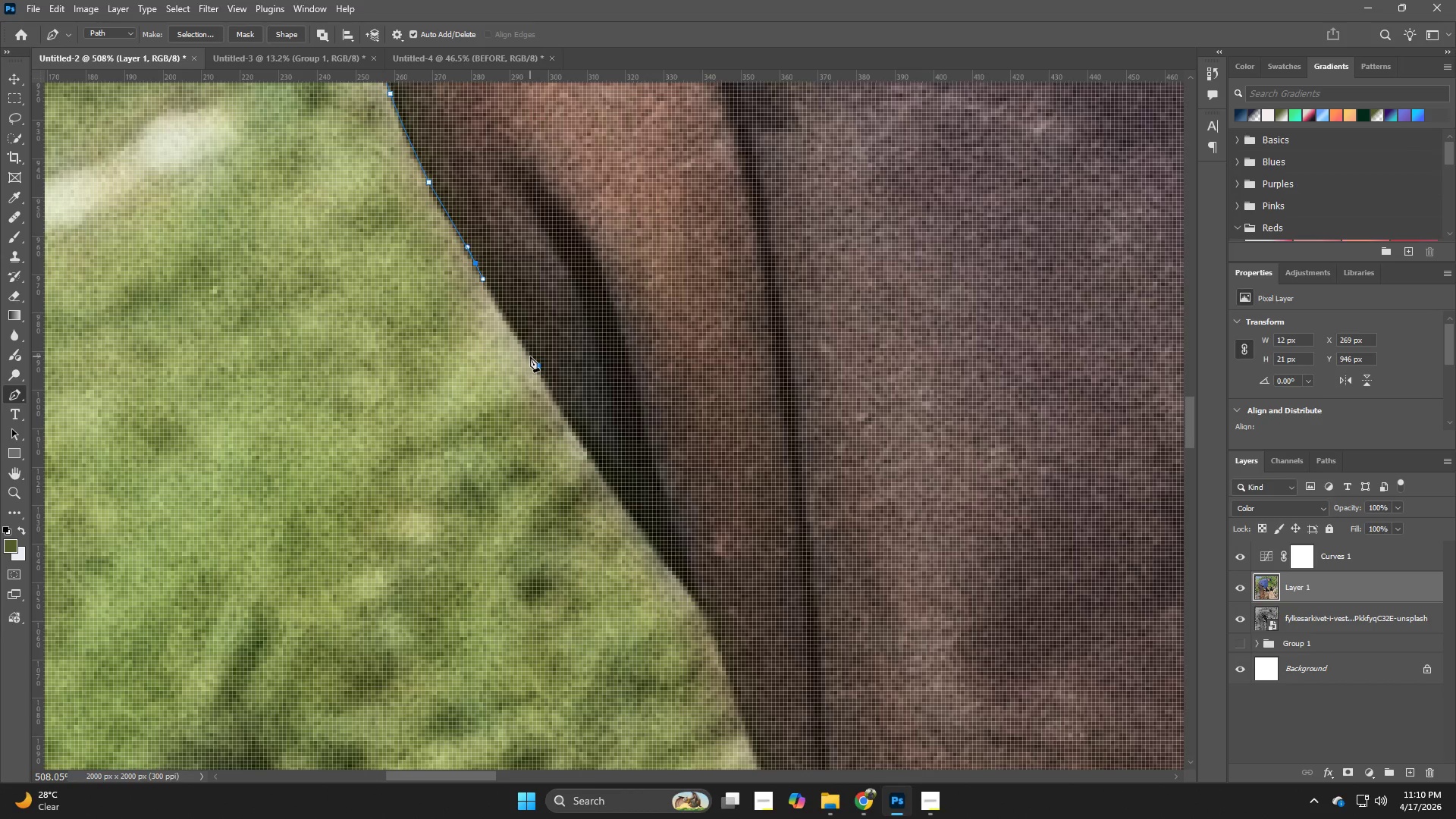 
left_click([530, 356])
 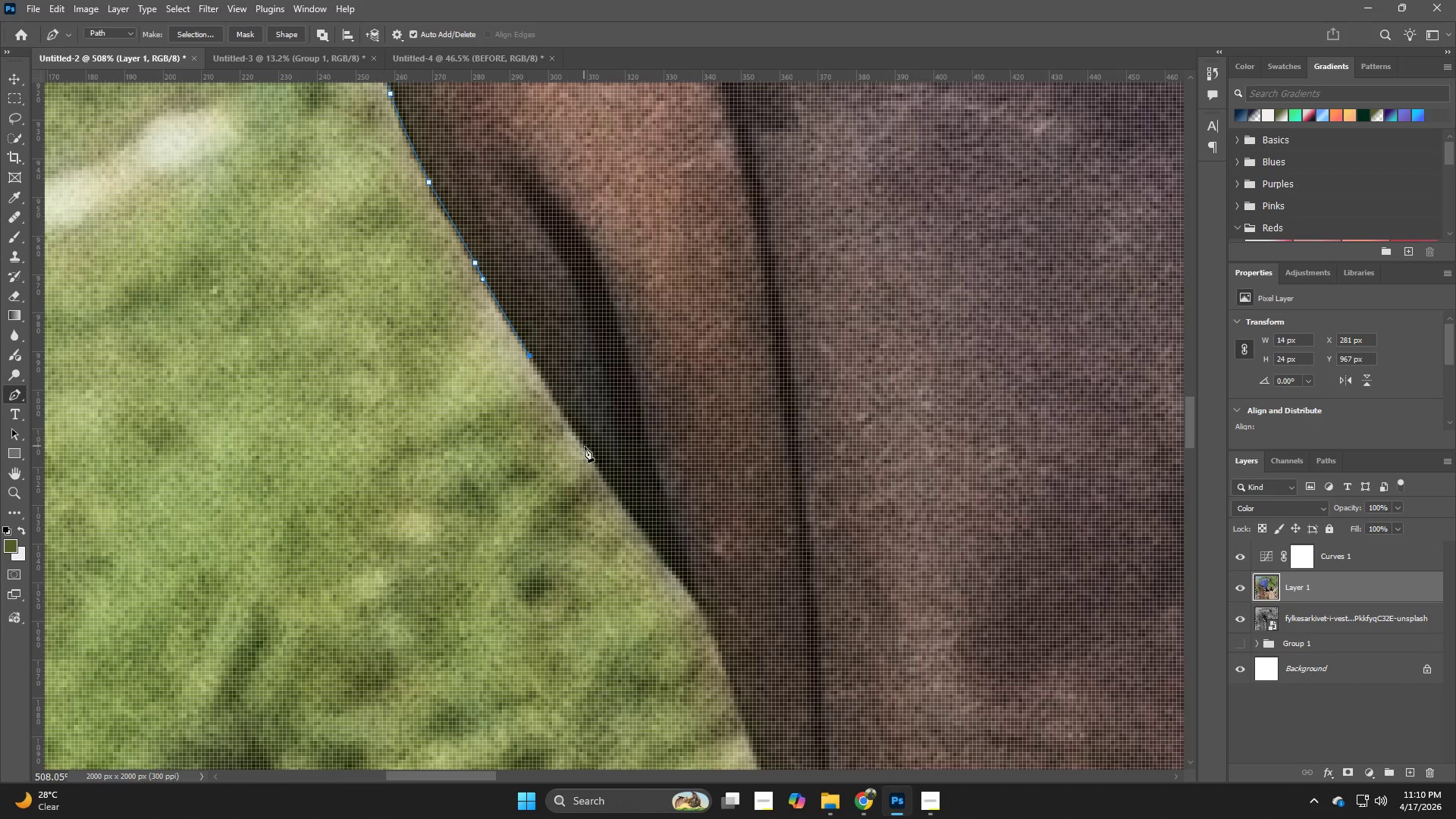 
left_click_drag(start_coordinate=[585, 447], to_coordinate=[595, 463])
 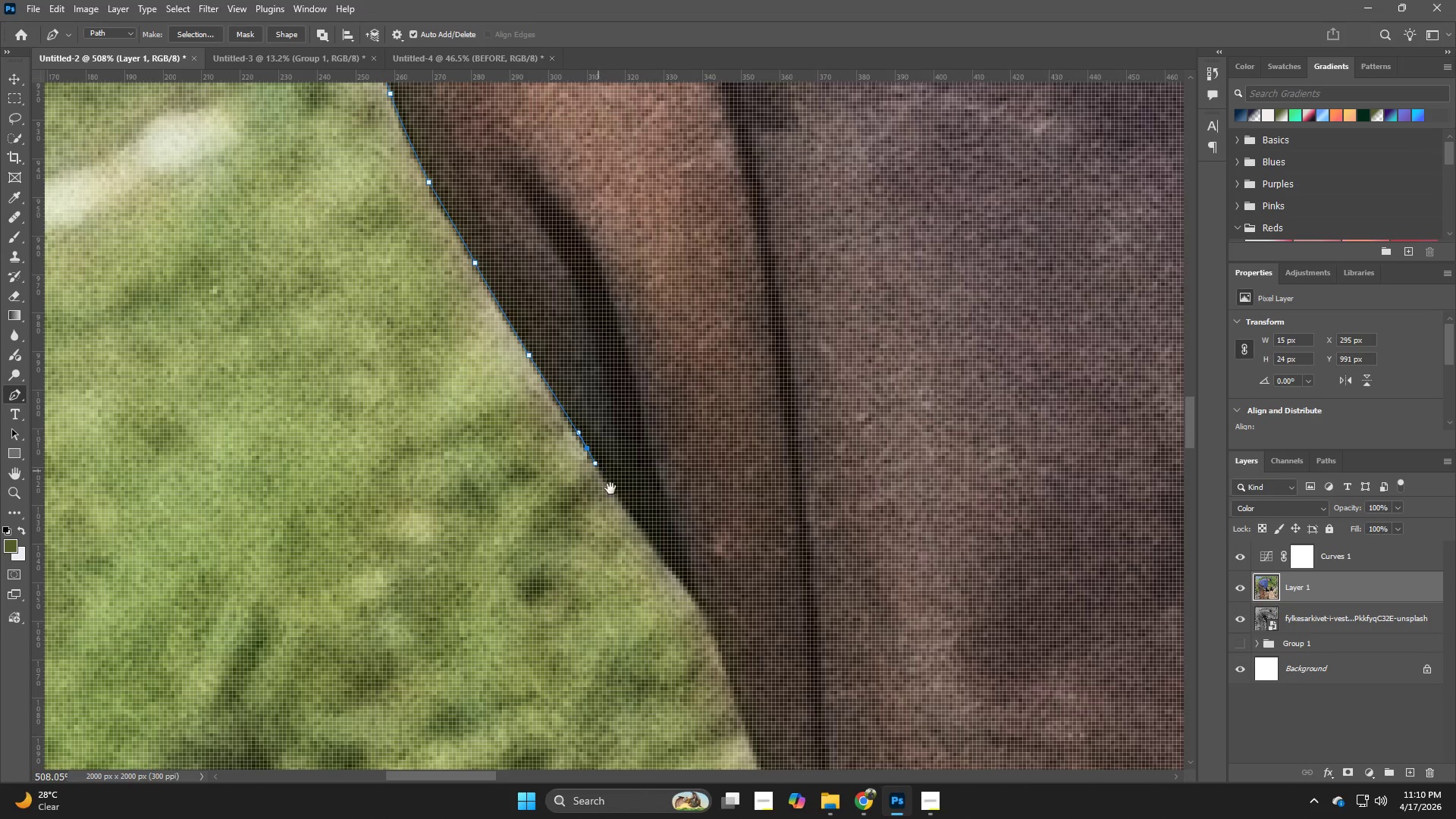 
hold_key(key=Space, duration=0.75)
 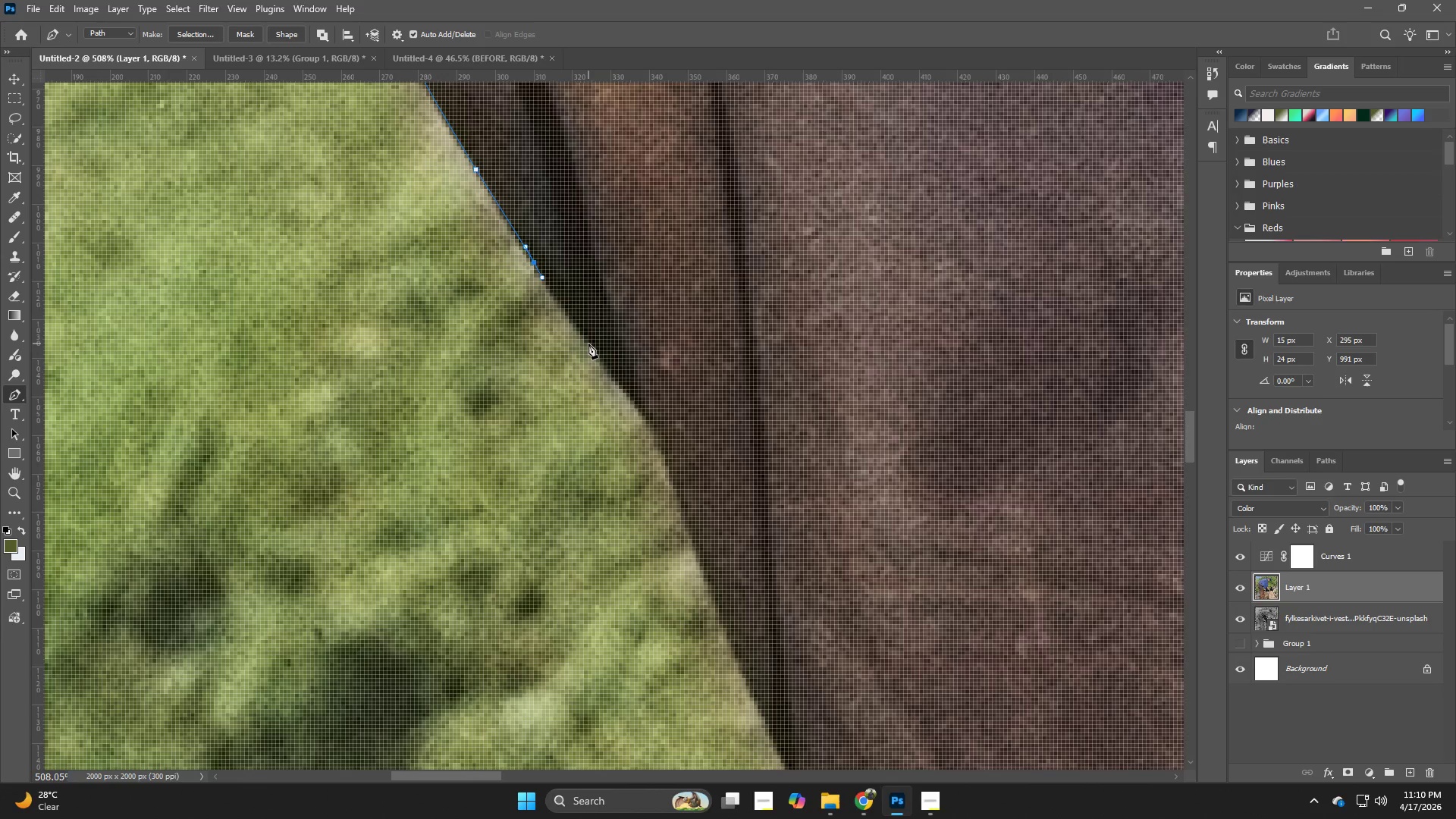 
left_click_drag(start_coordinate=[666, 552], to_coordinate=[613, 366])
 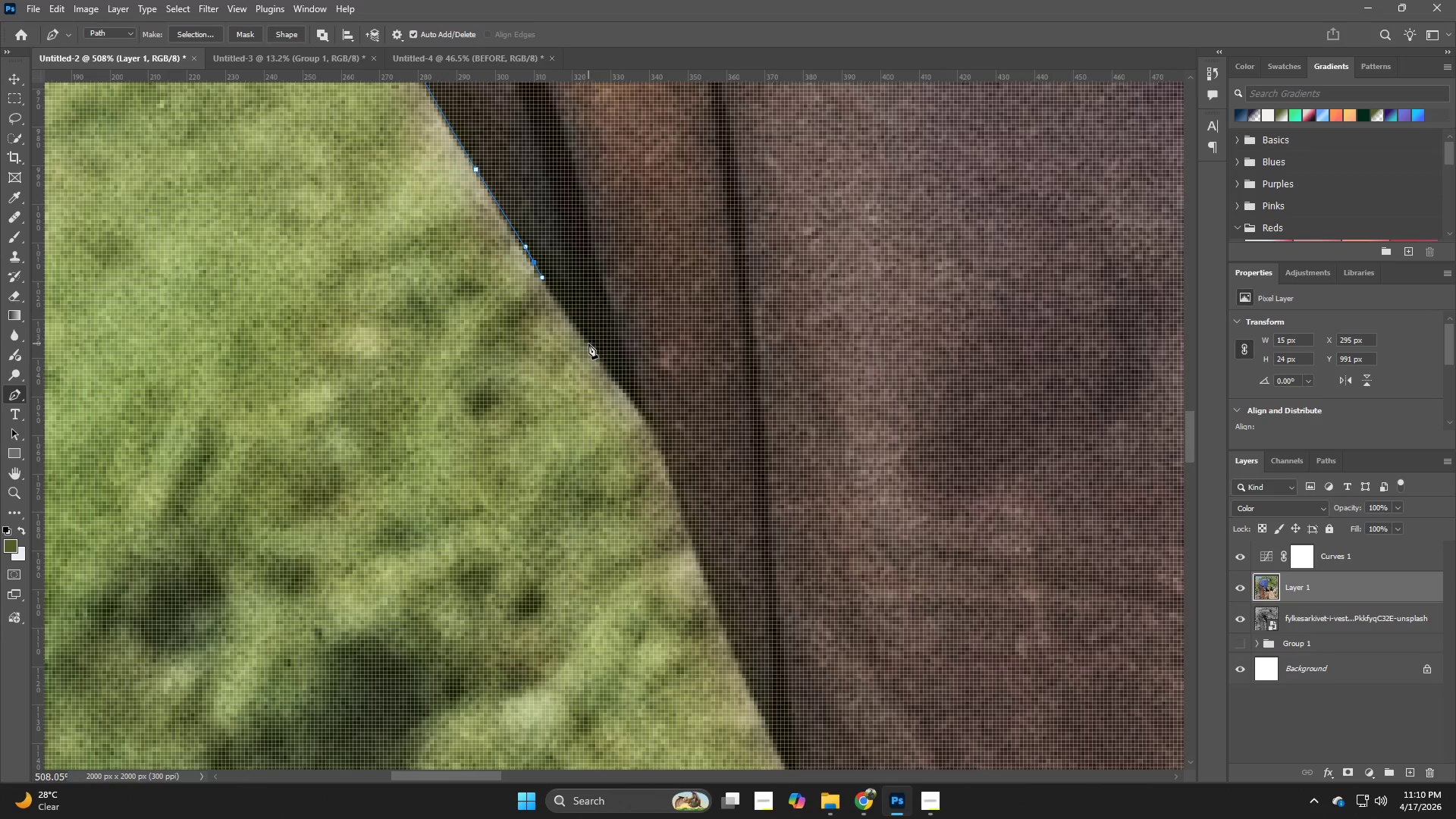 
left_click_drag(start_coordinate=[588, 344], to_coordinate=[607, 369])
 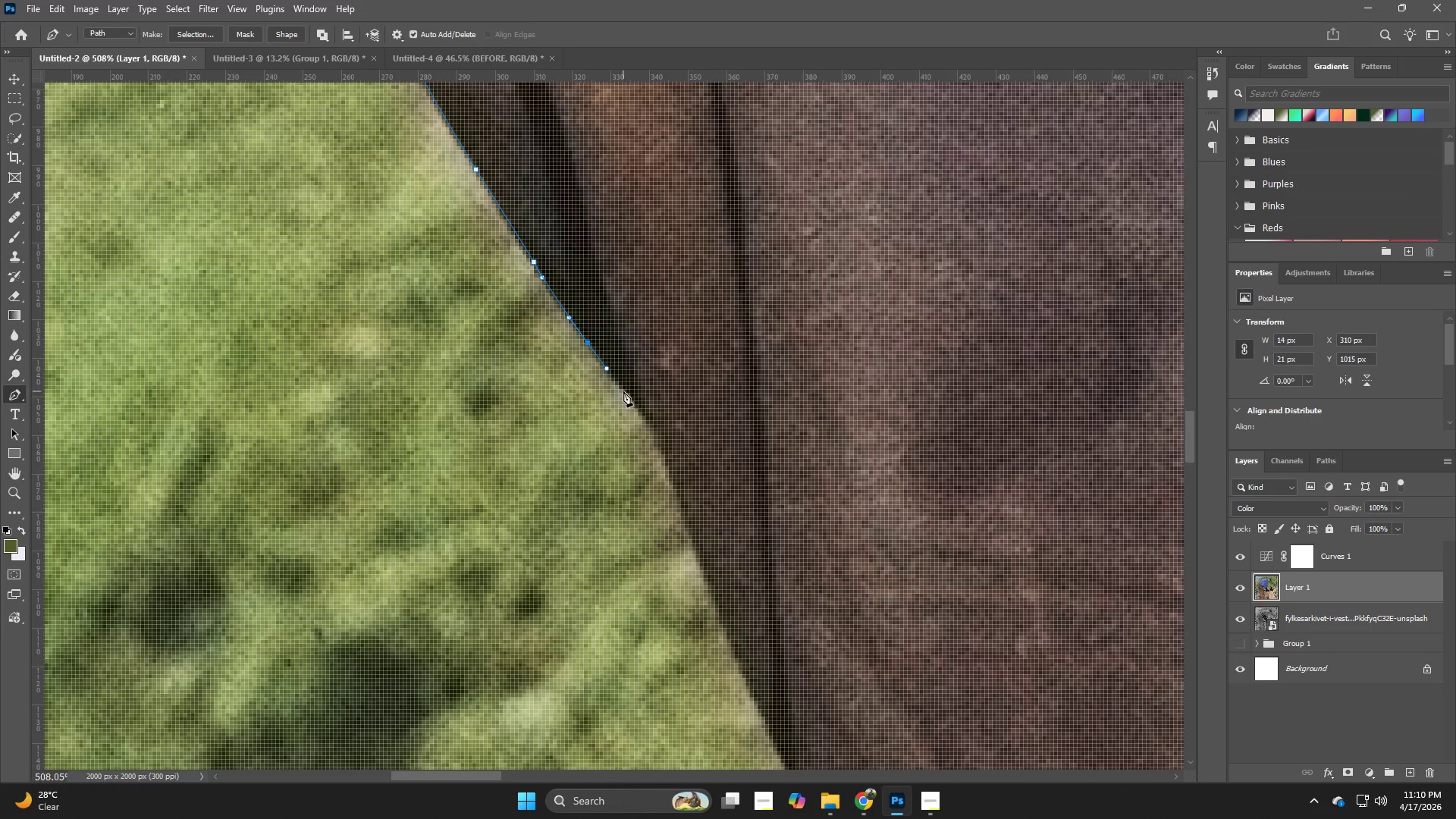 
left_click_drag(start_coordinate=[629, 396], to_coordinate=[643, 413])
 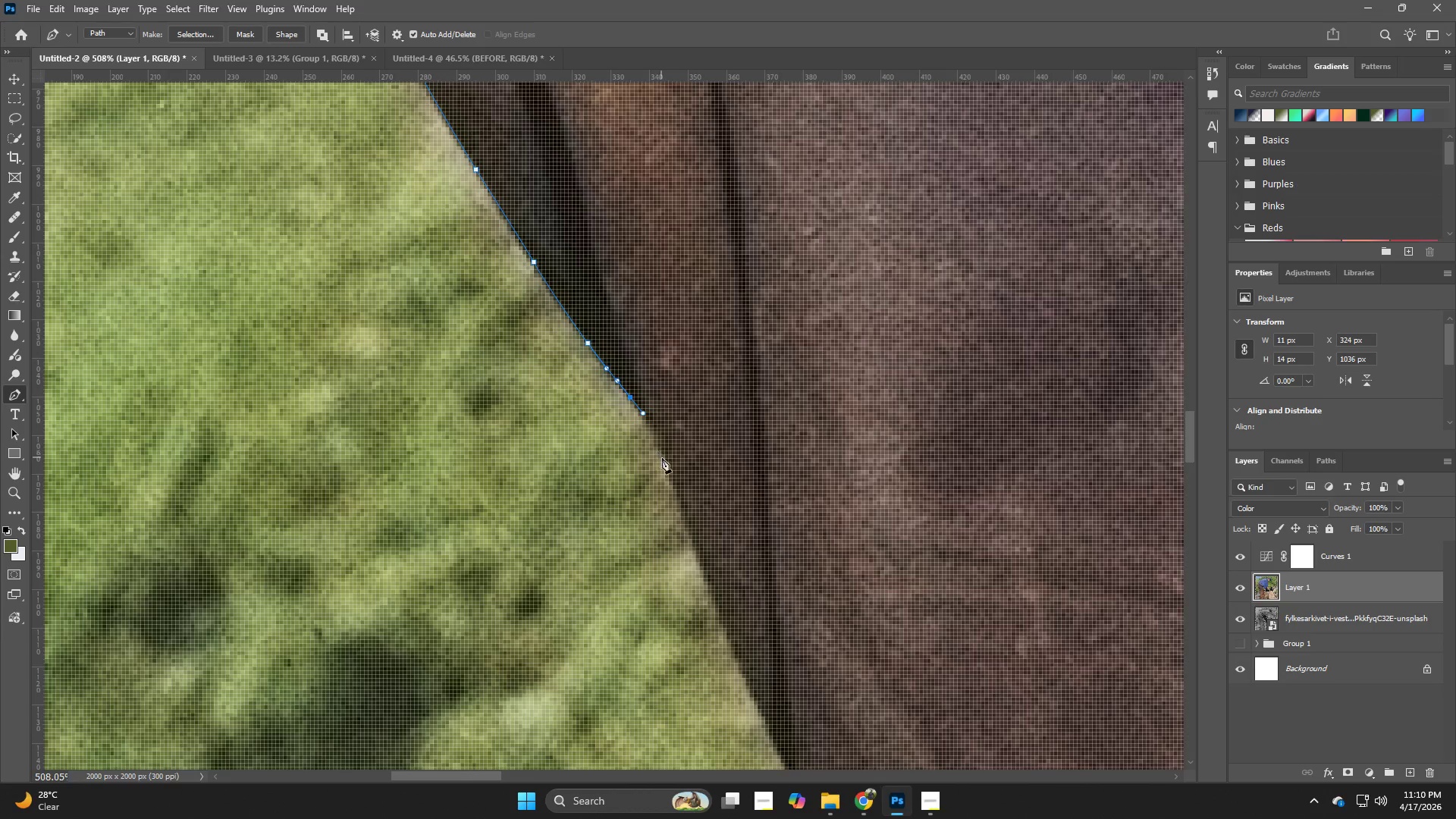 
left_click_drag(start_coordinate=[669, 468], to_coordinate=[679, 499])
 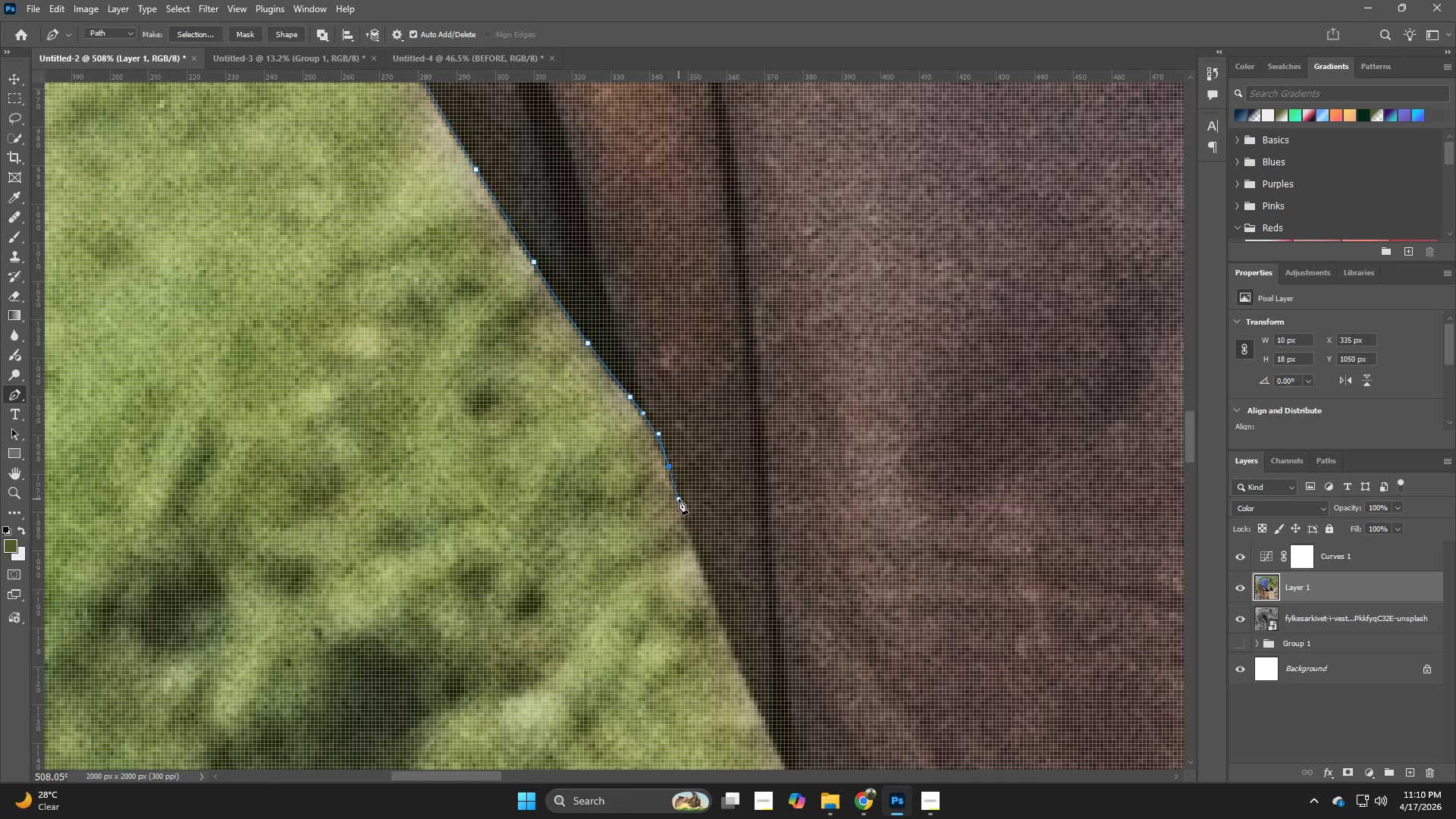 
hold_key(key=Space, duration=0.81)
 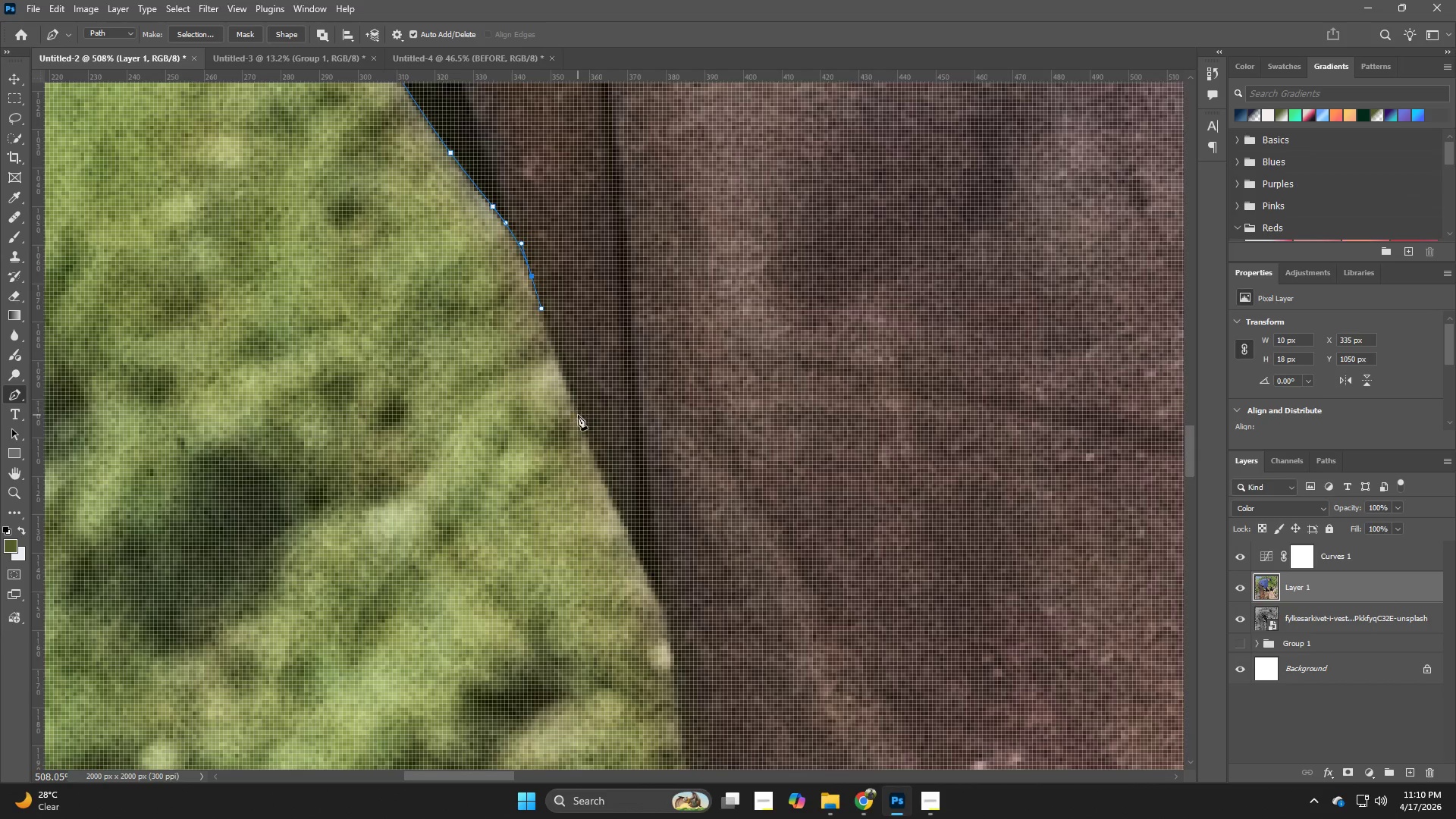 
left_click_drag(start_coordinate=[706, 559], to_coordinate=[569, 369])
 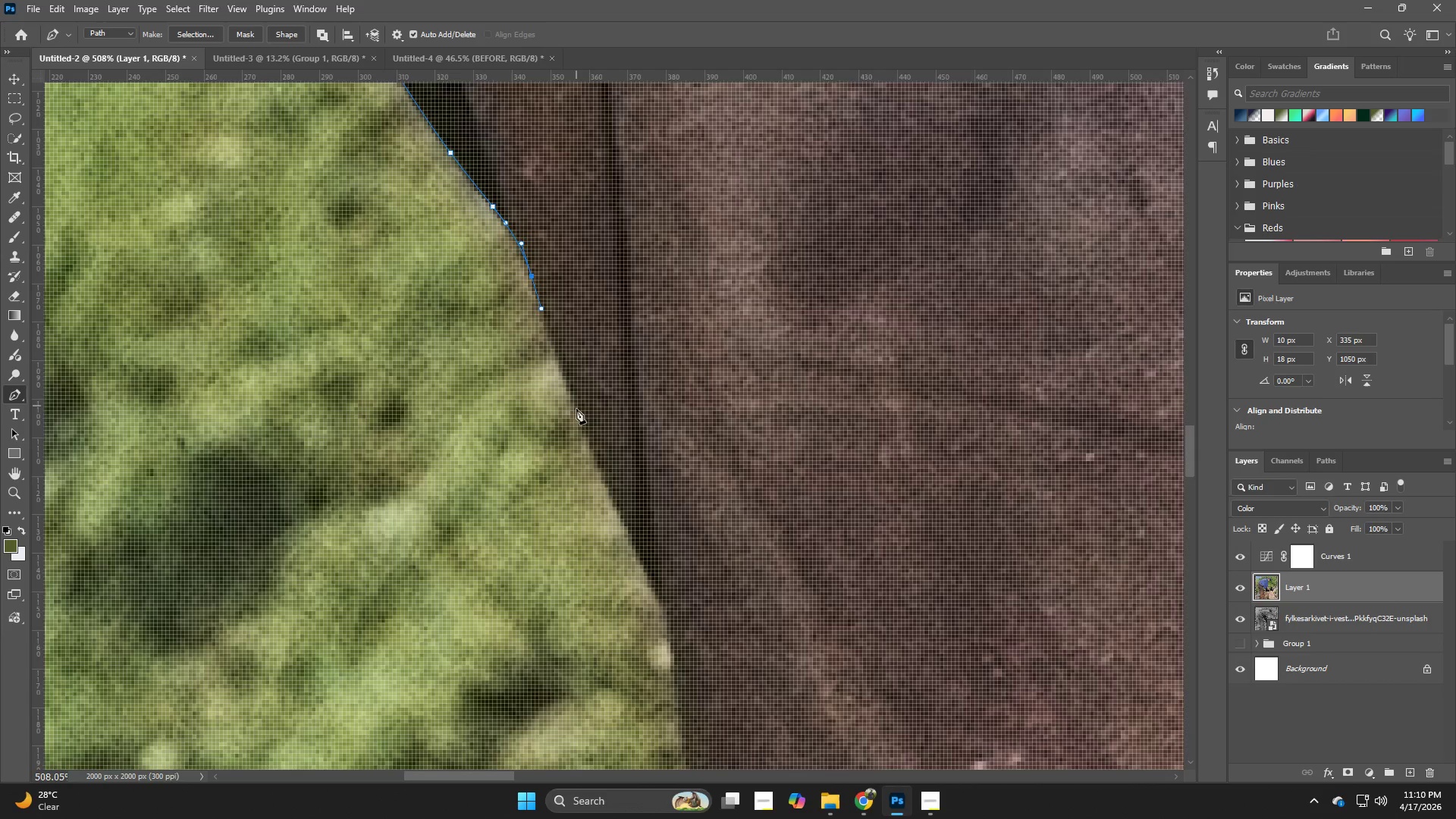 
left_click_drag(start_coordinate=[578, 415], to_coordinate=[582, 420])
 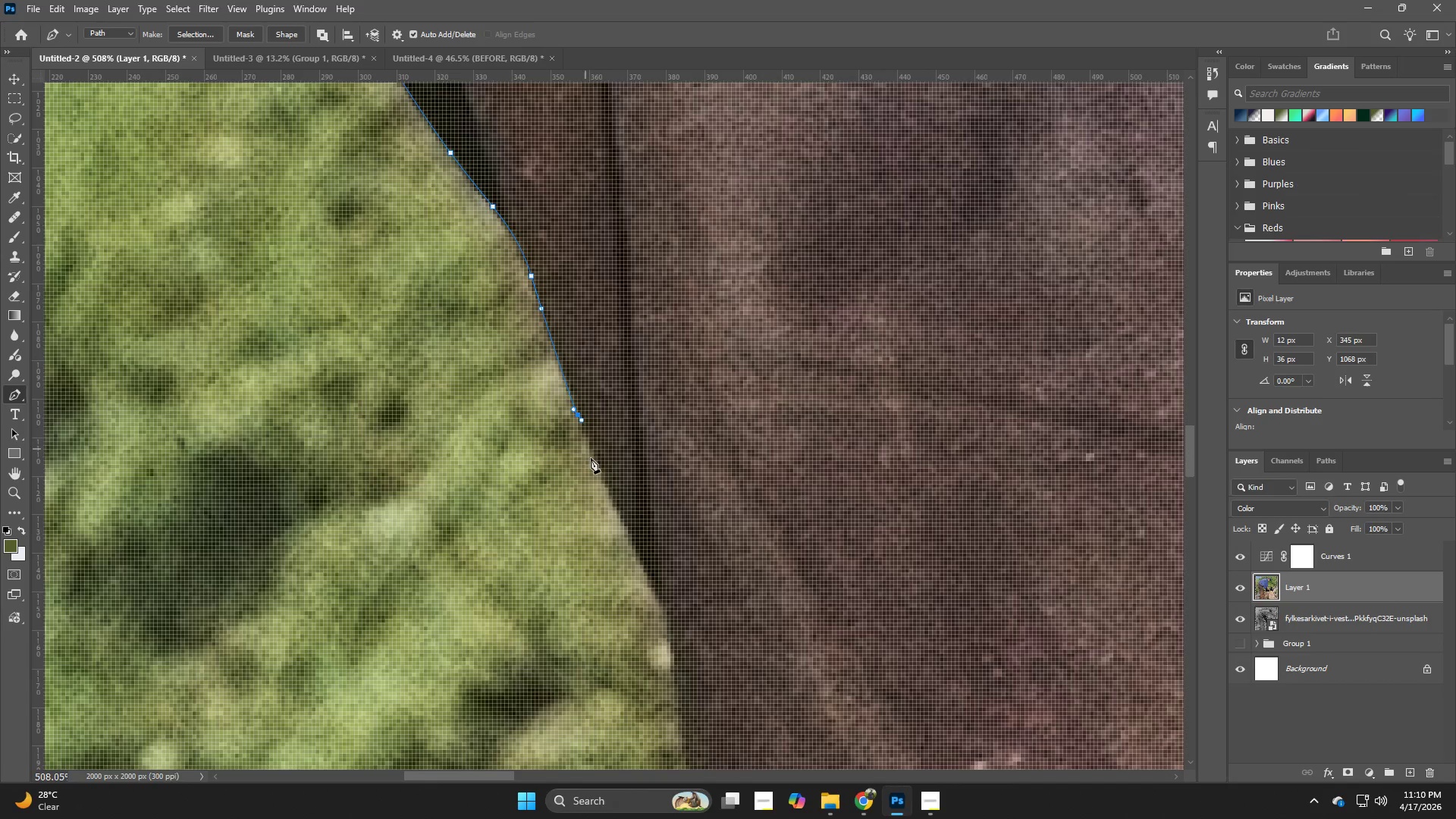 
hold_key(key=Space, duration=1.03)
 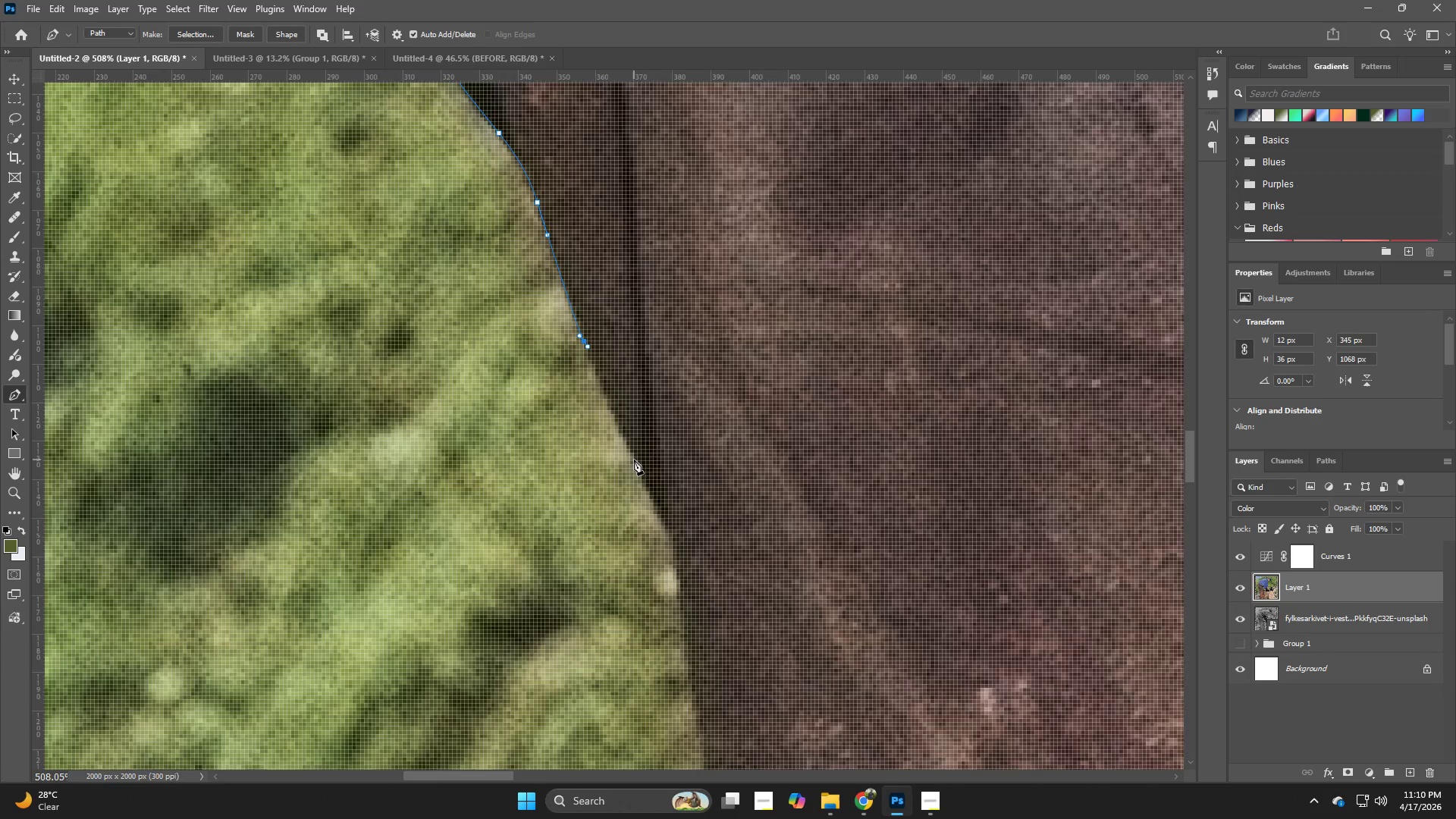 
left_click_drag(start_coordinate=[654, 556], to_coordinate=[661, 482])
 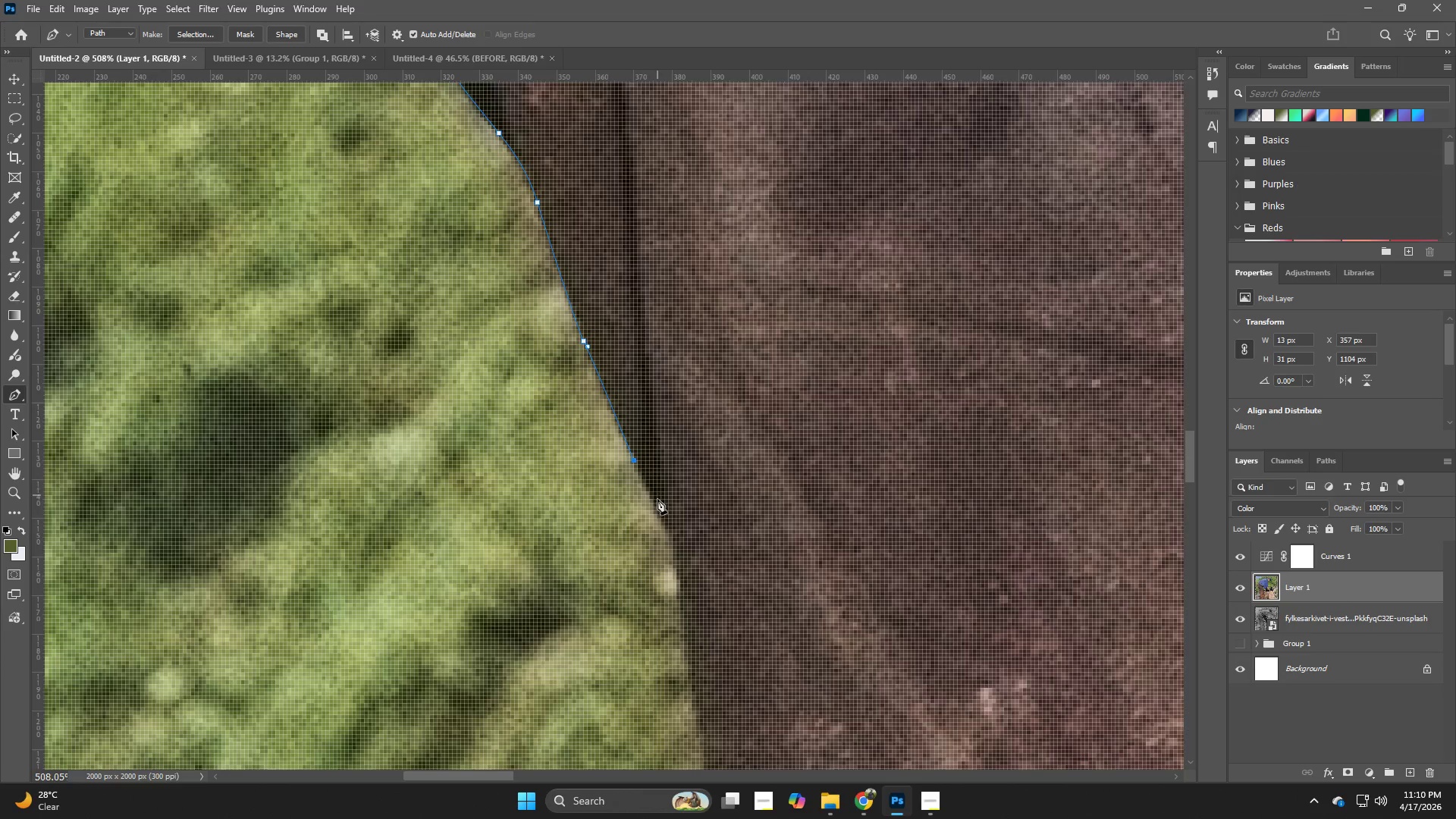 
left_click_drag(start_coordinate=[664, 526], to_coordinate=[669, 544])
 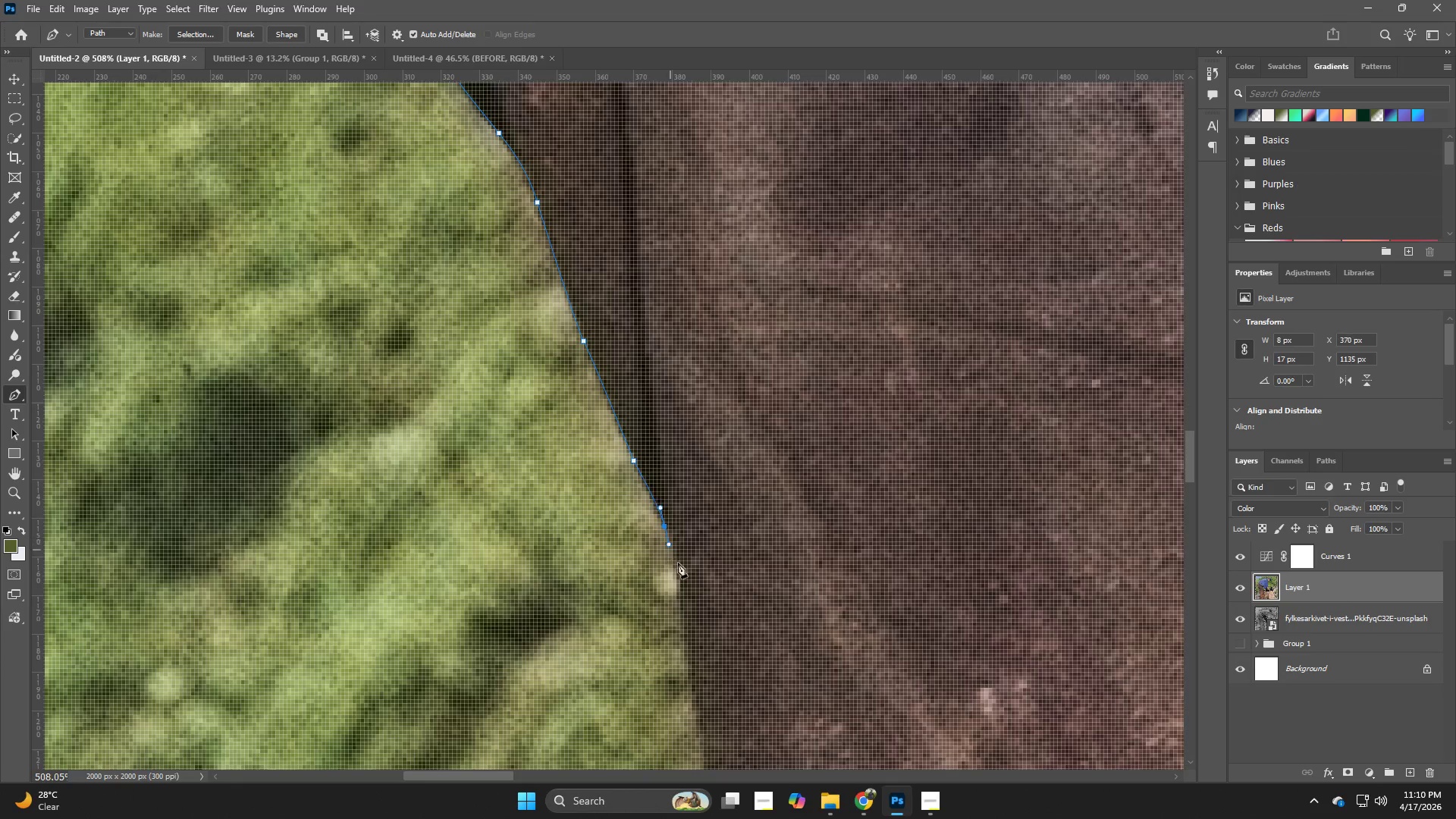 
hold_key(key=Space, duration=0.64)
 